 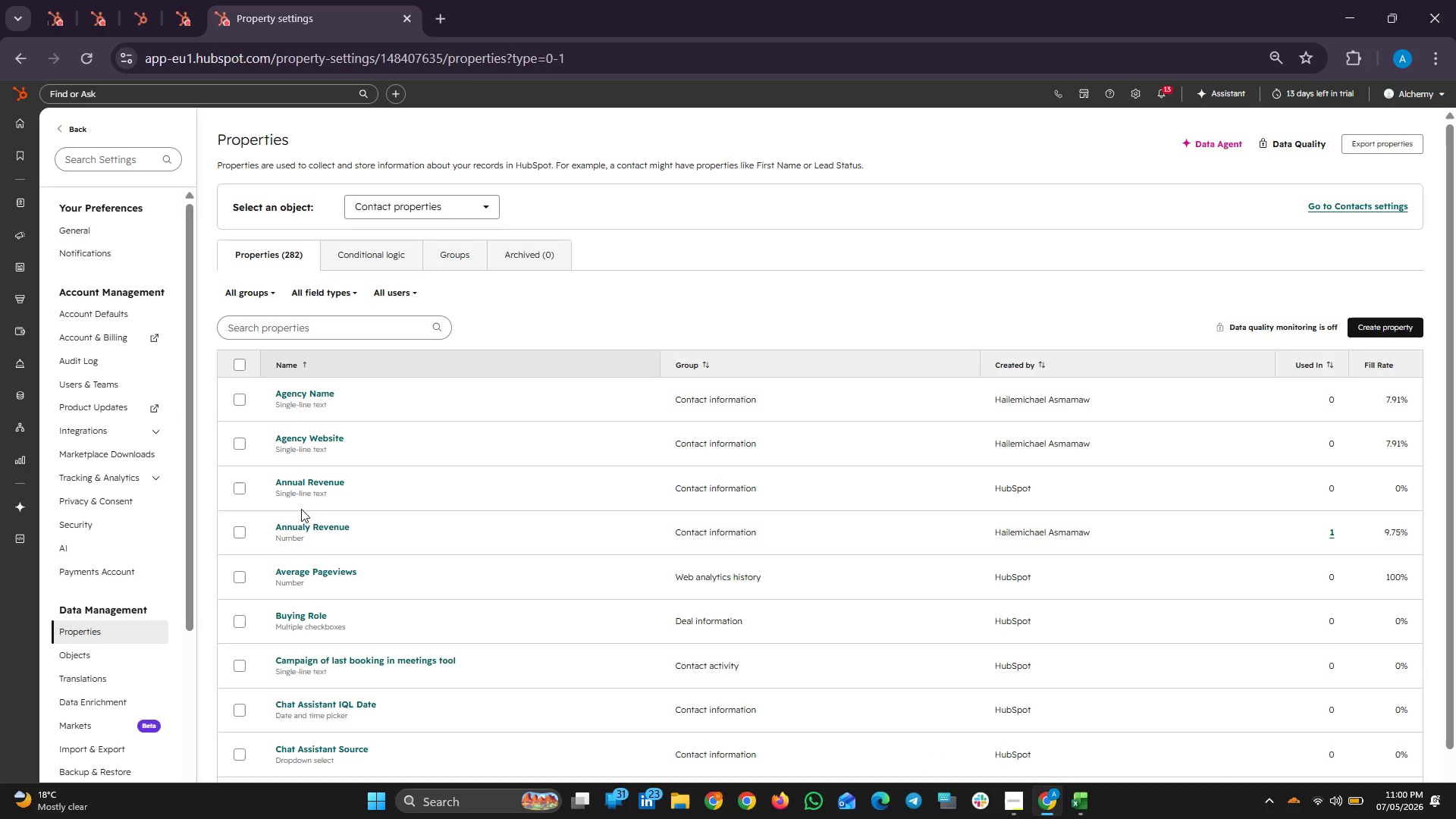 
left_click([1083, 806])
 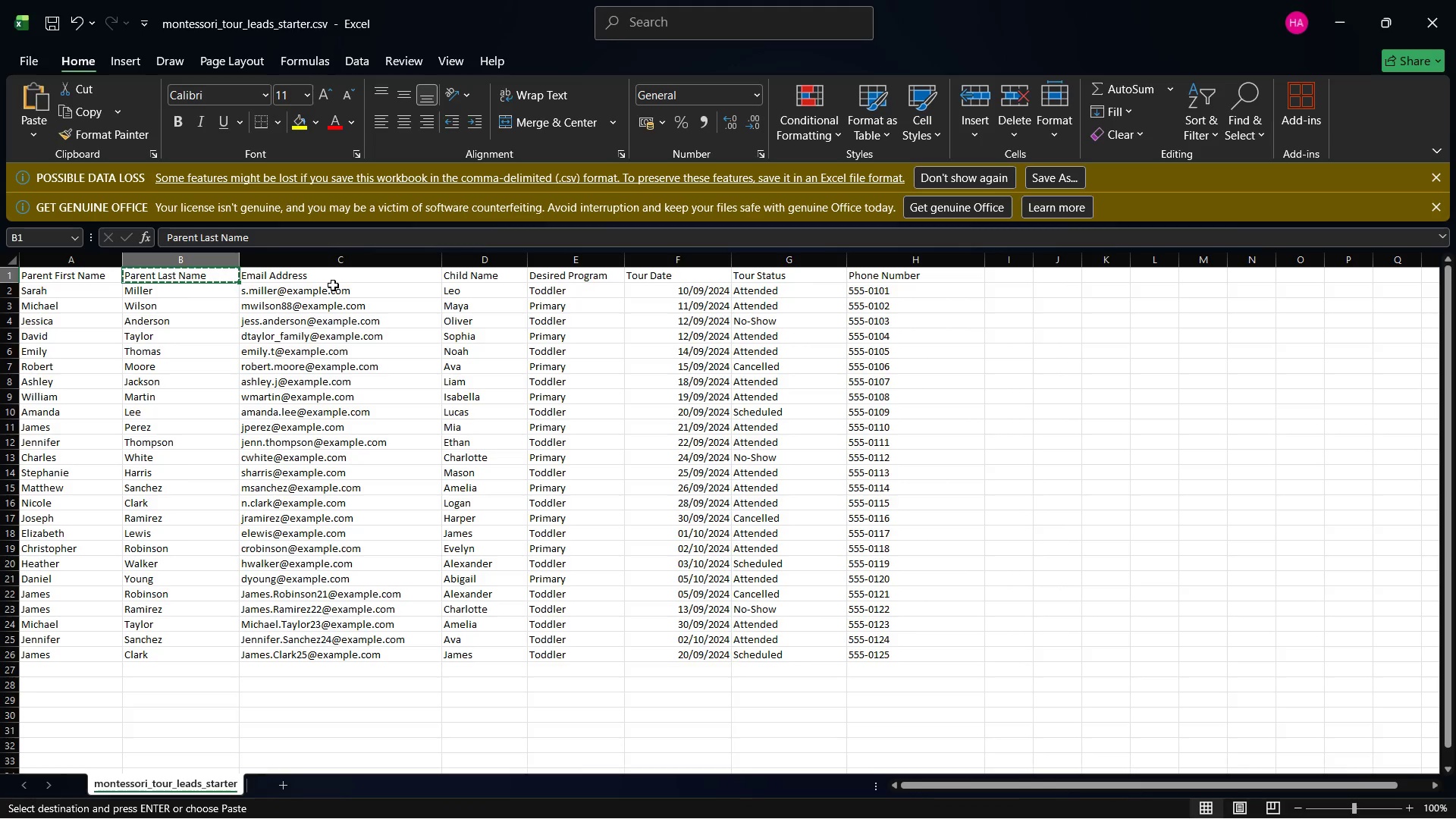 
left_click([323, 278])
 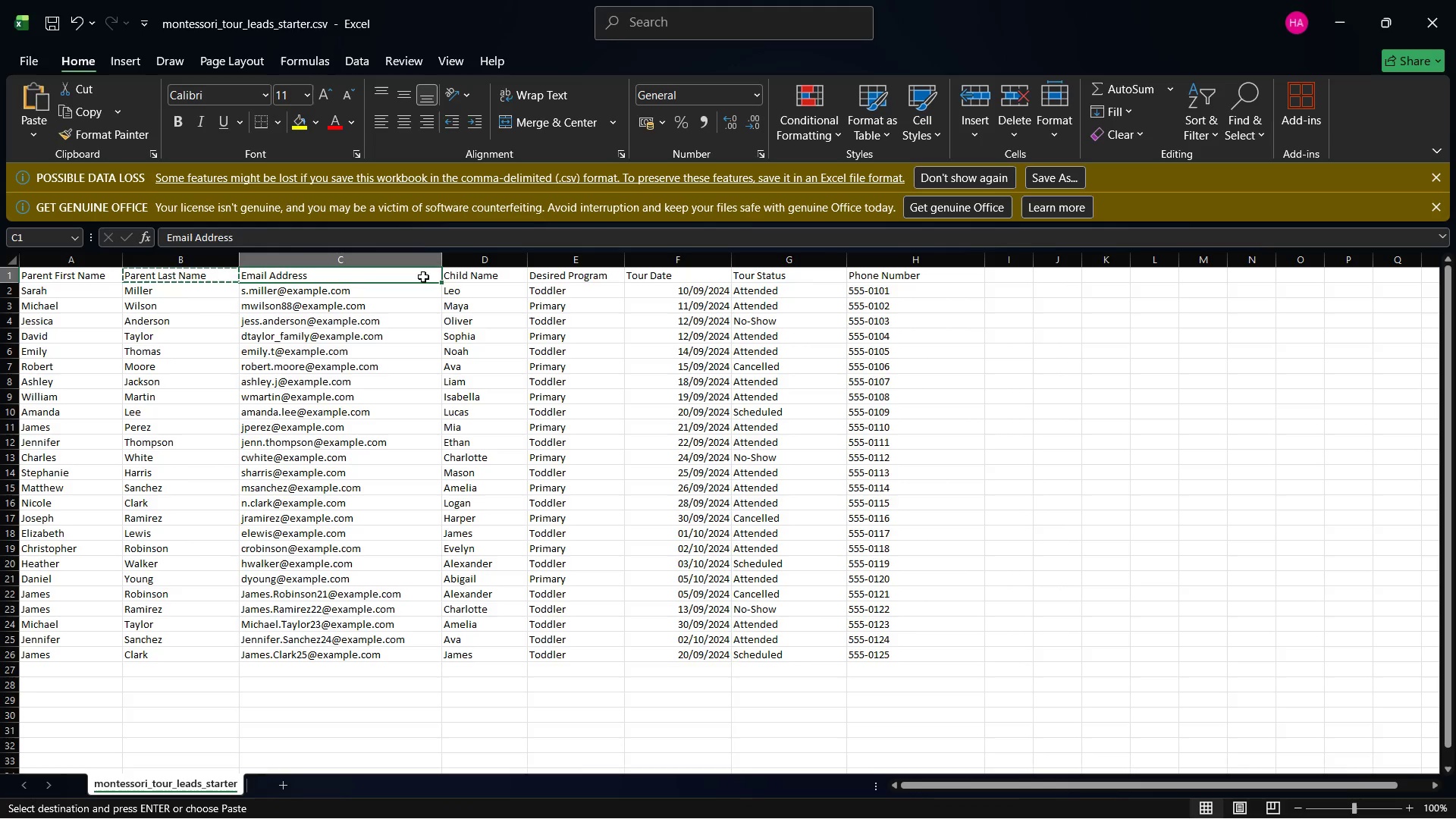 
left_click([449, 277])
 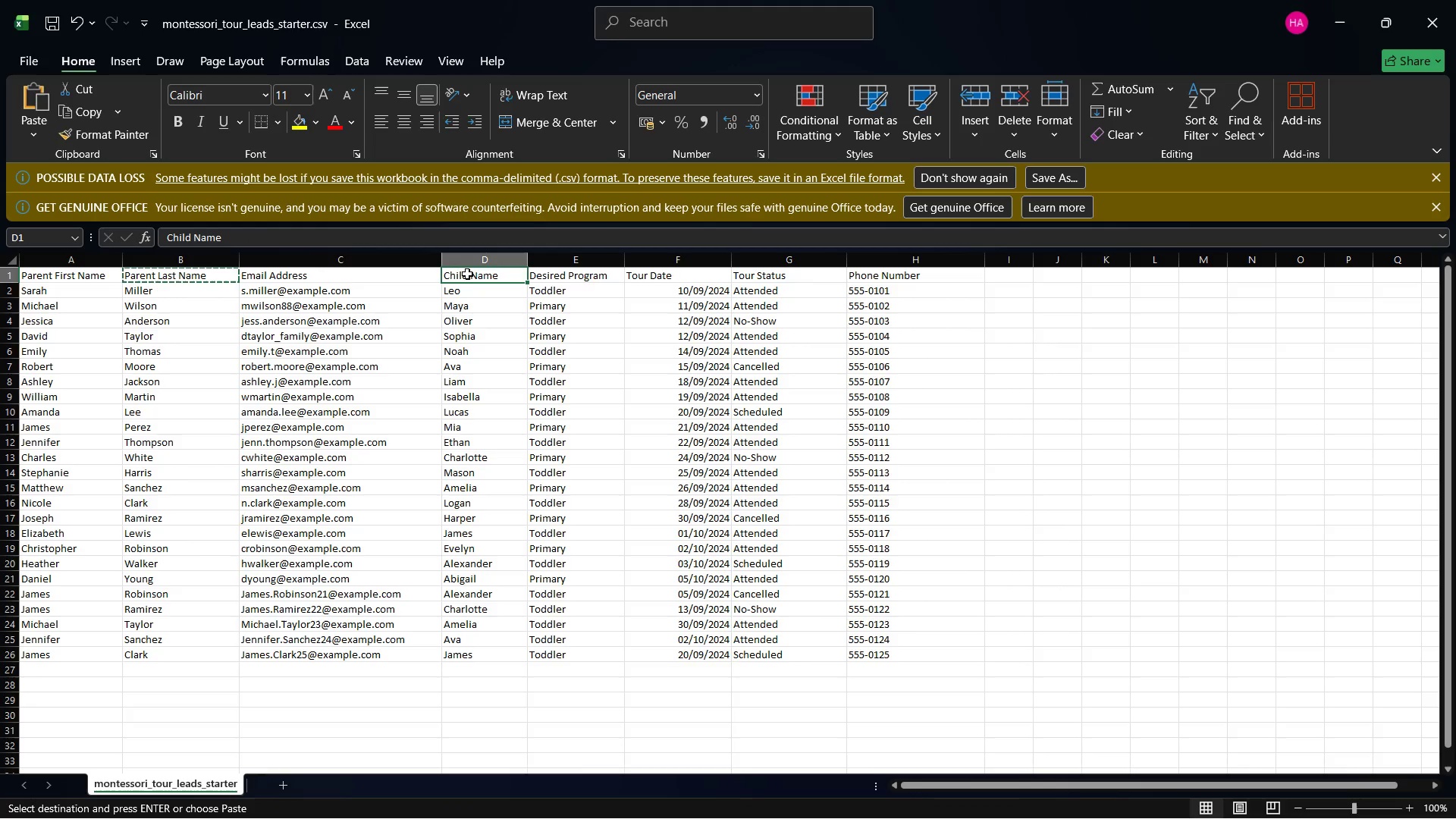 
right_click([467, 274])
 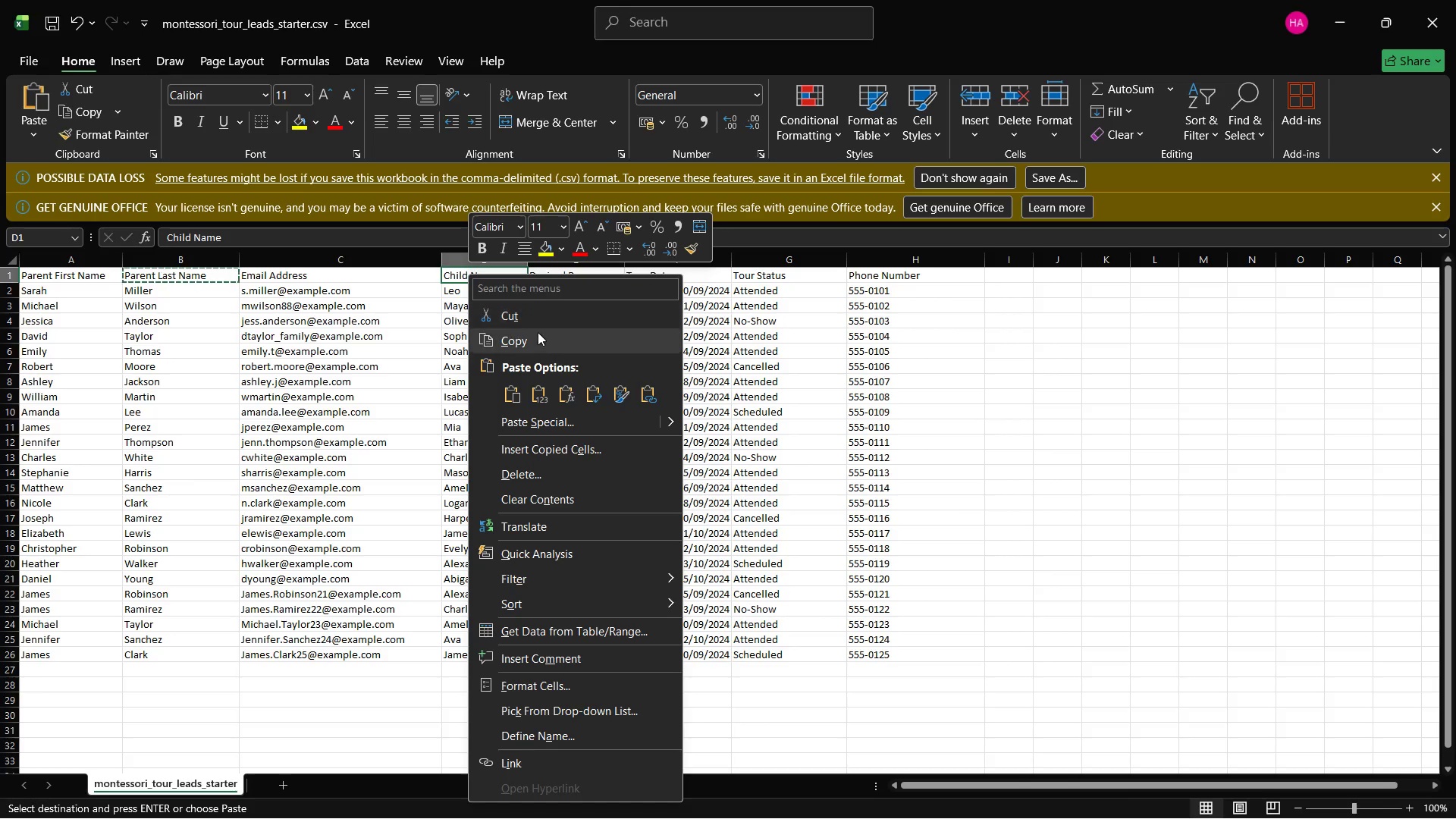 
left_click([534, 335])
 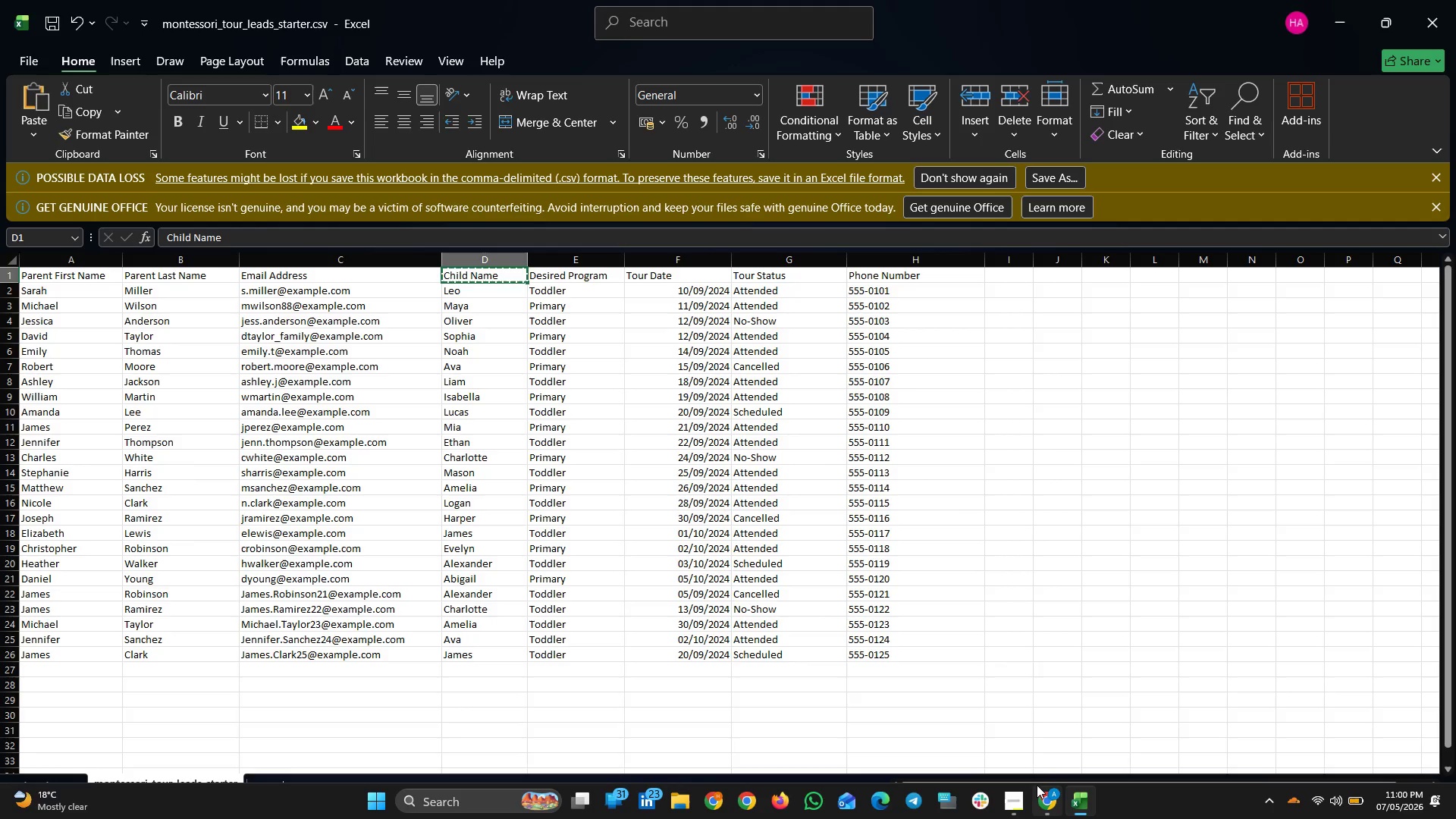 
left_click([1045, 805])
 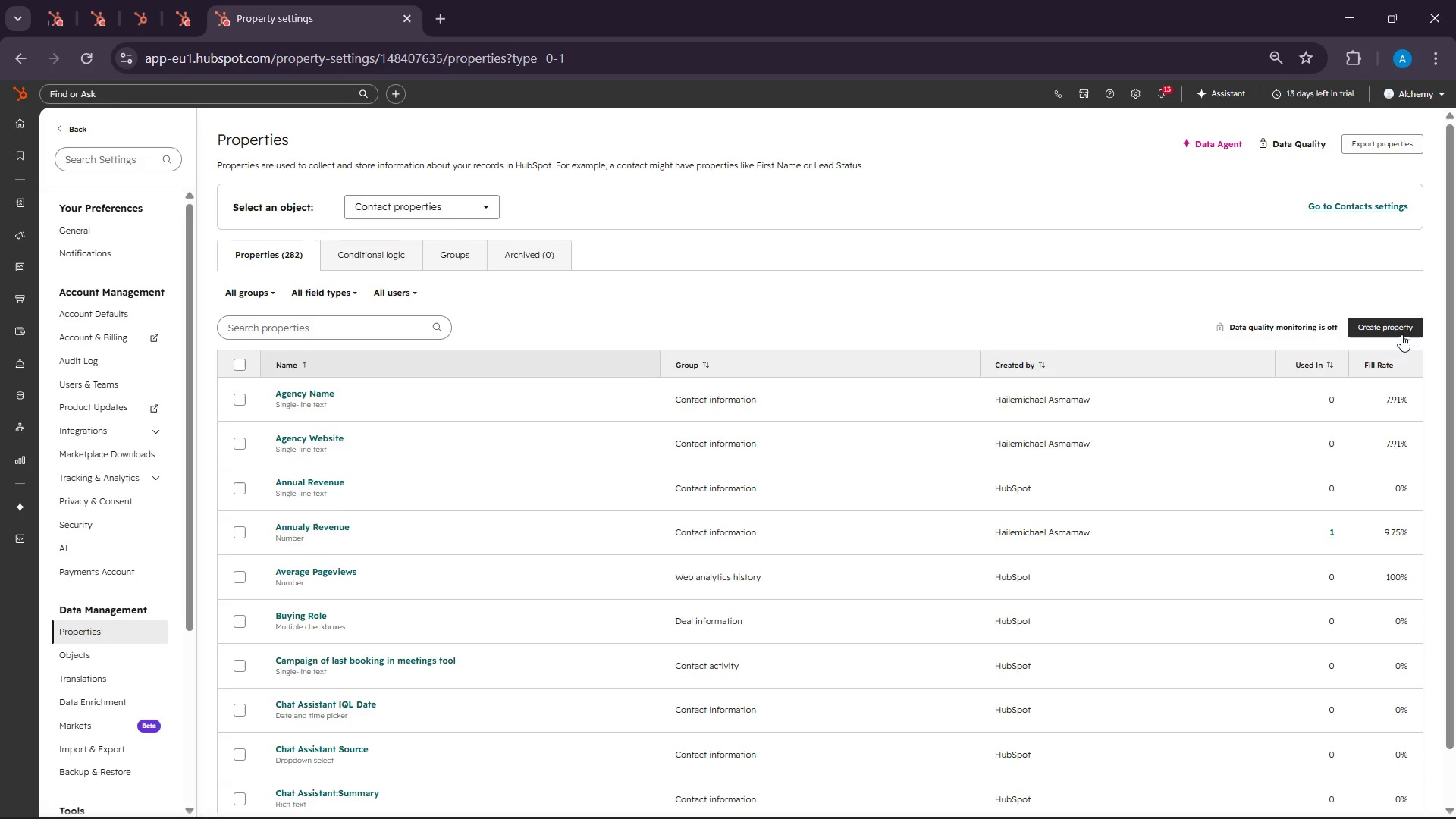 
left_click([1401, 336])
 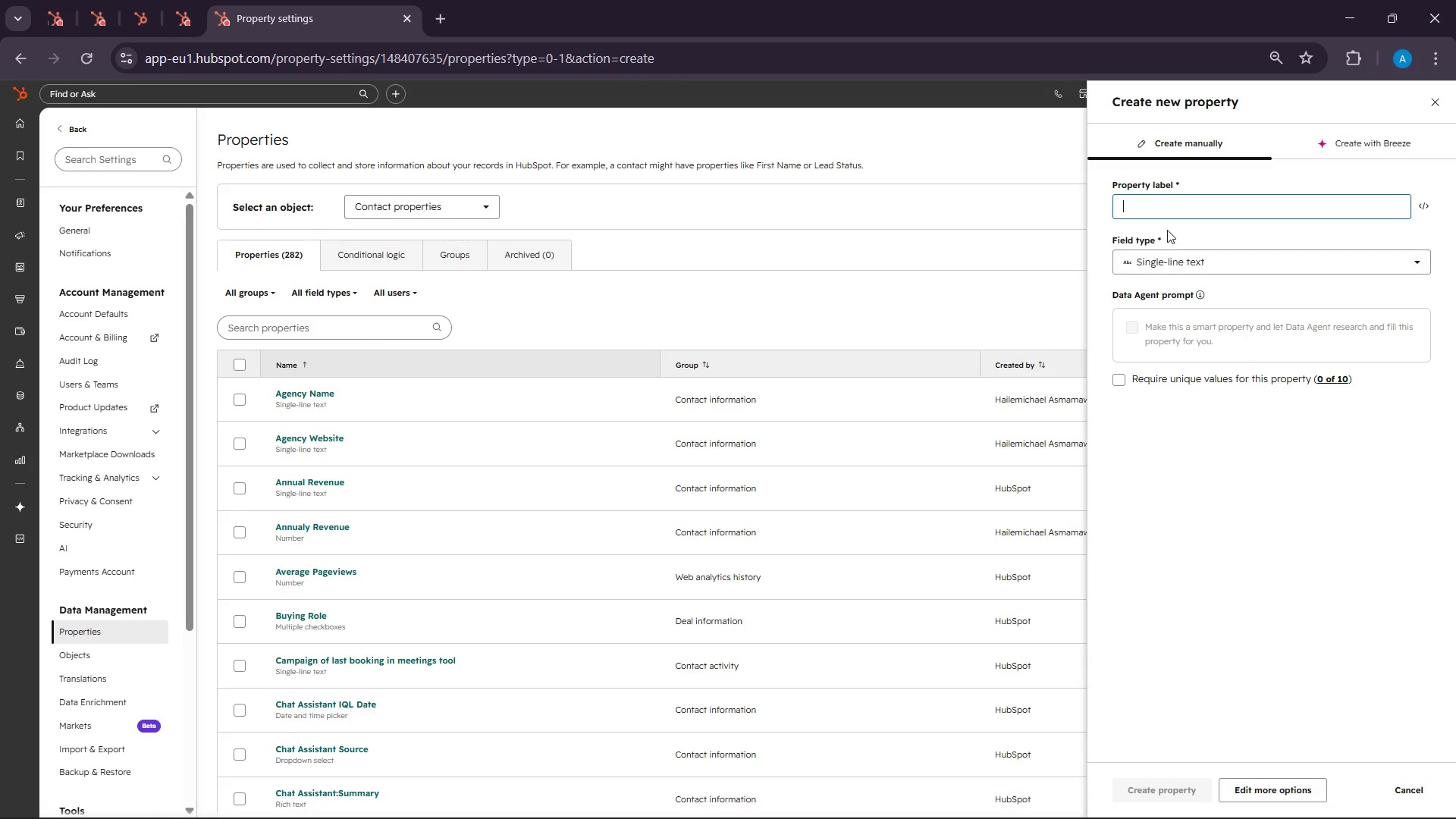 
right_click([1147, 206])
 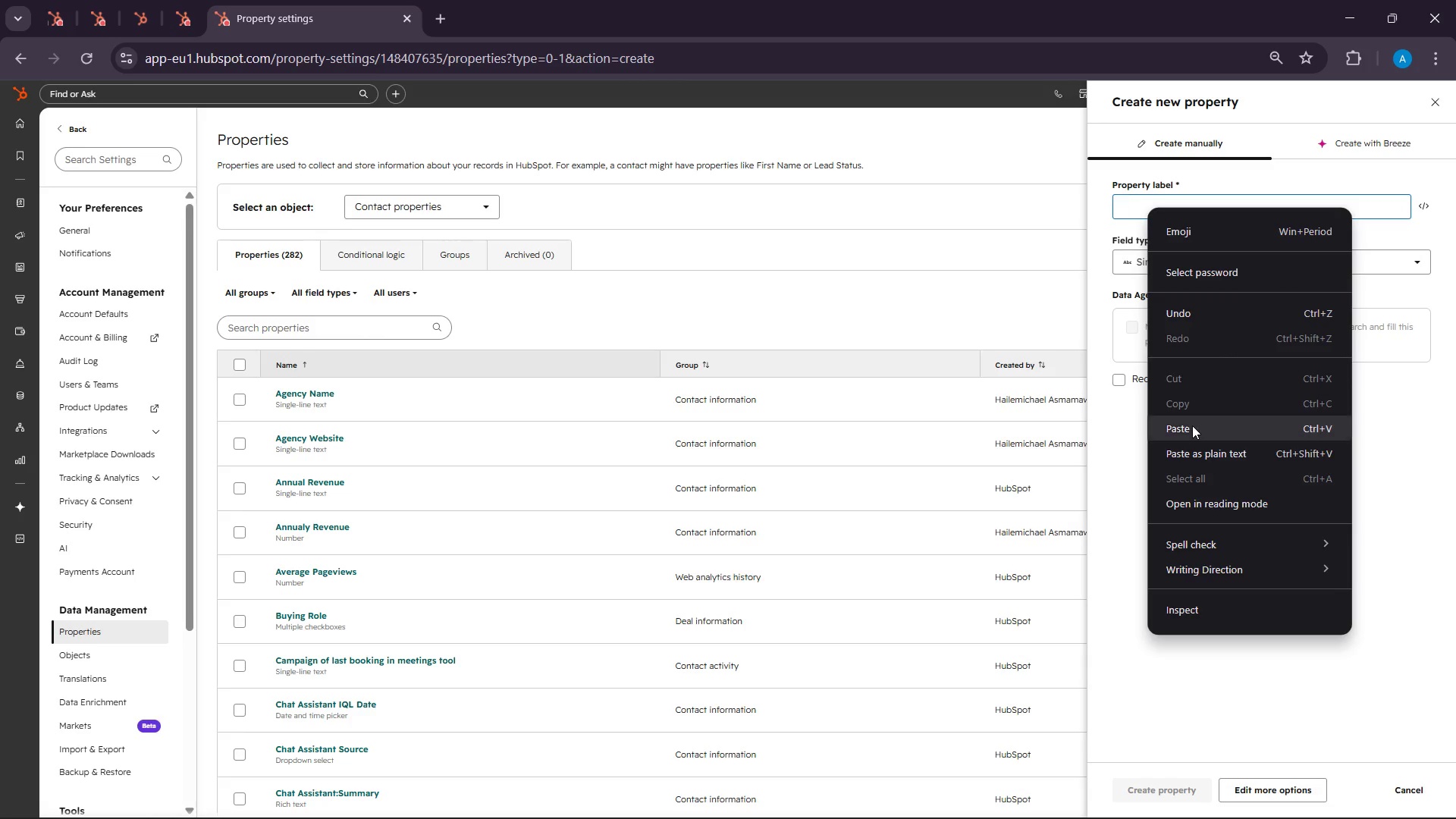 
left_click([1190, 423])
 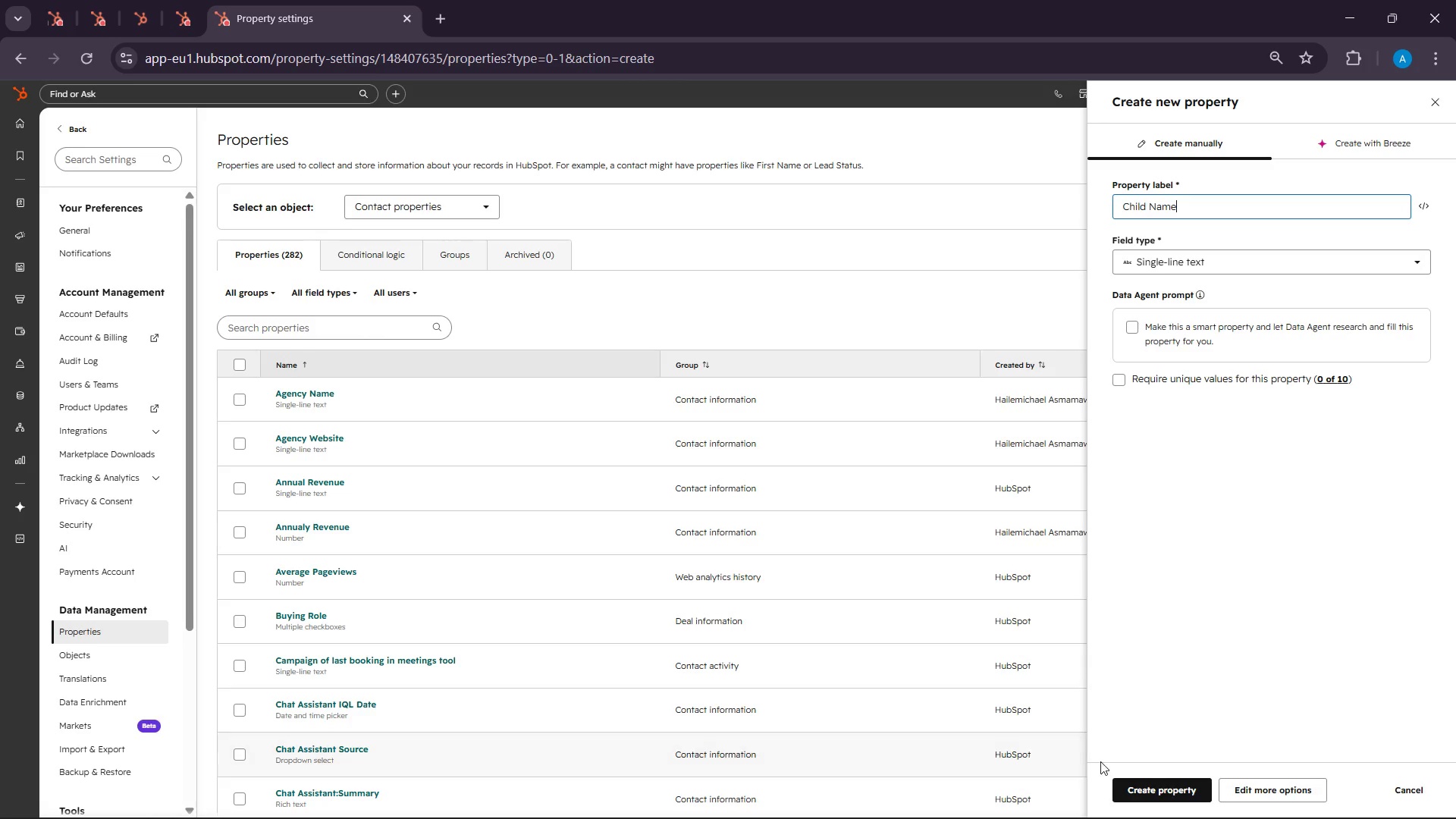 
left_click([1138, 781])
 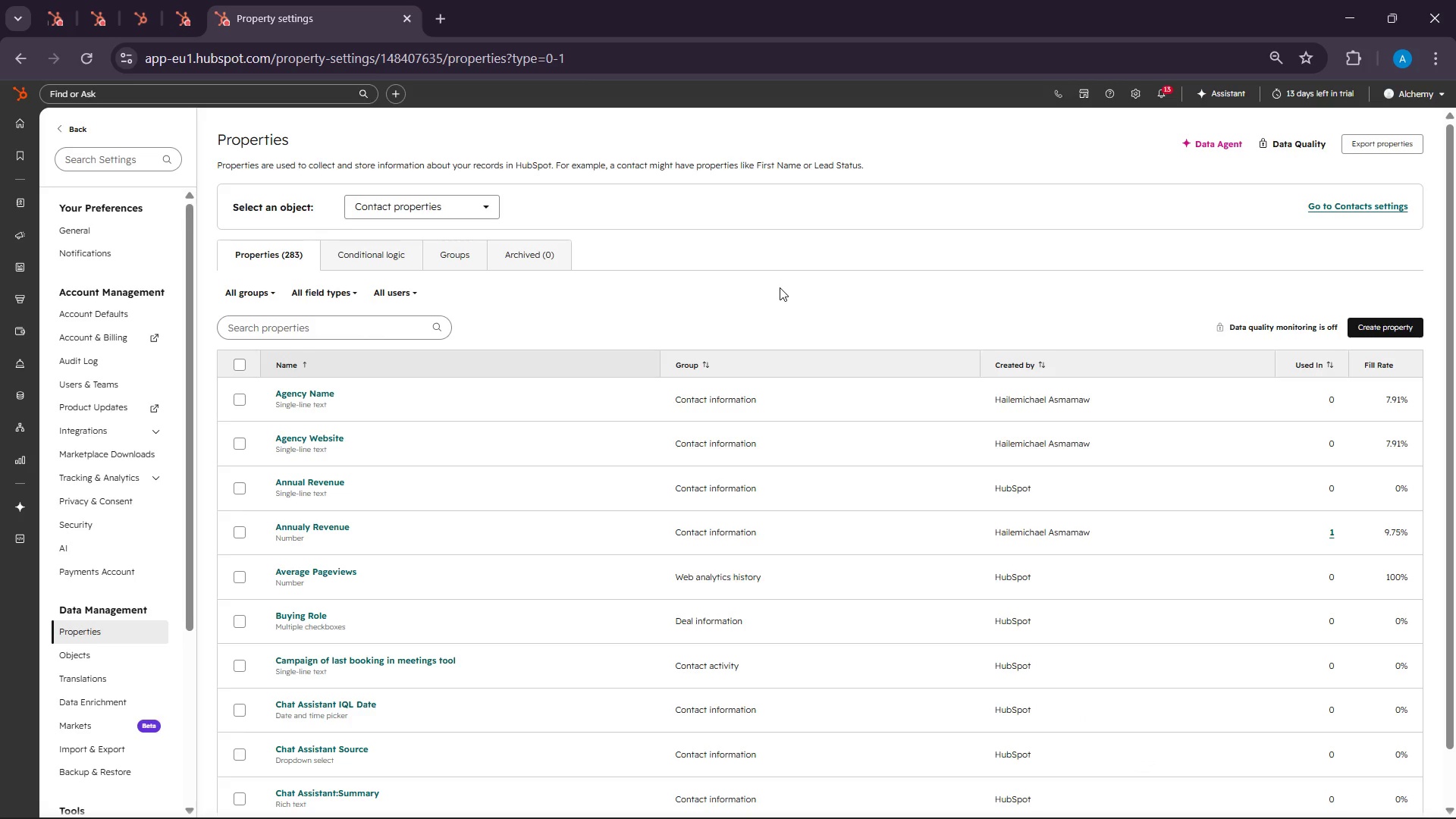 
wait(123.11)
 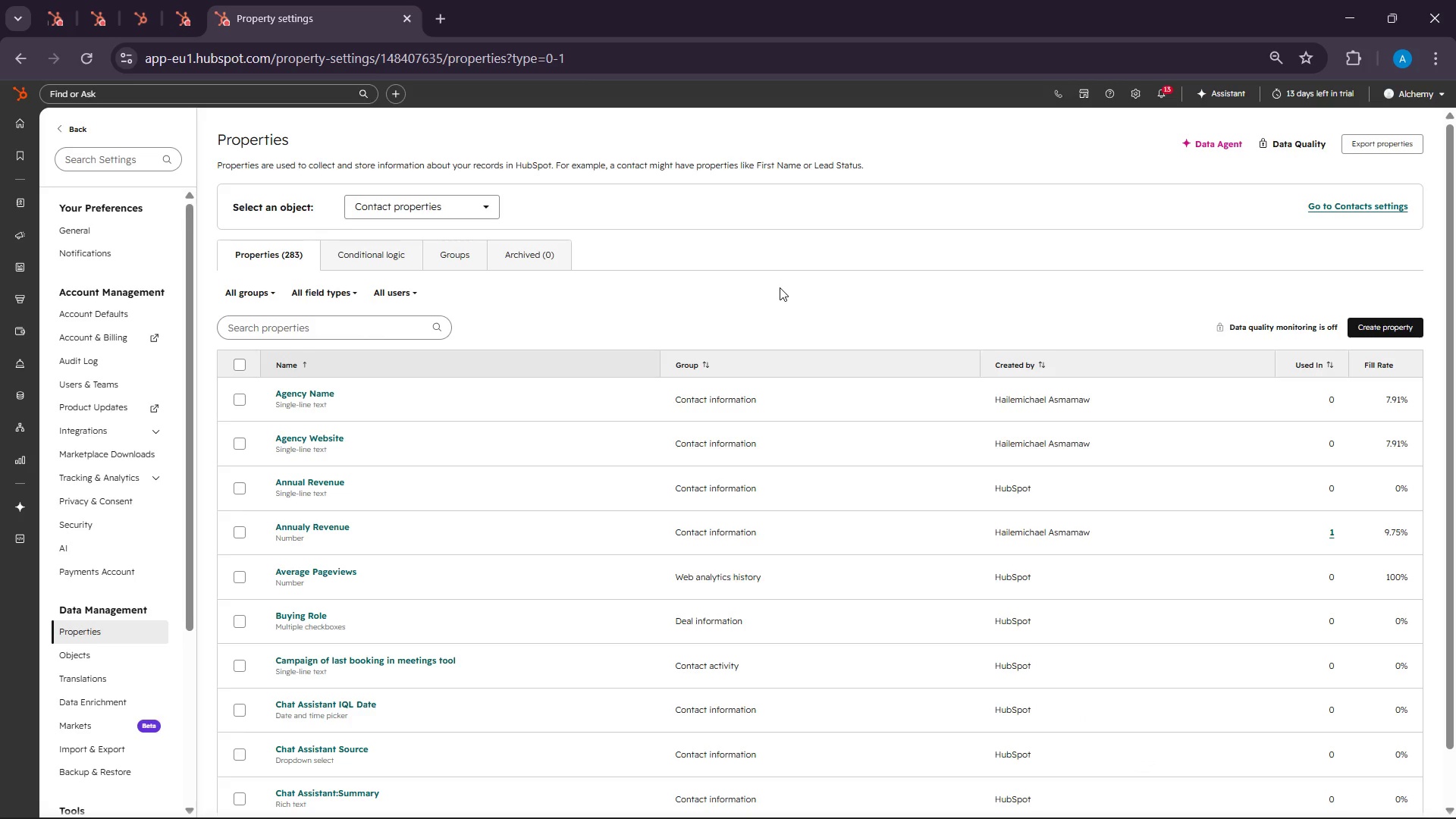 
left_click([1087, 810])
 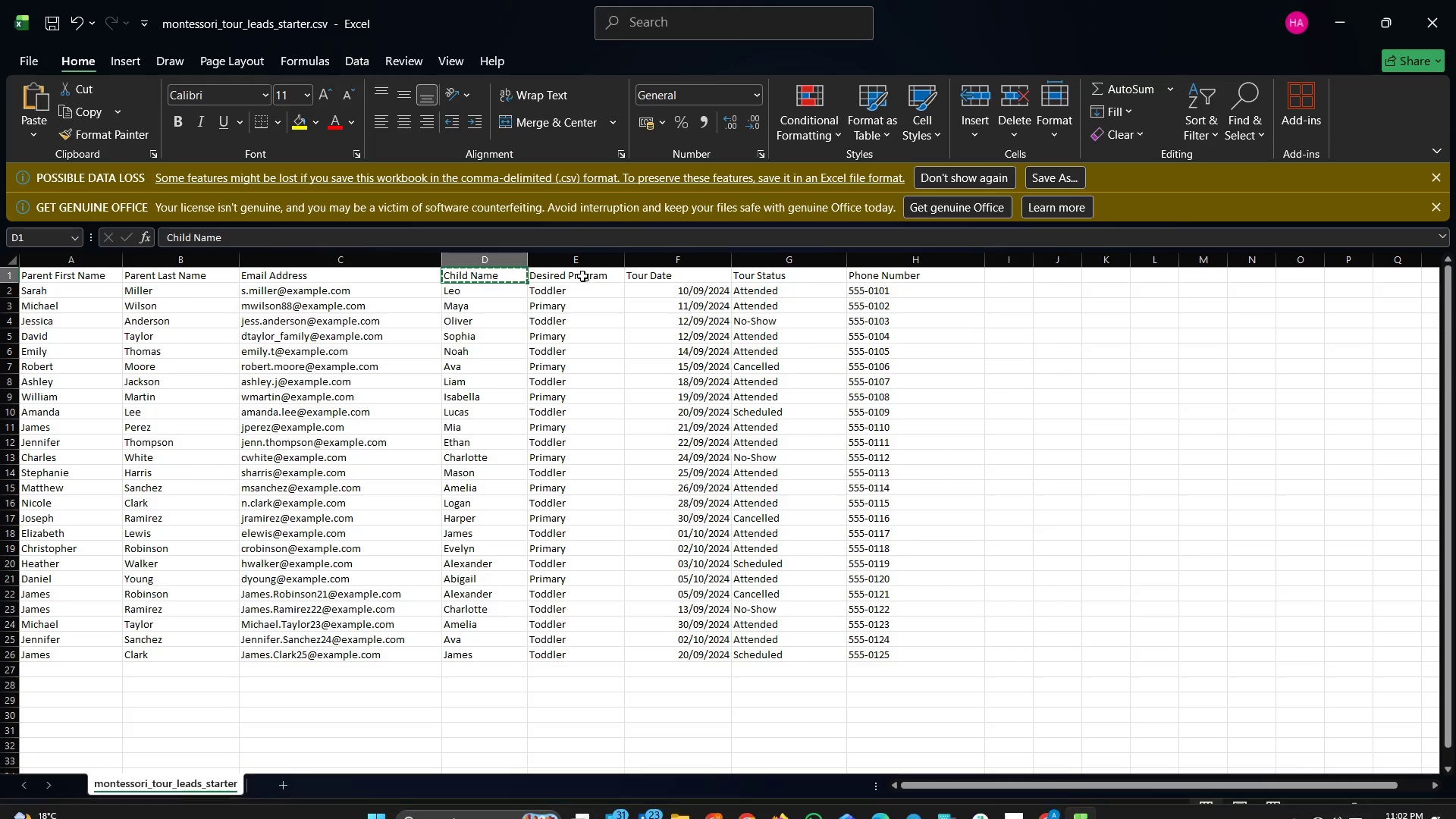 
left_click([582, 276])
 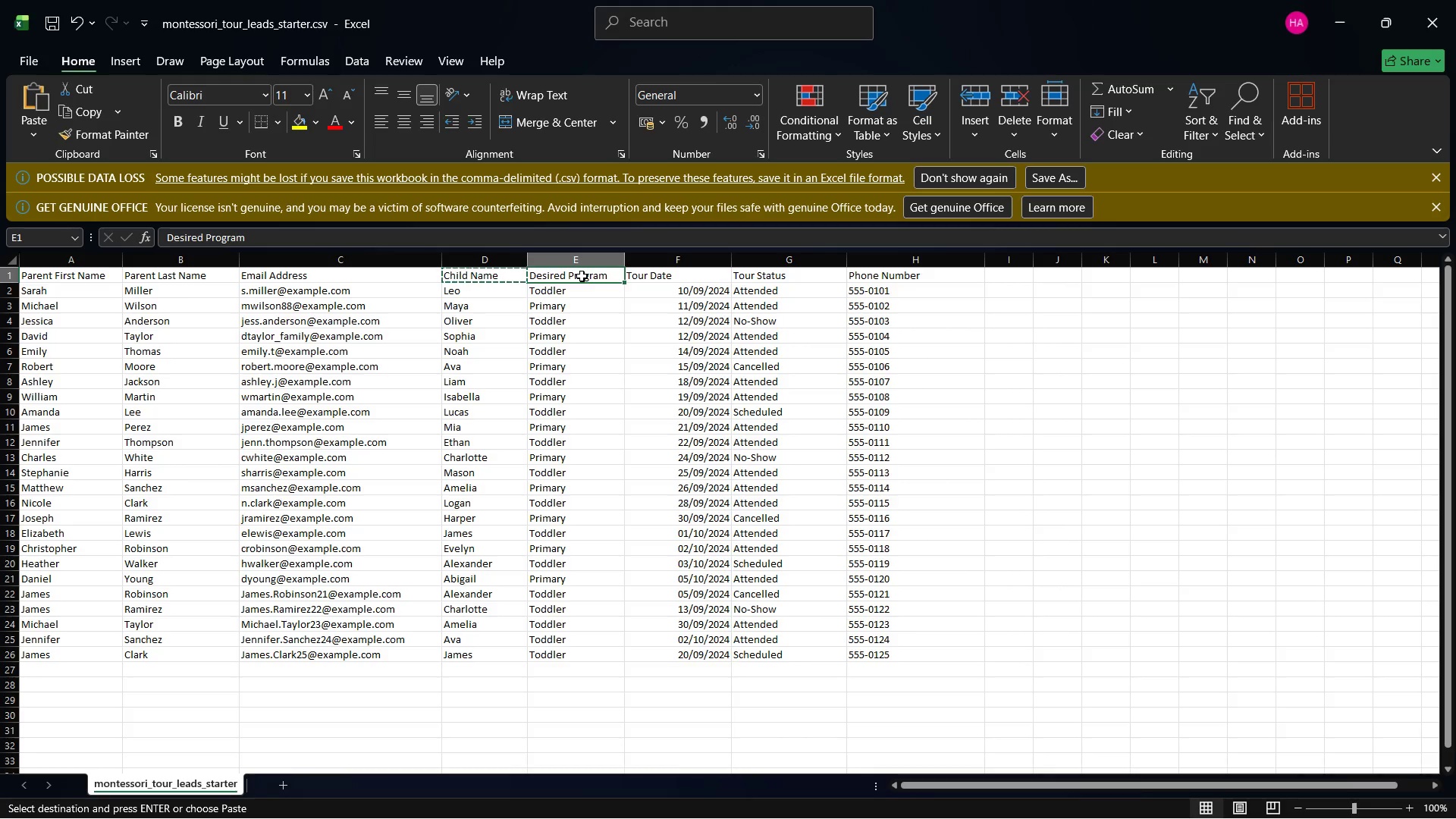 
right_click([582, 276])
 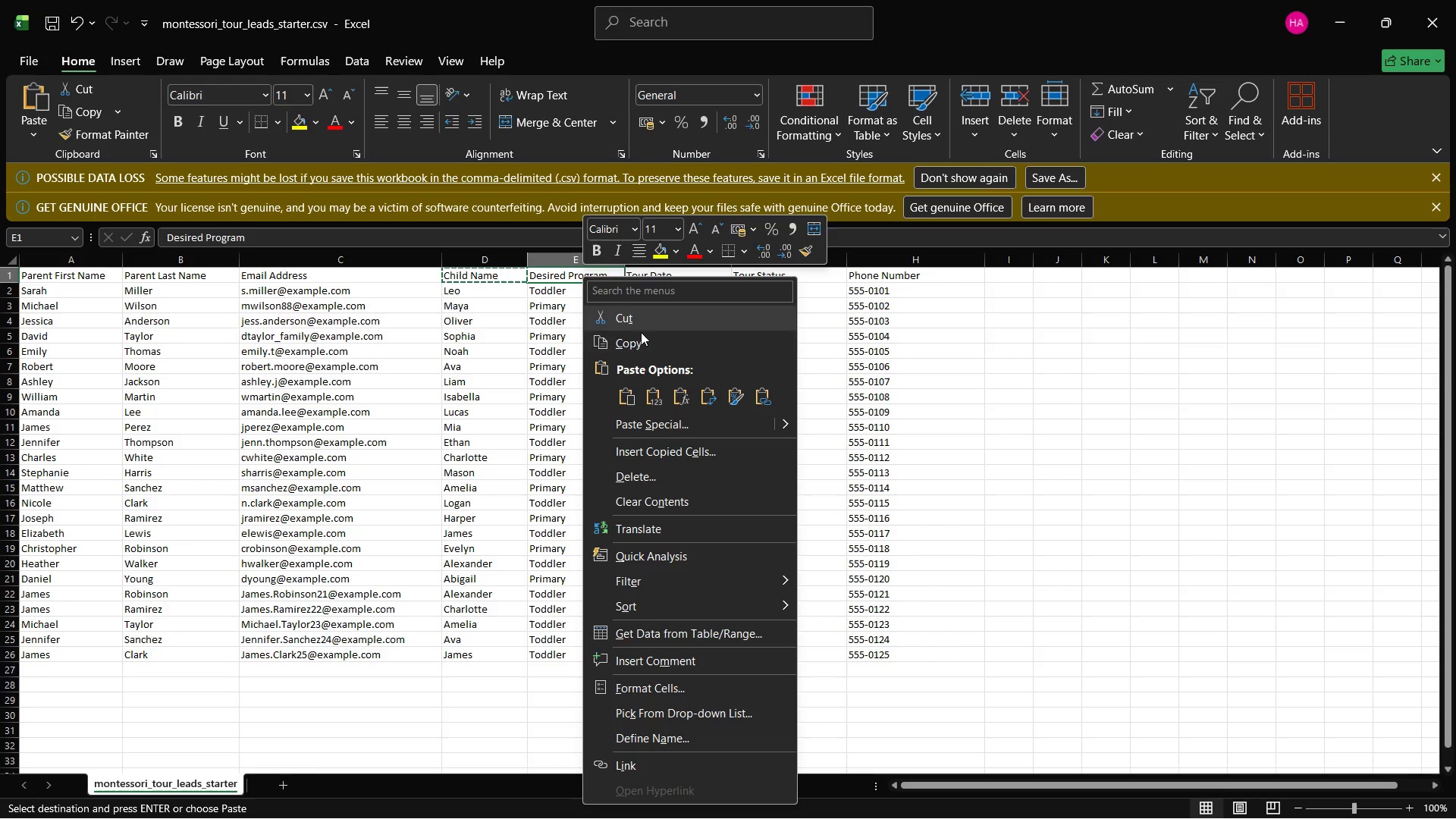 
left_click([640, 338])
 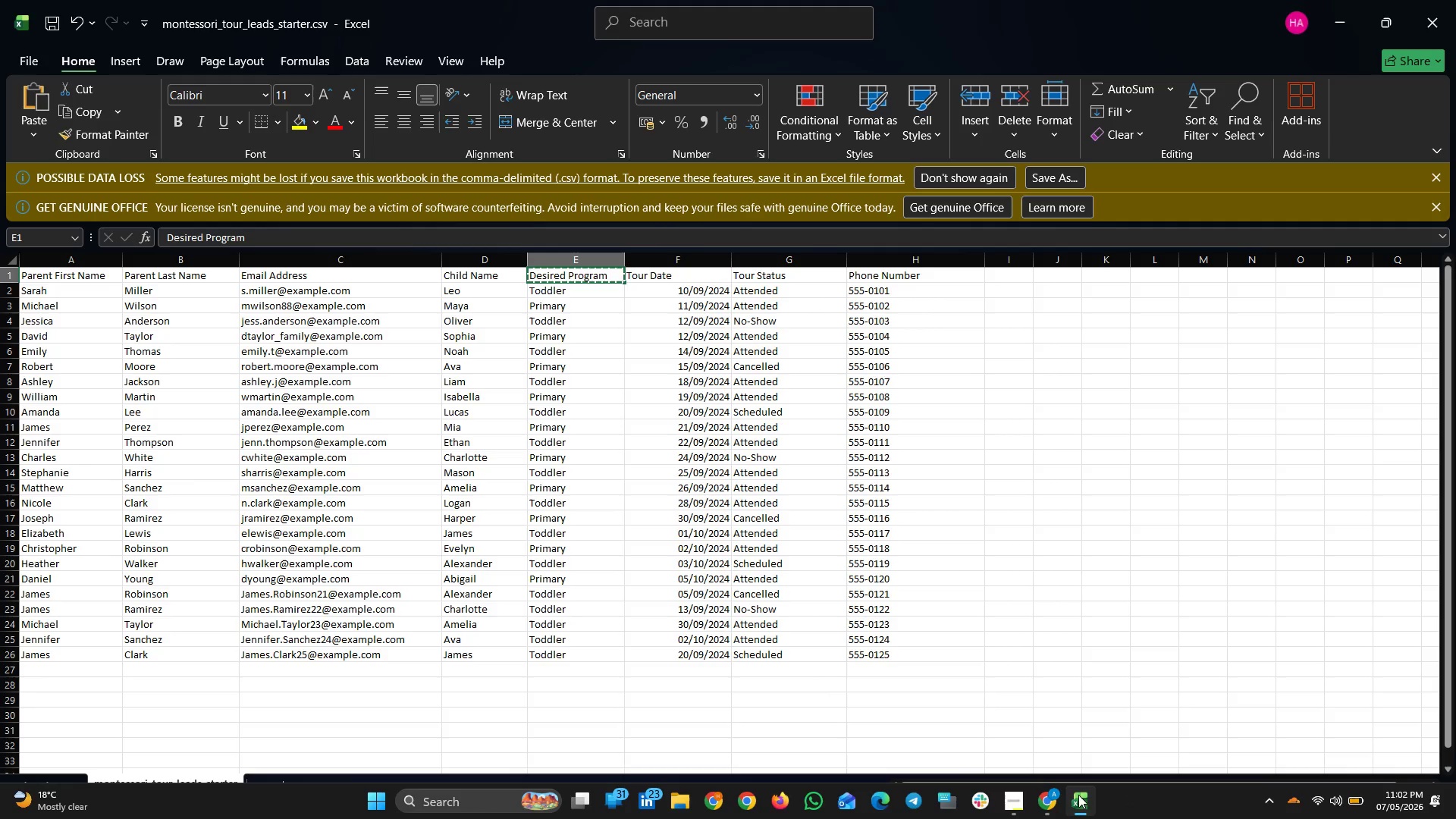 
left_click([1053, 802])
 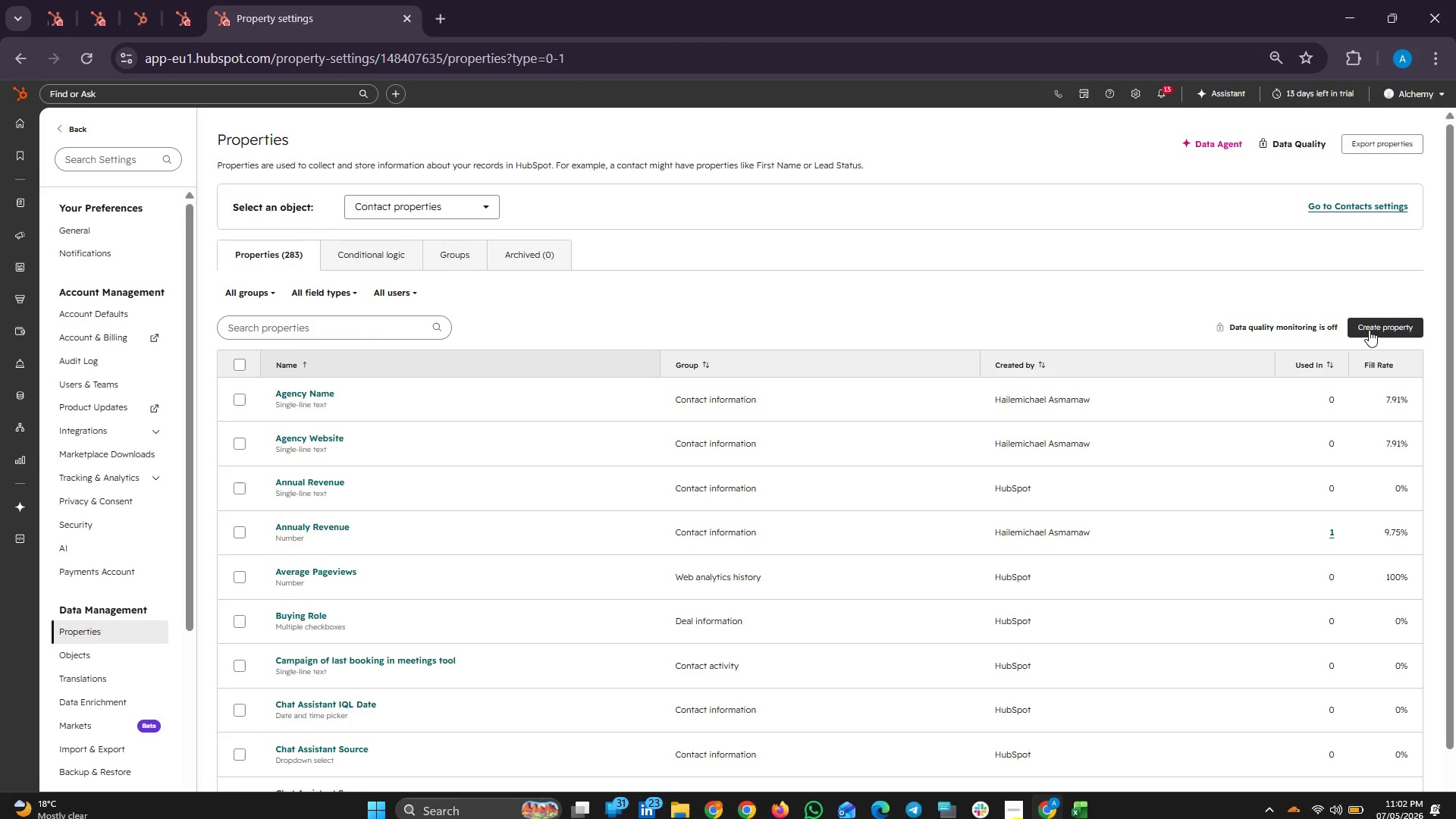 
left_click([1379, 327])
 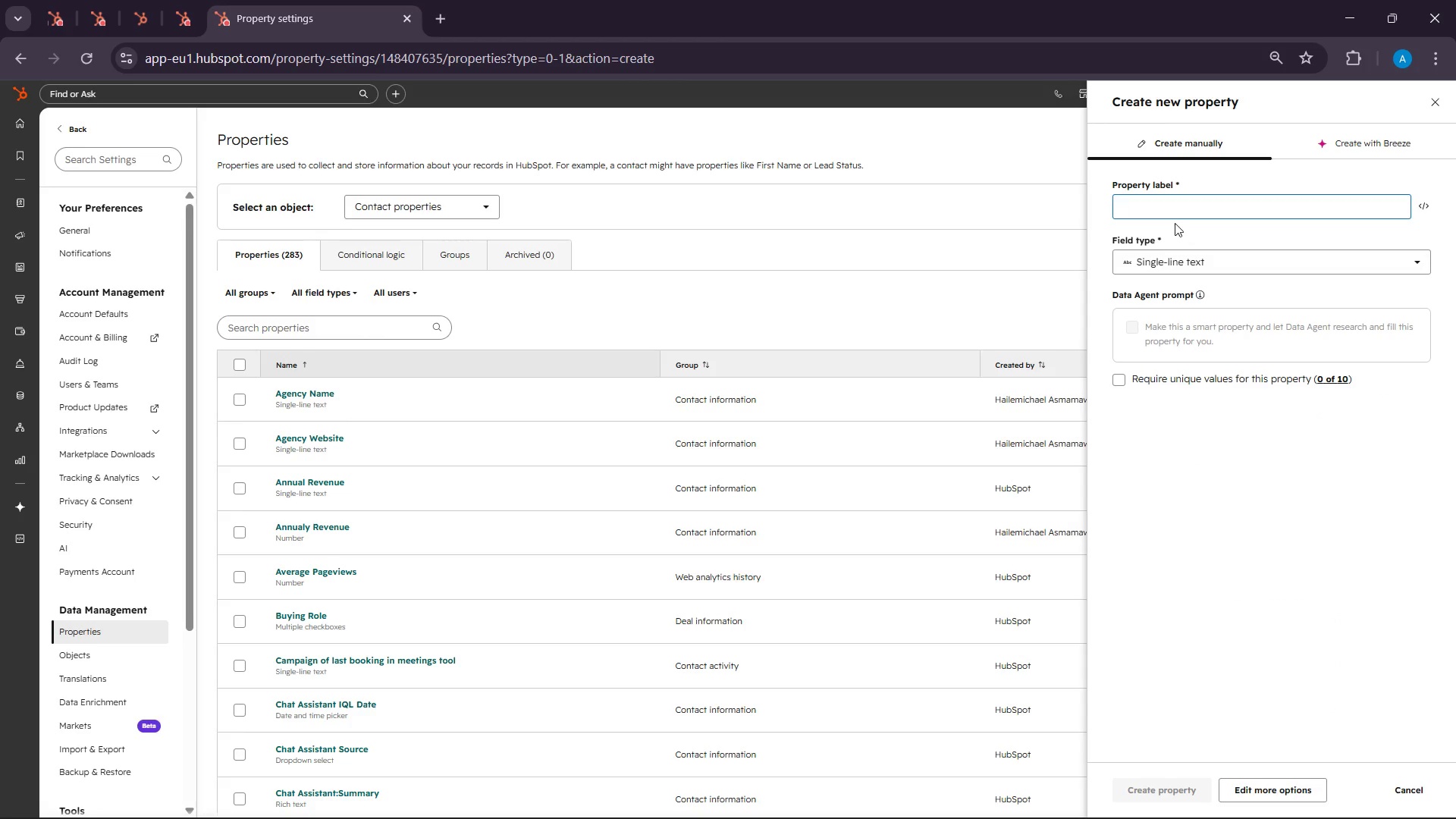 
right_click([1170, 207])
 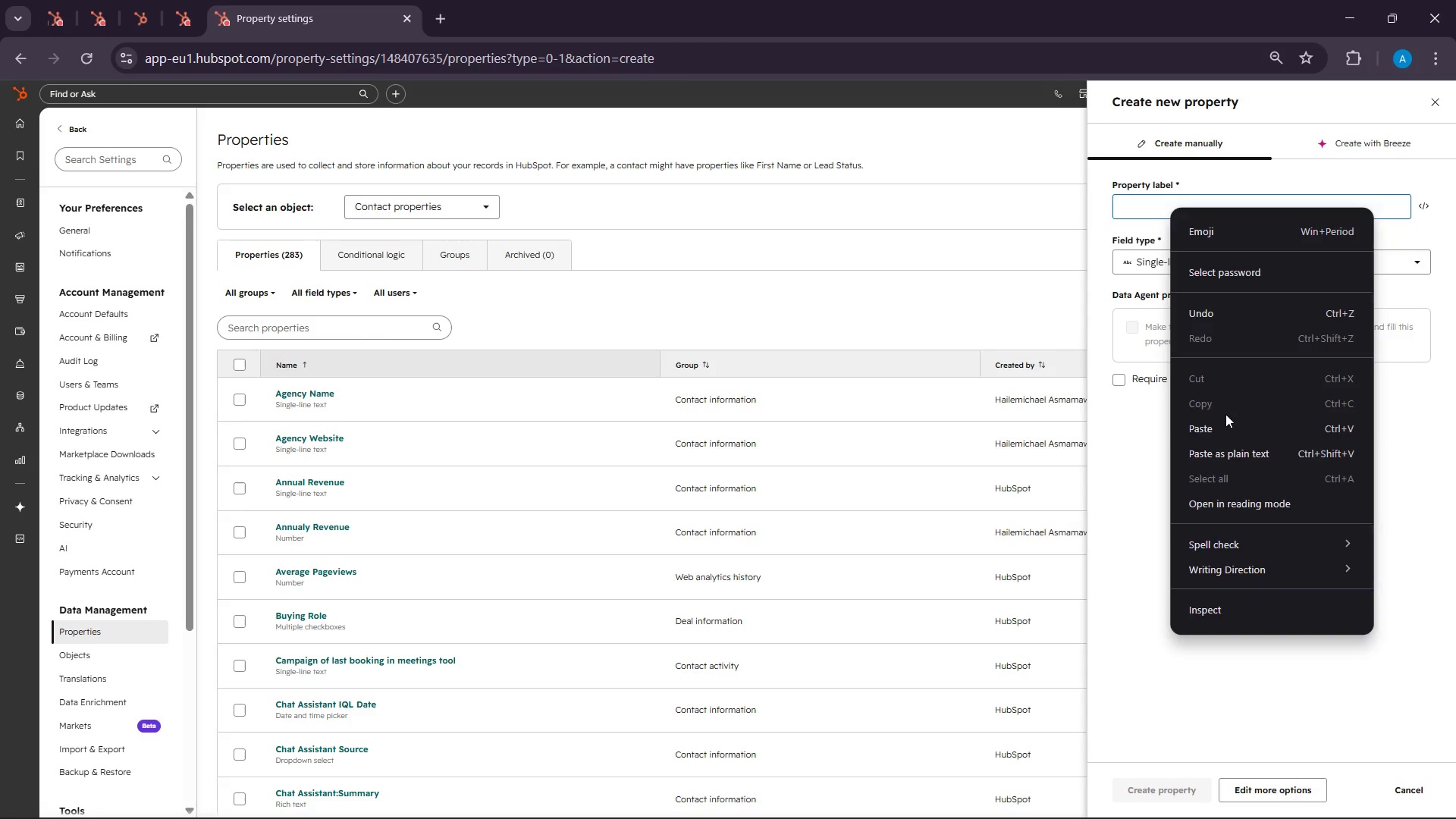 
left_click([1225, 417])
 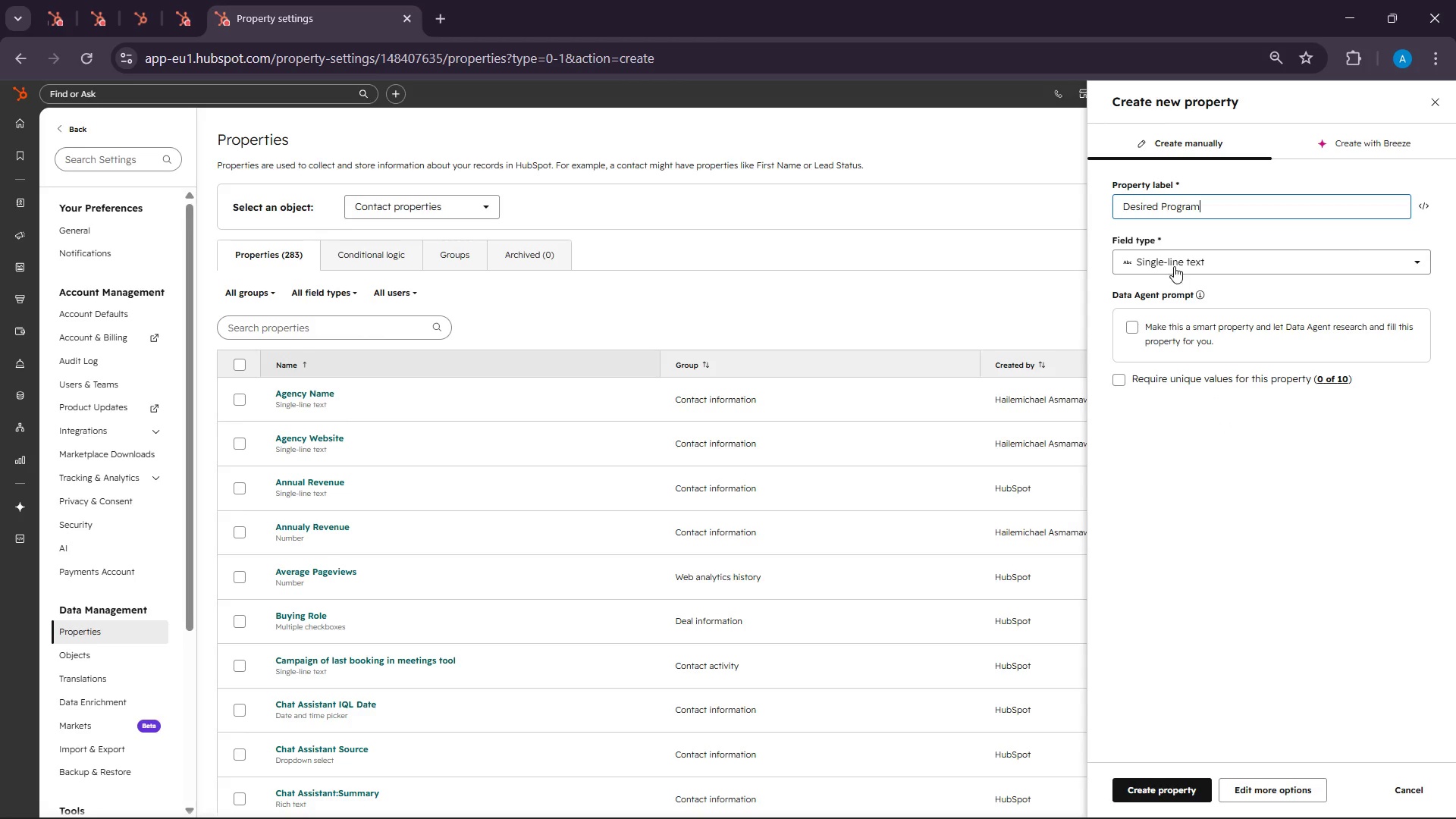 
left_click([1174, 262])
 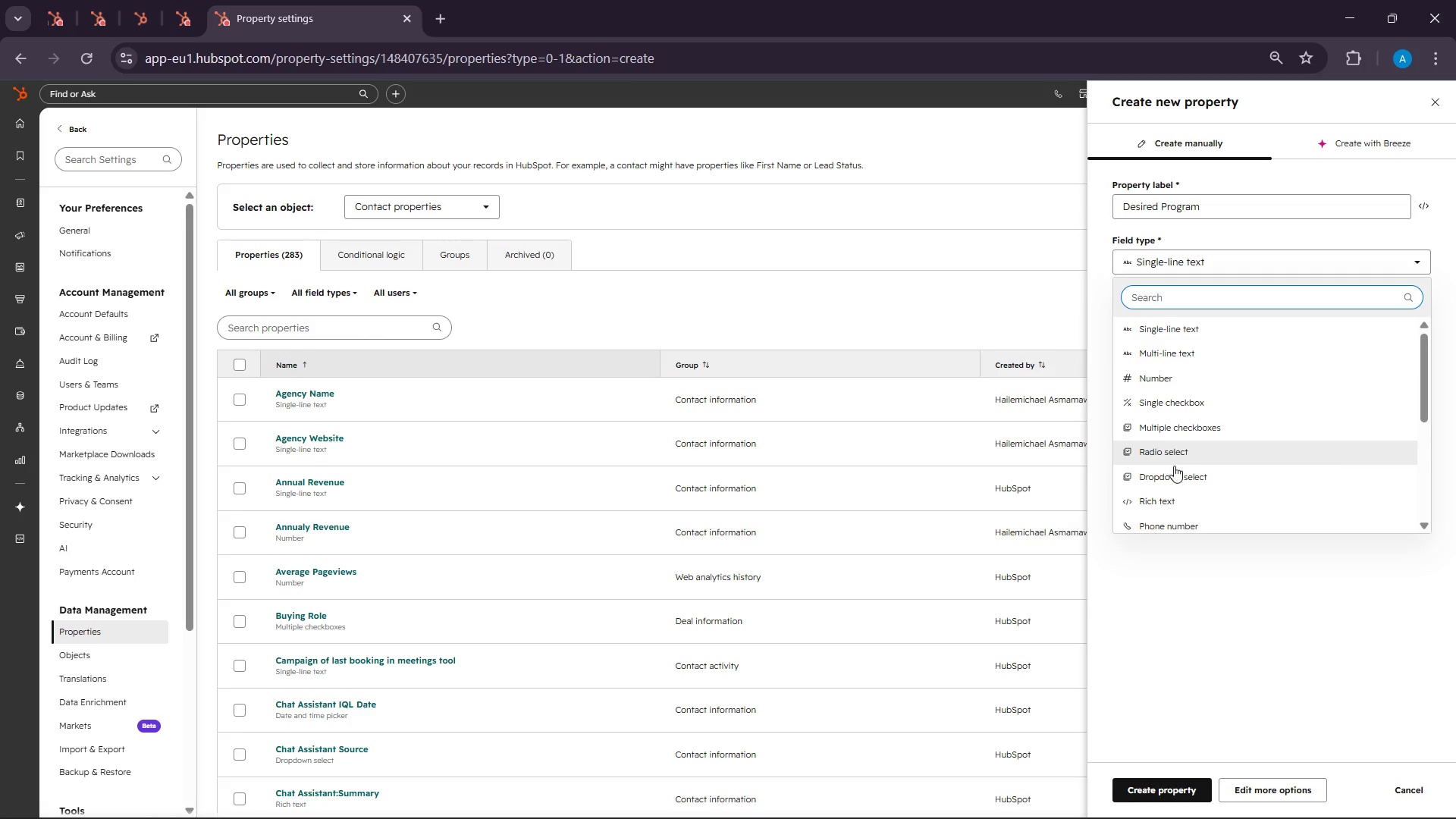 
left_click([1173, 469])
 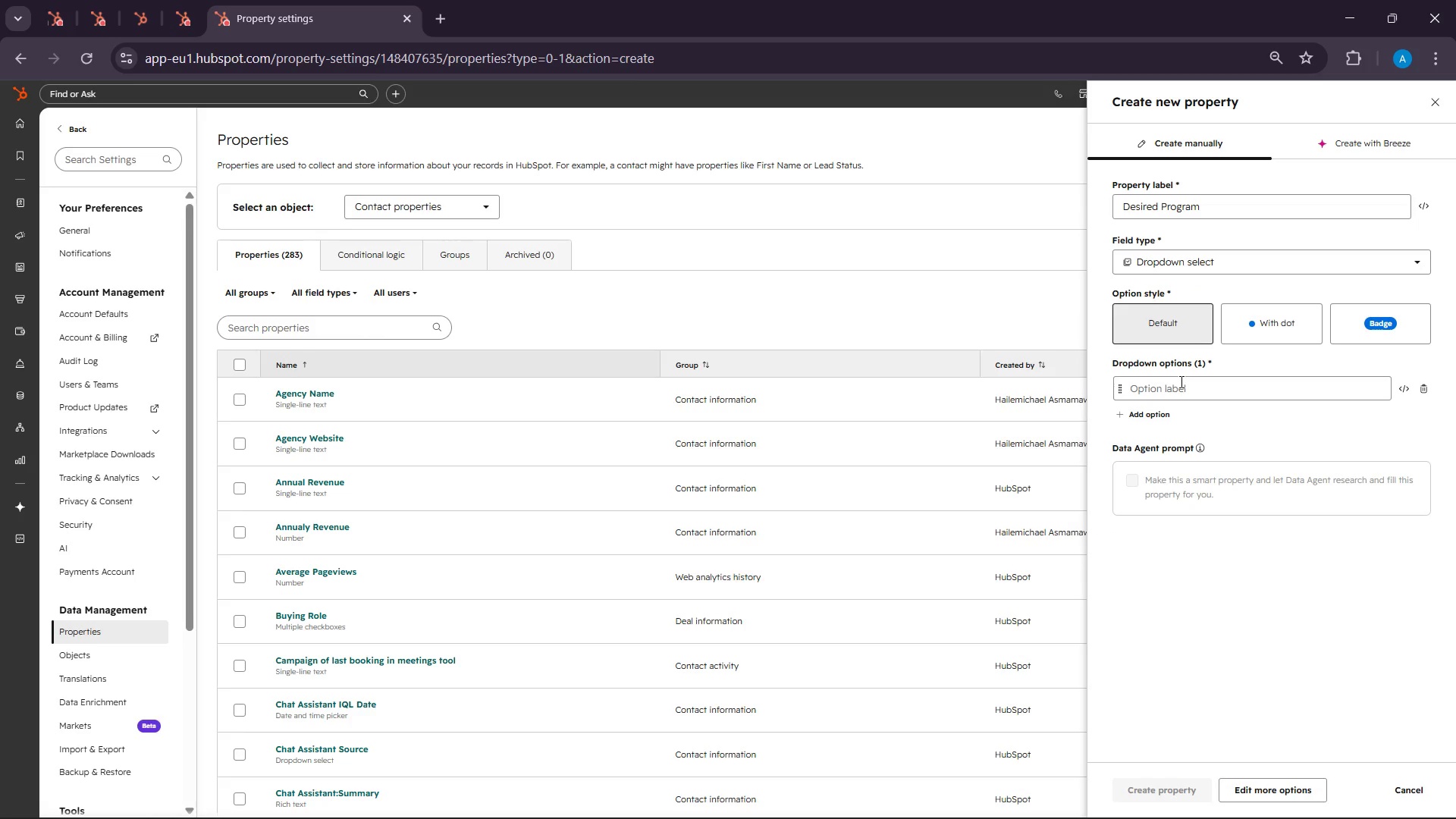 
wait(22.25)
 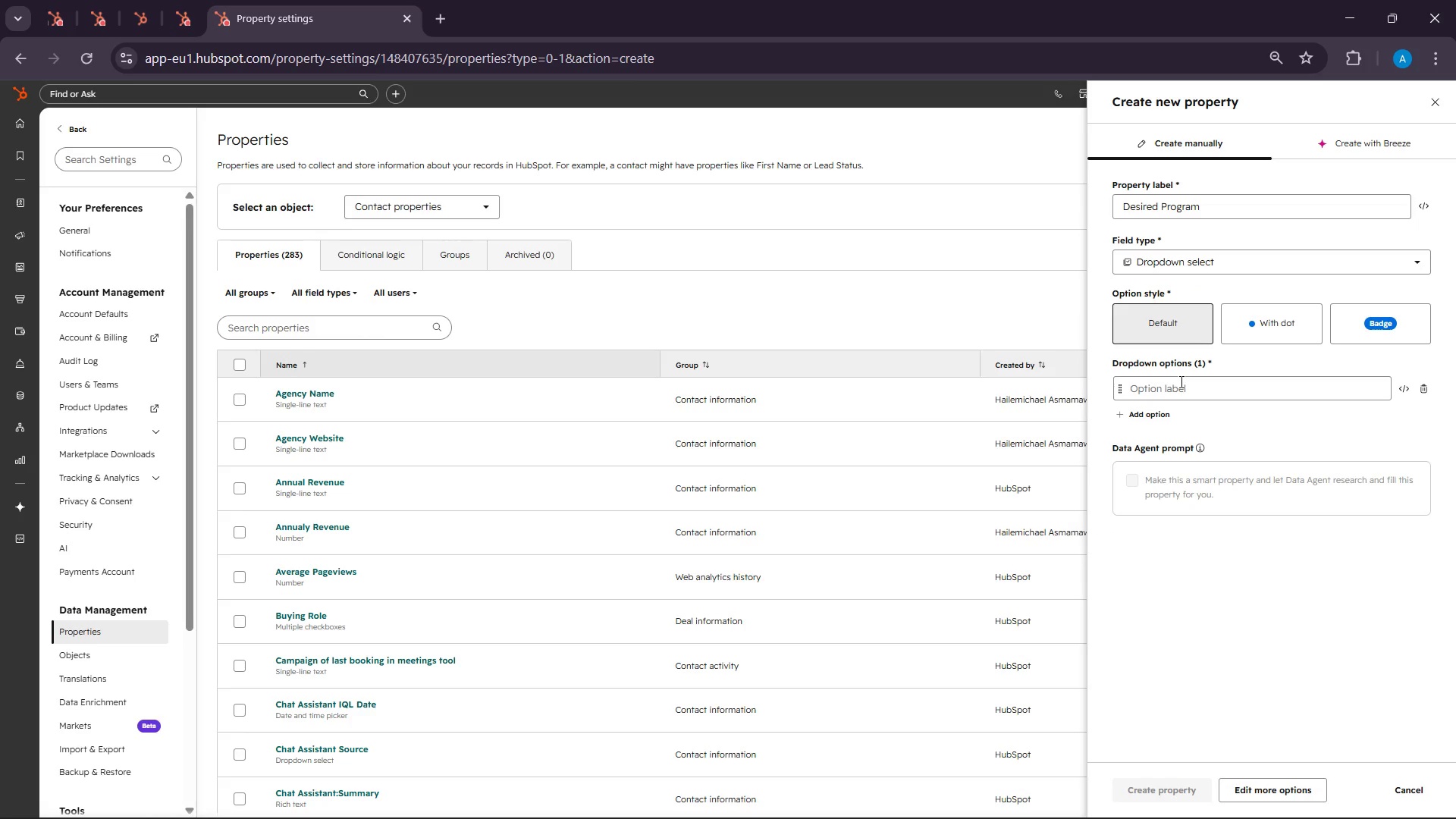 
left_click([1084, 805])
 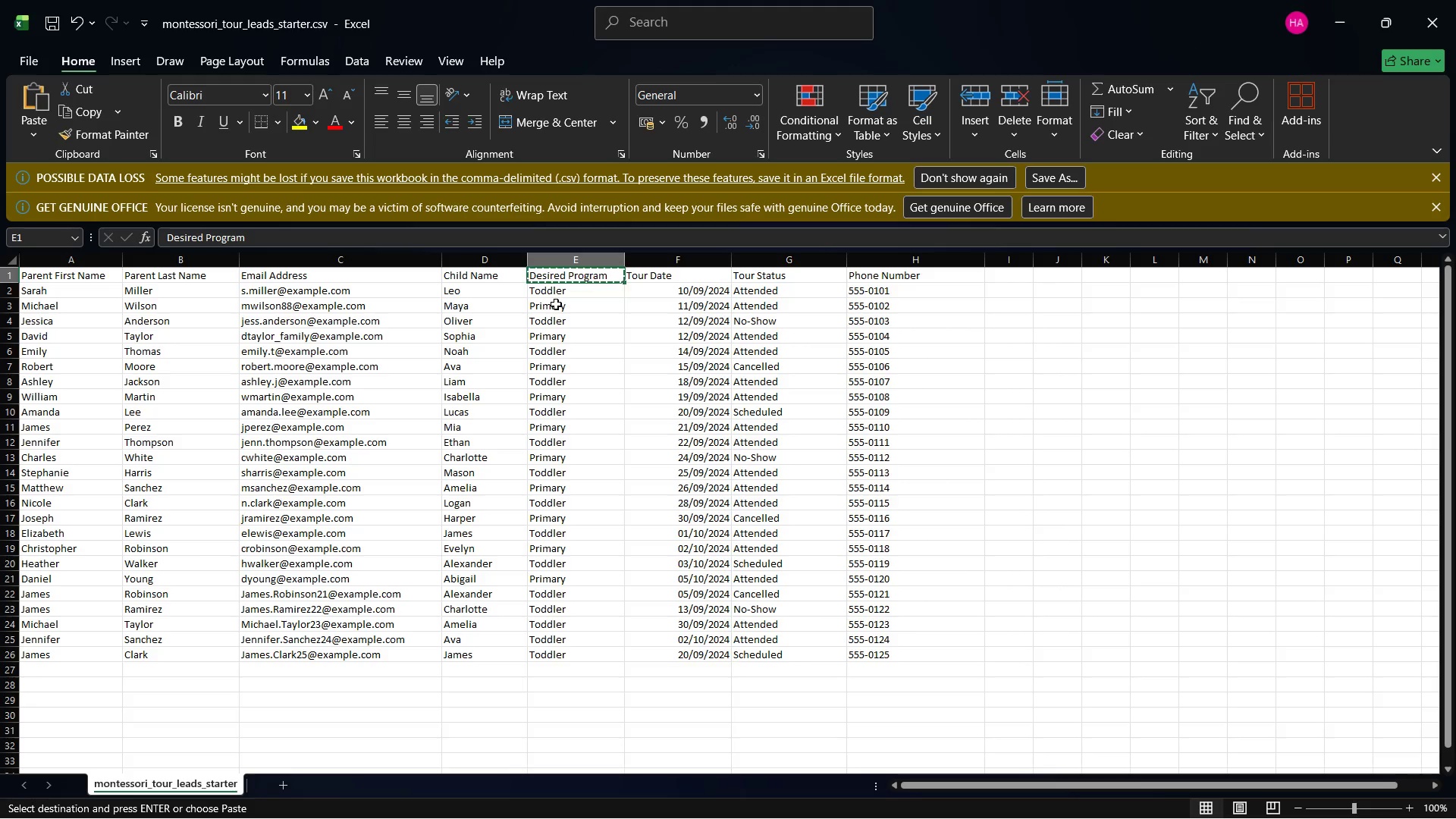 
left_click([544, 287])
 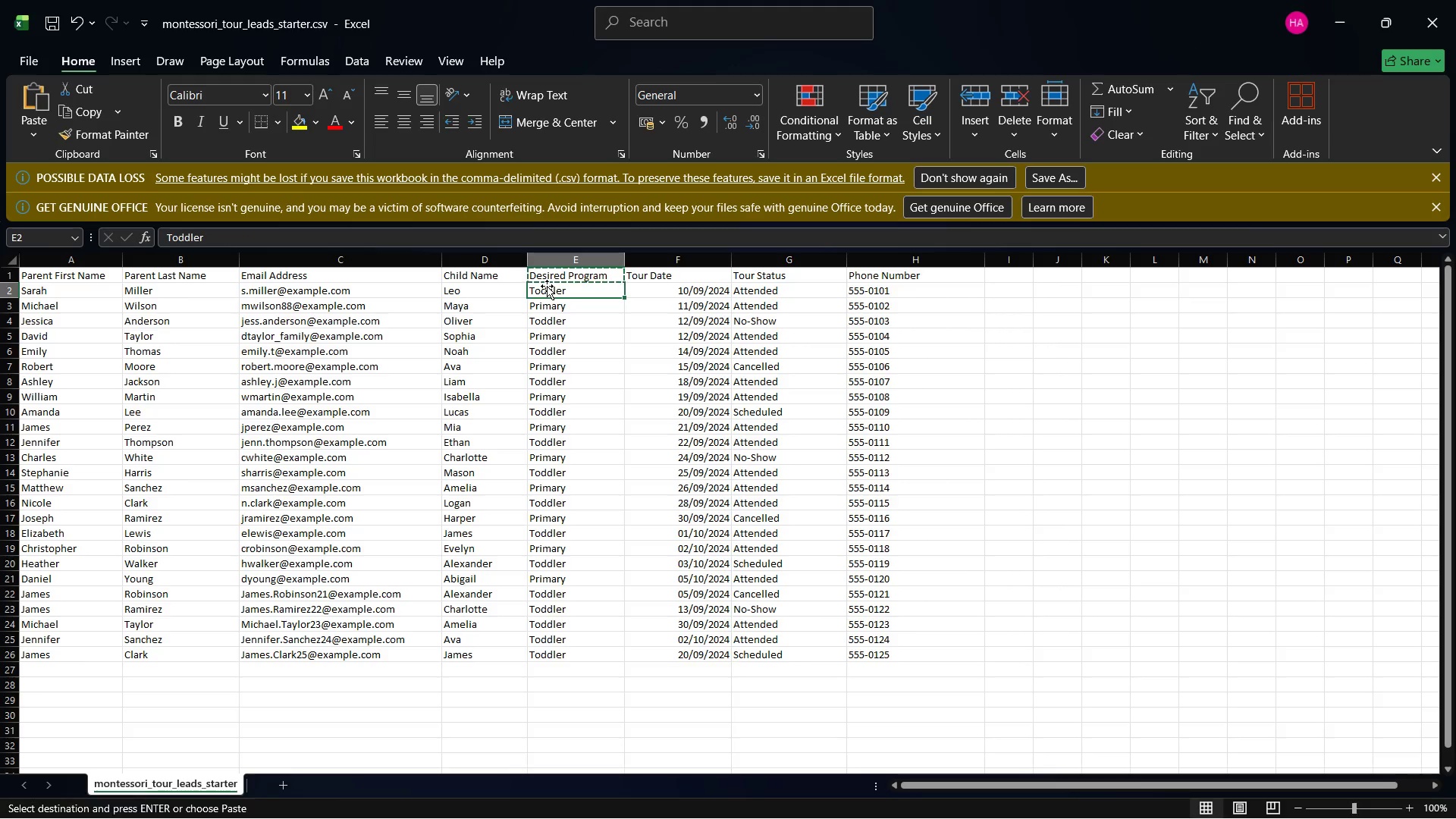 
right_click([546, 286])
 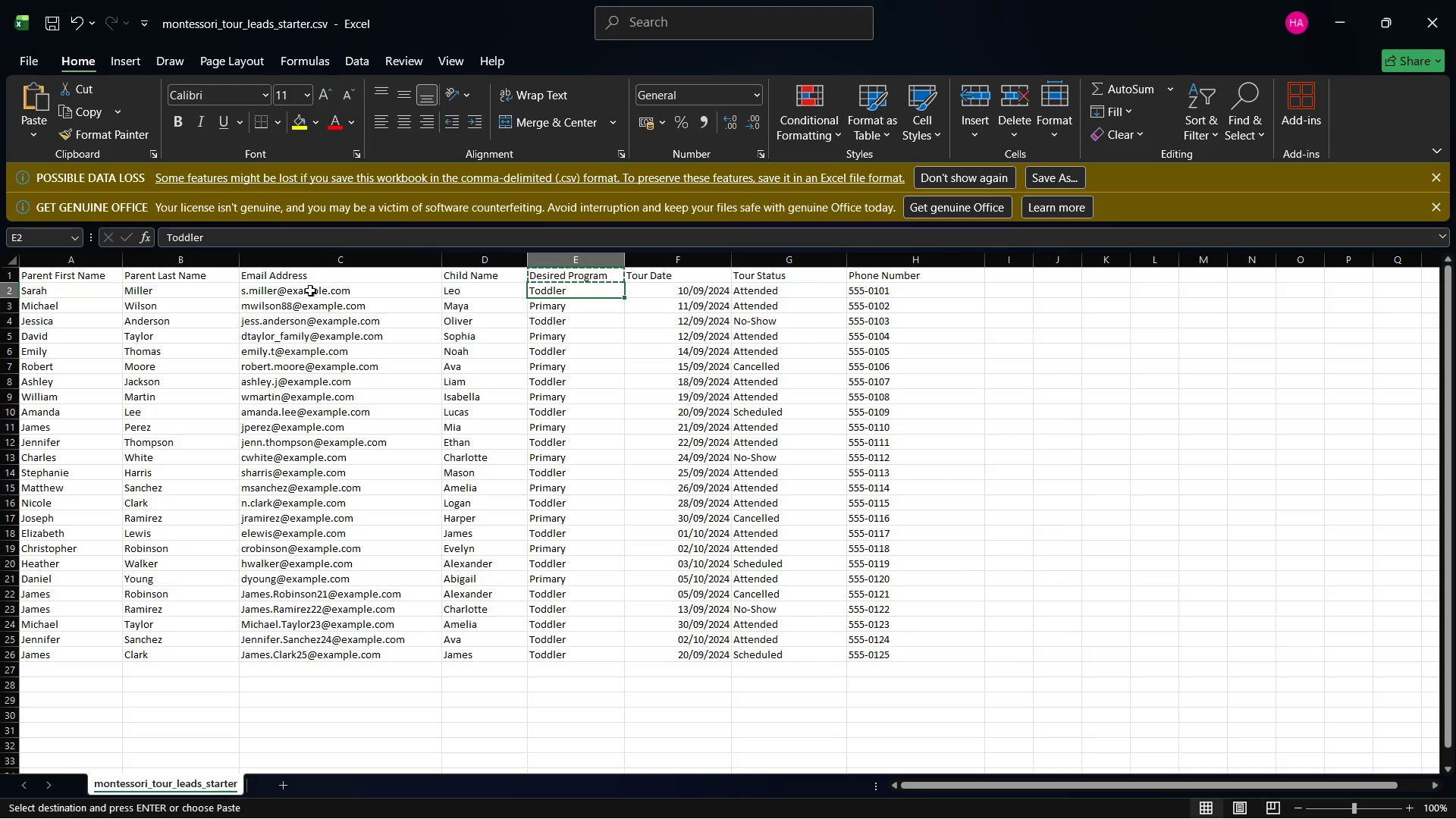 
wait(79.14)
 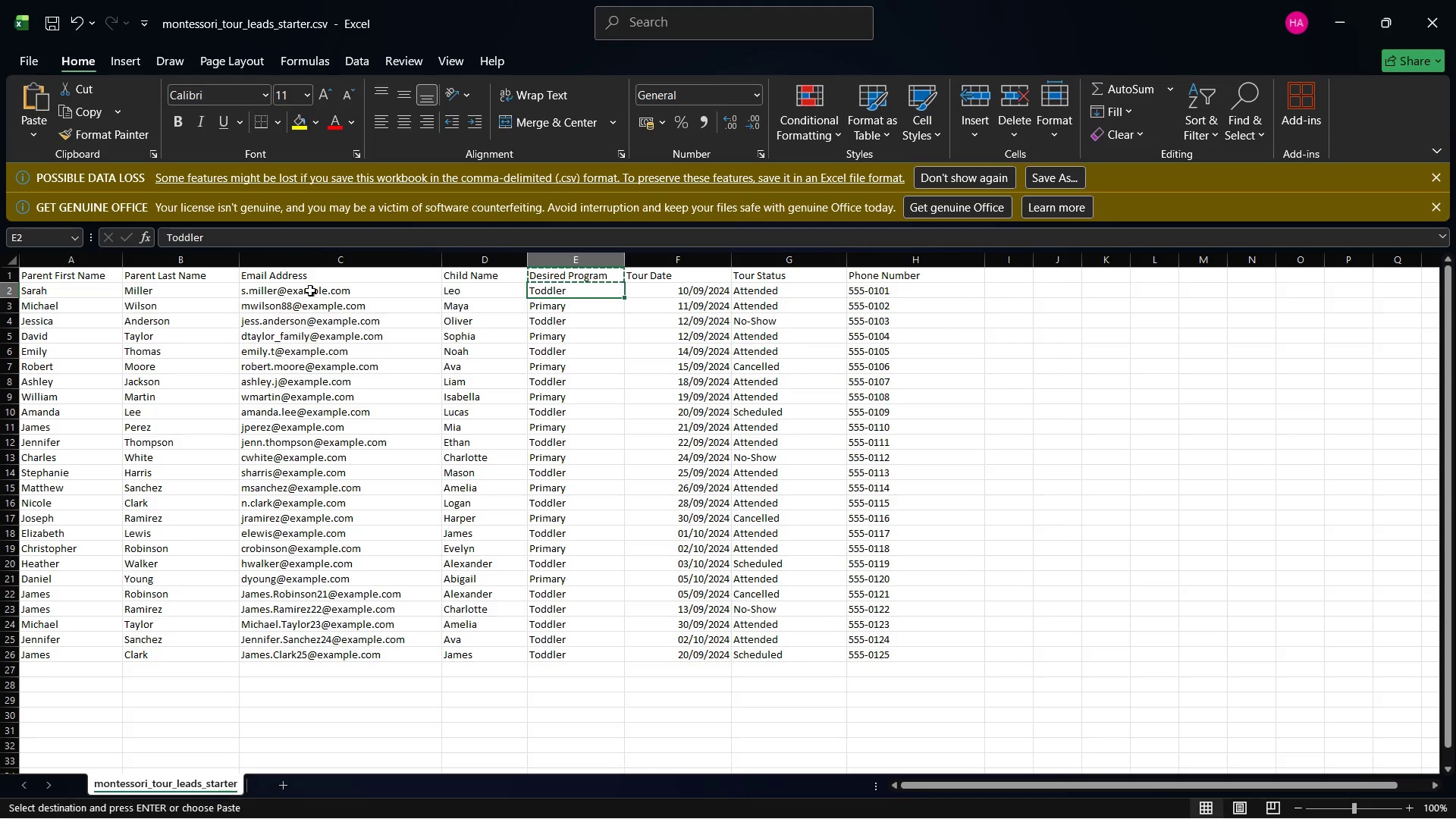 
left_click([1057, 795])
 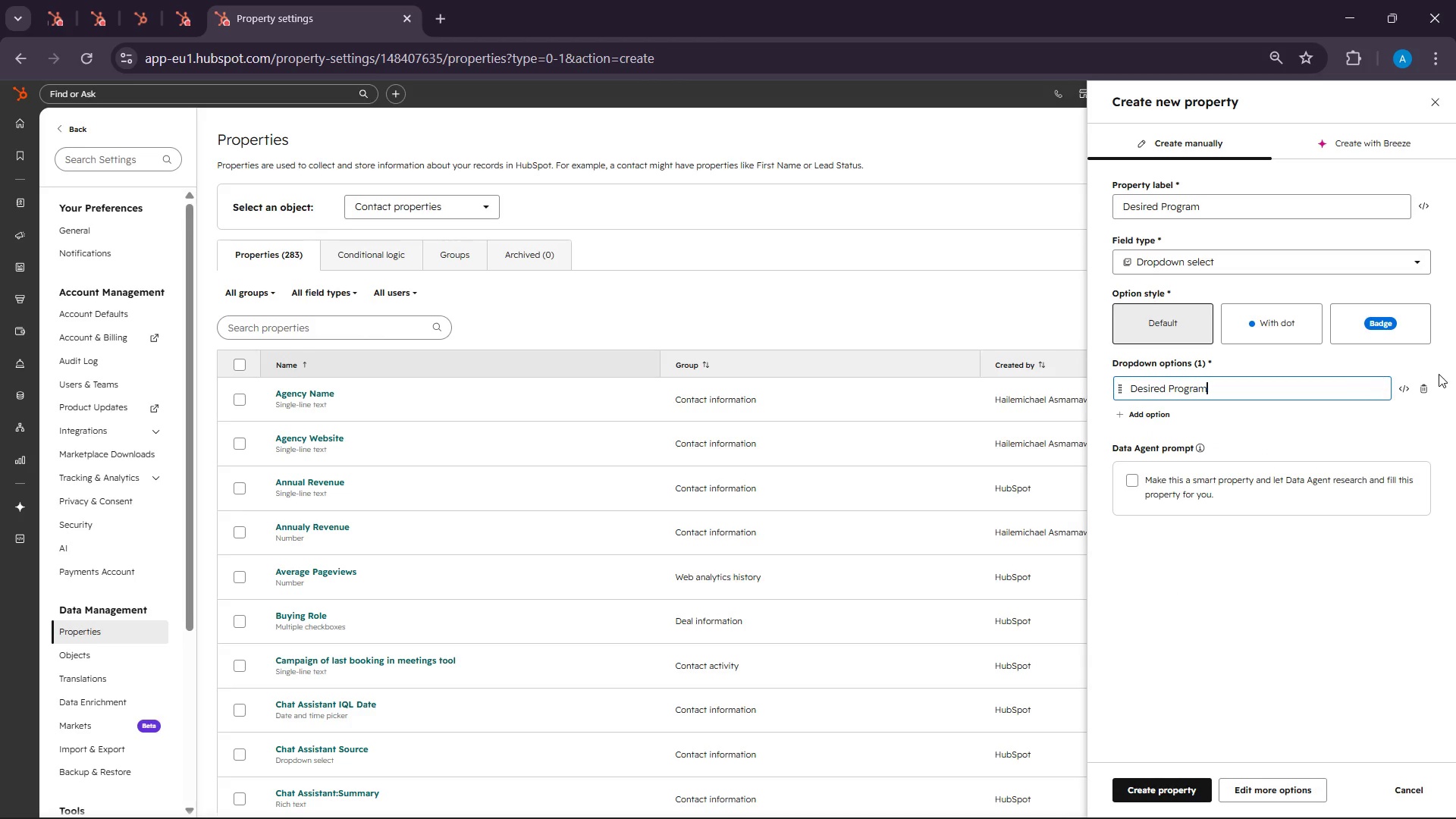 
wait(6.2)
 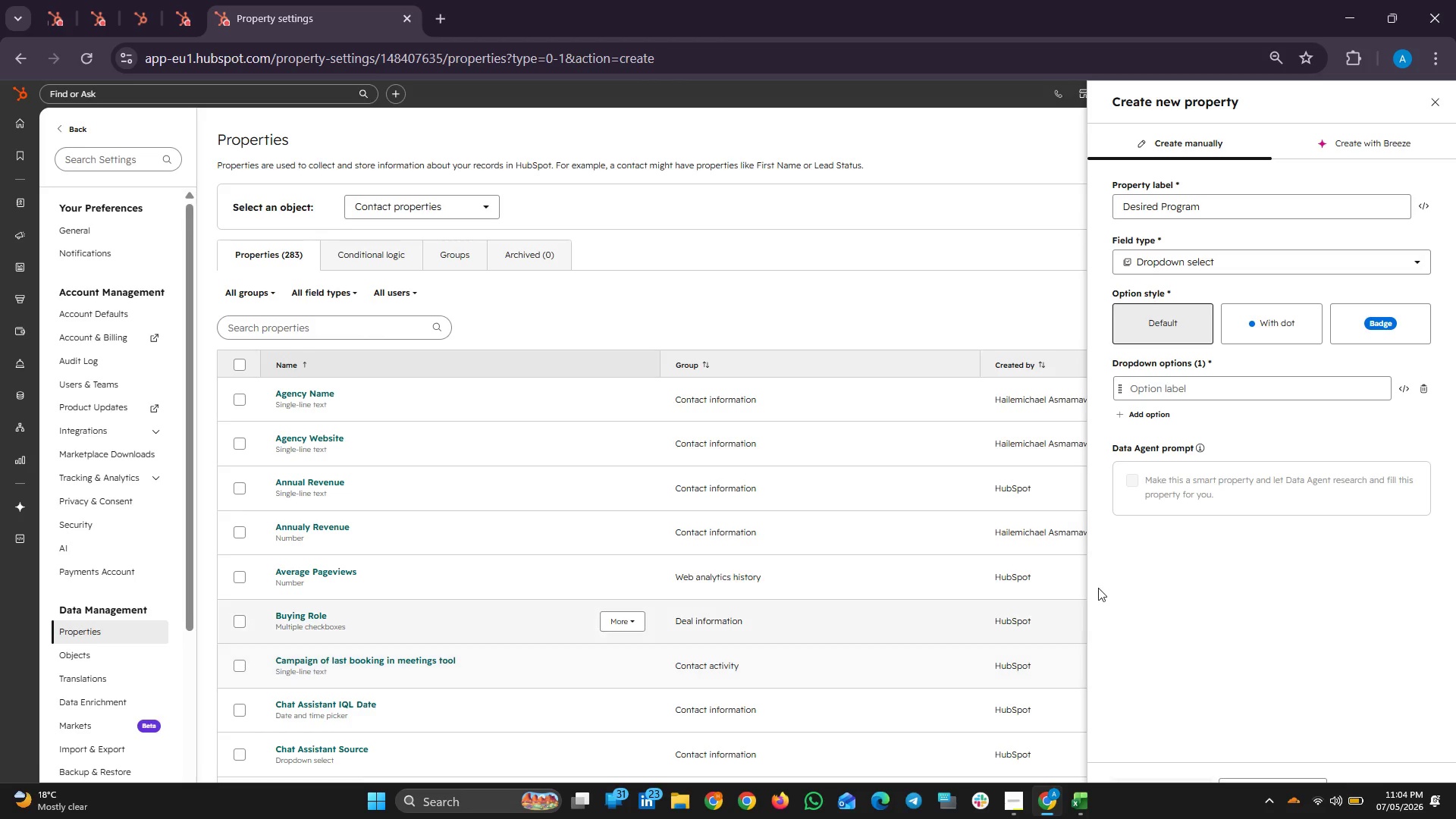 
left_click([1418, 388])
 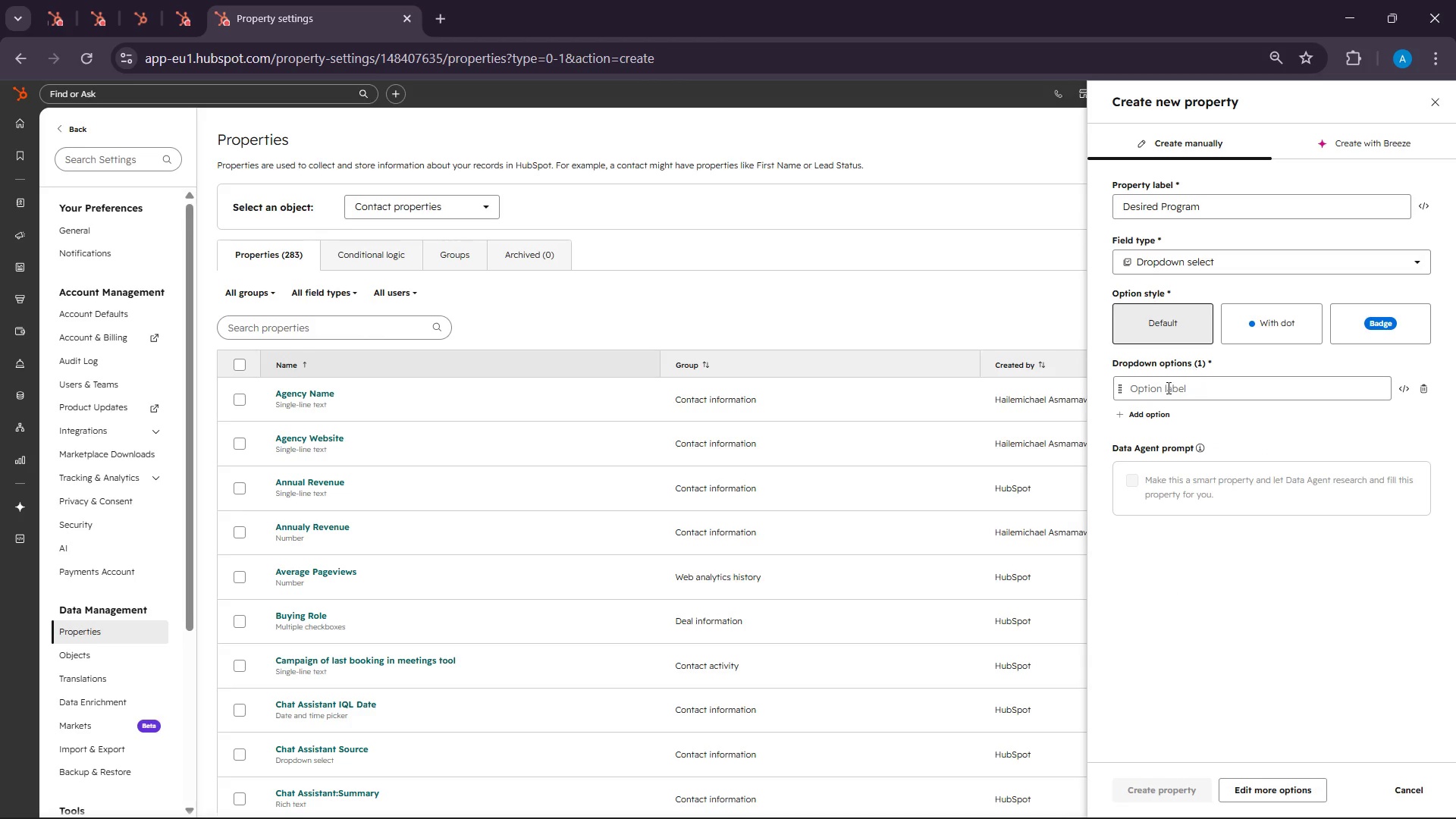 
left_click([1165, 389])
 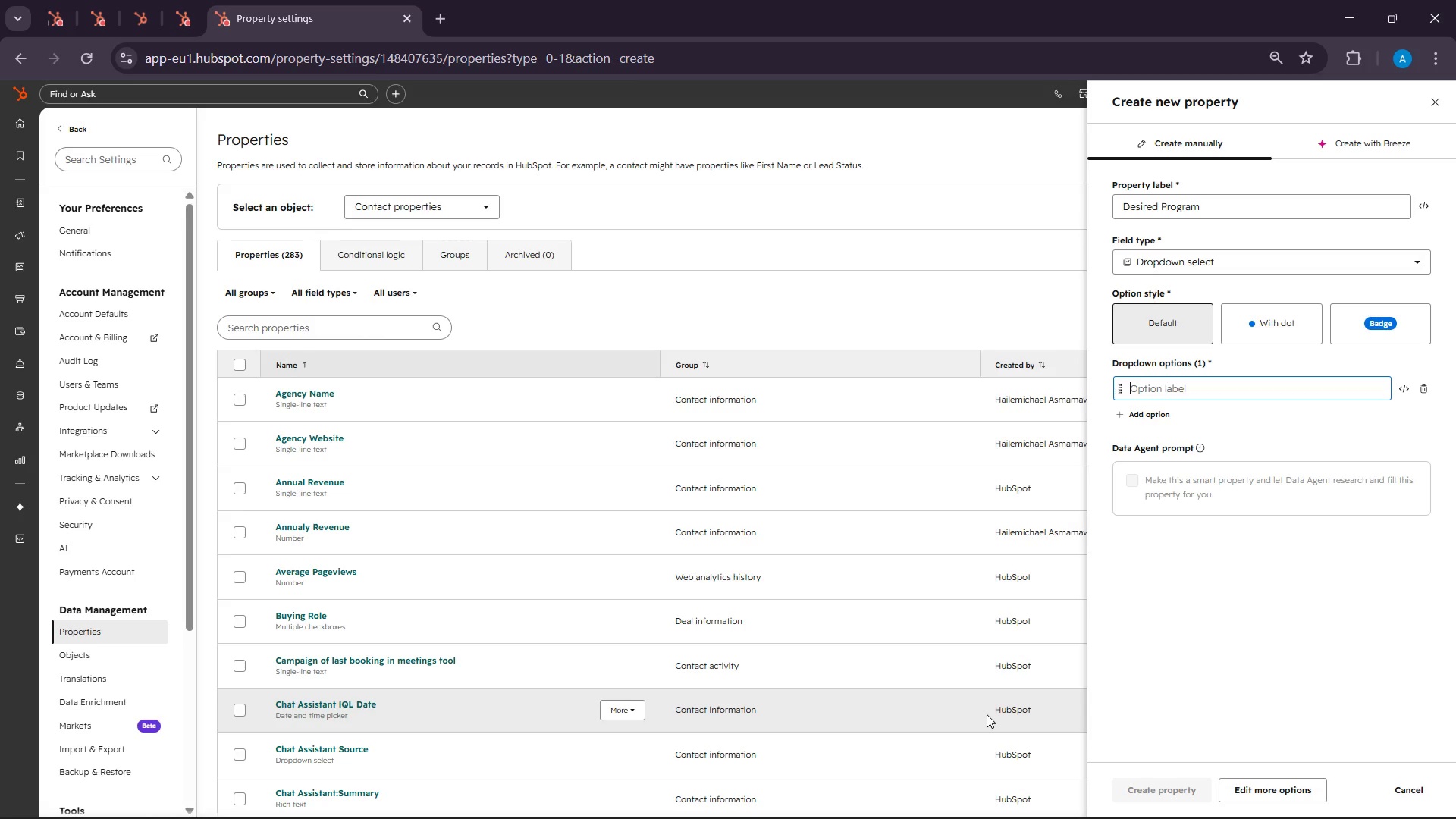 
wait(19.88)
 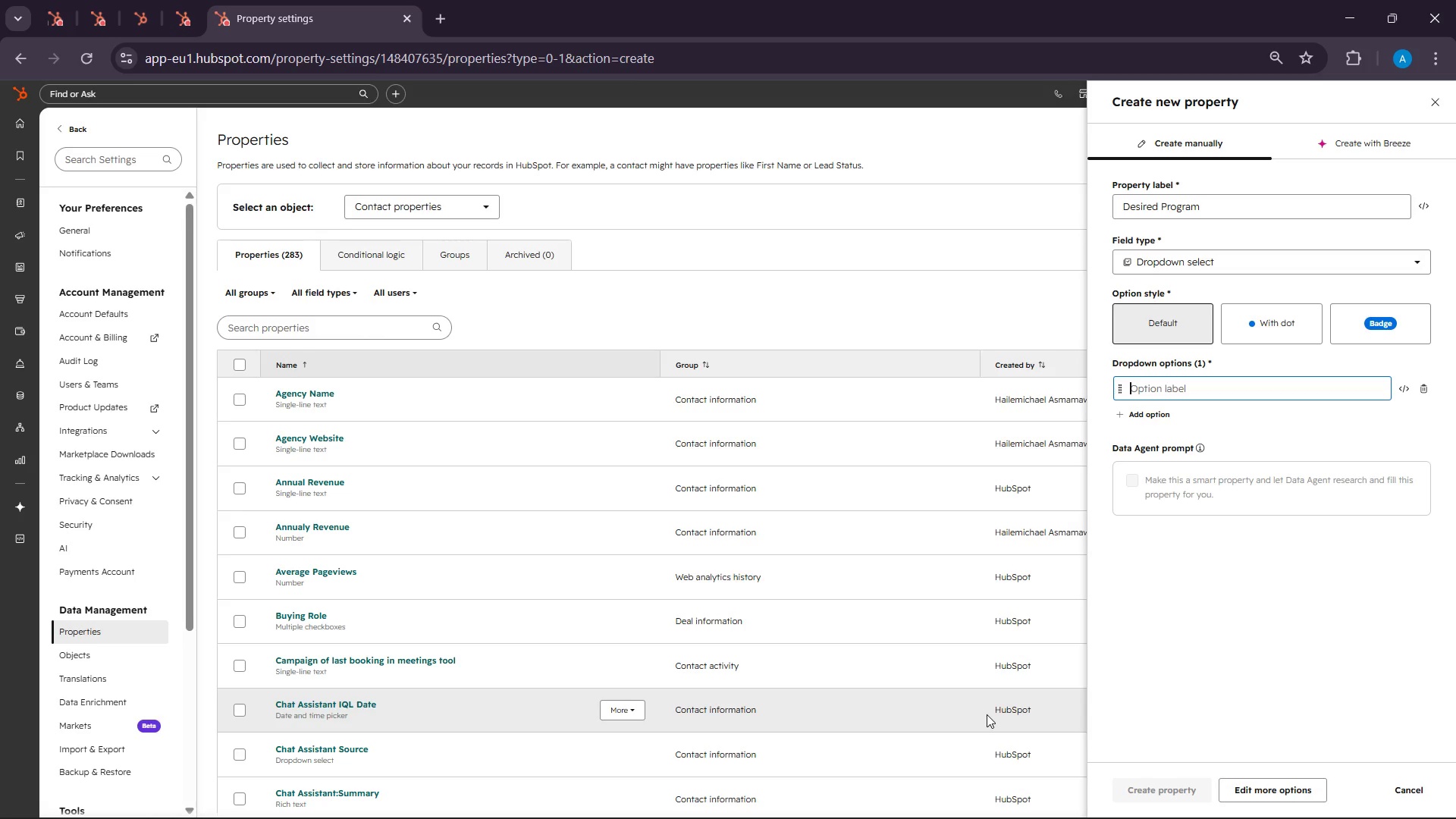 
left_click([1039, 796])
 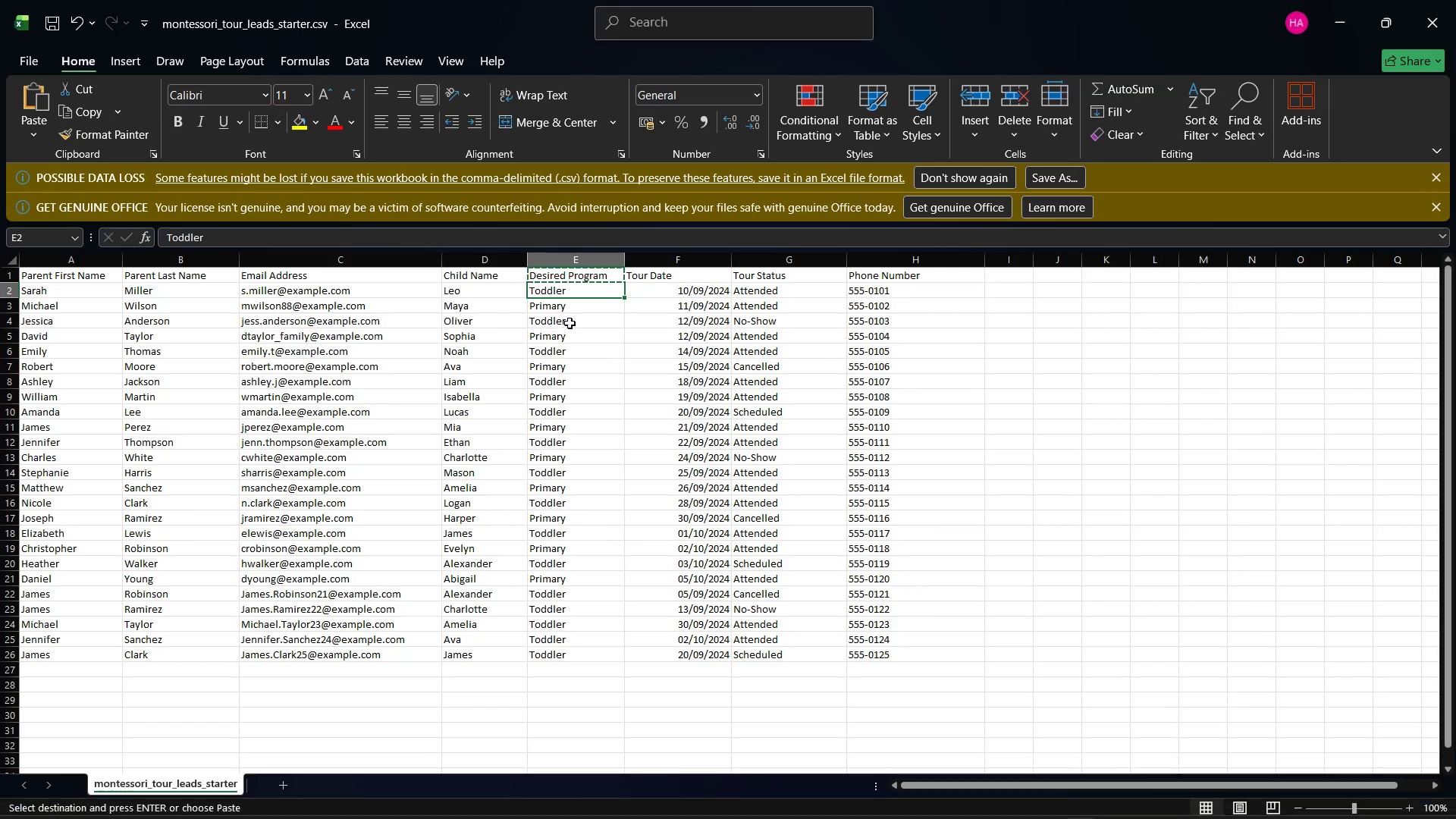 
left_click([566, 309])
 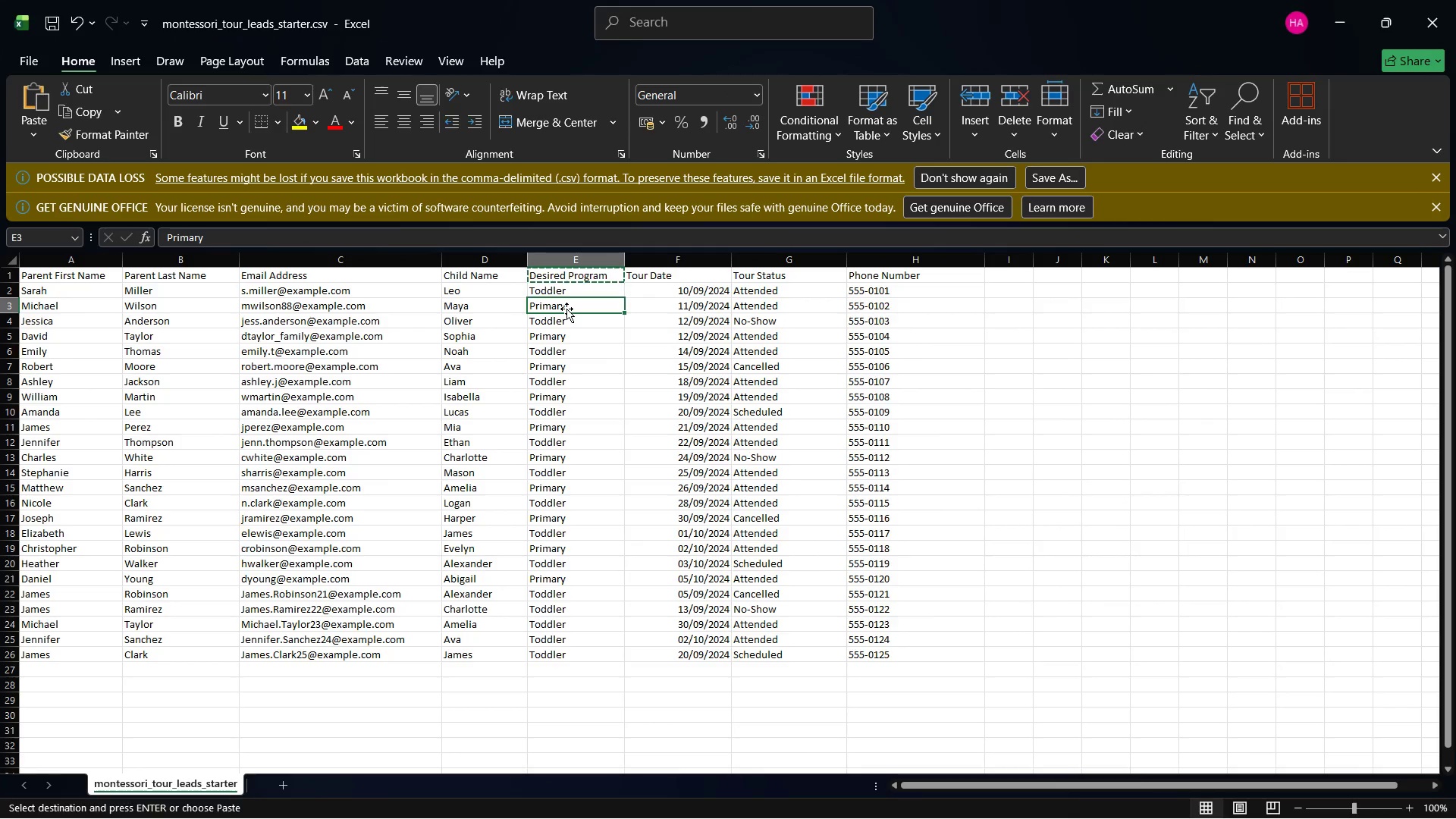 
right_click([566, 309])
 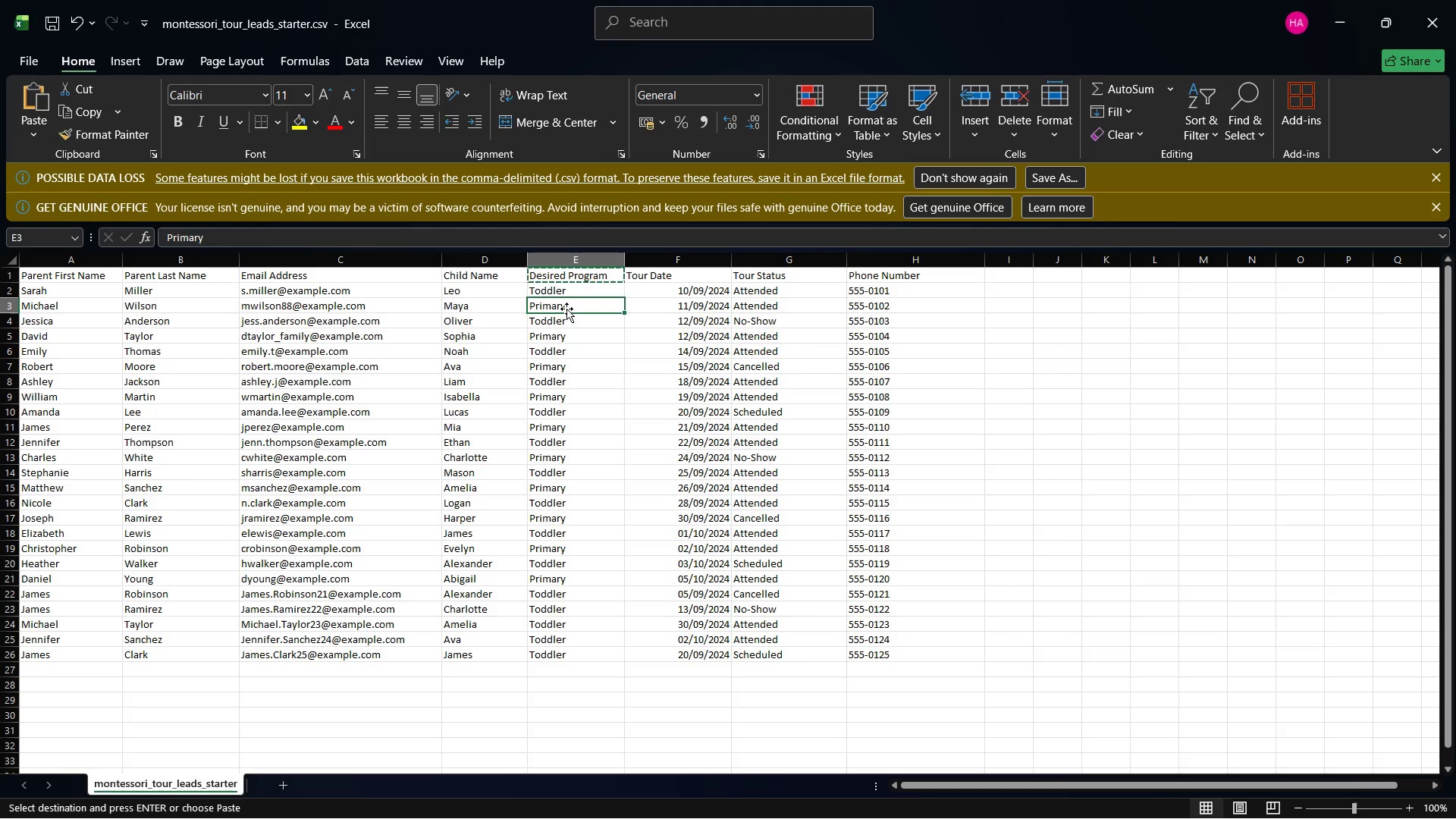 
right_click([566, 309])
 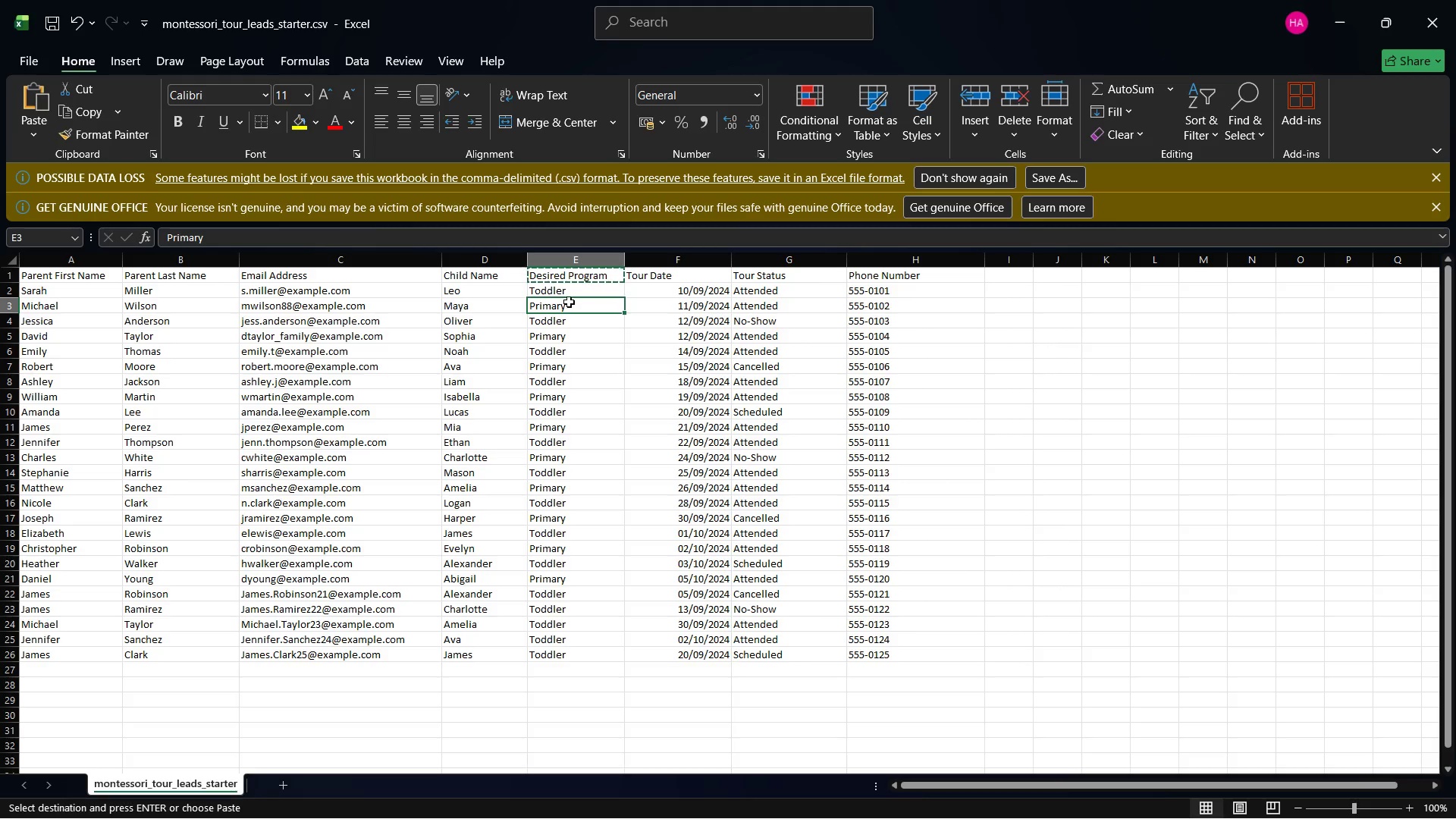 
right_click([569, 302])
 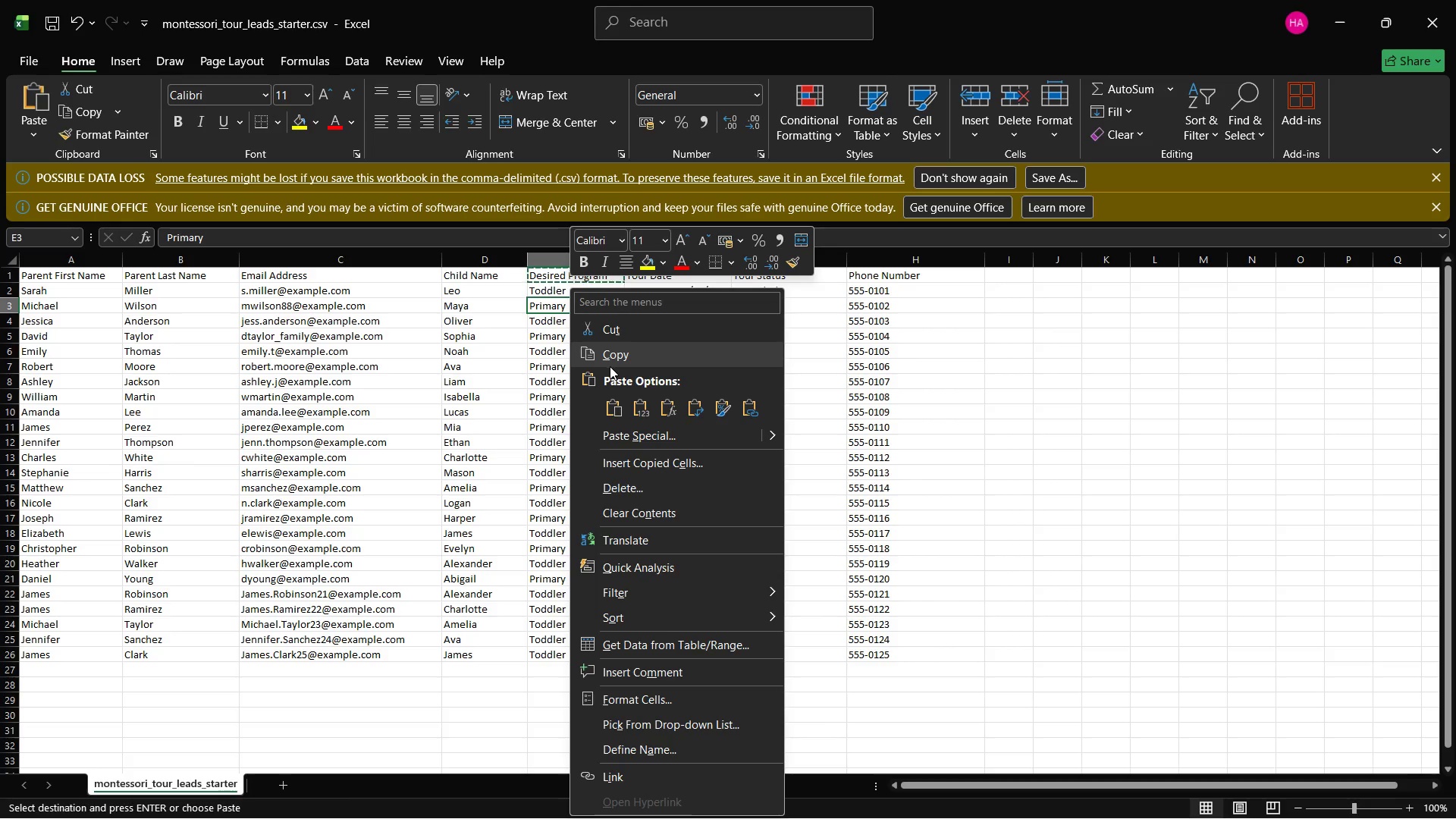 
left_click([610, 366])
 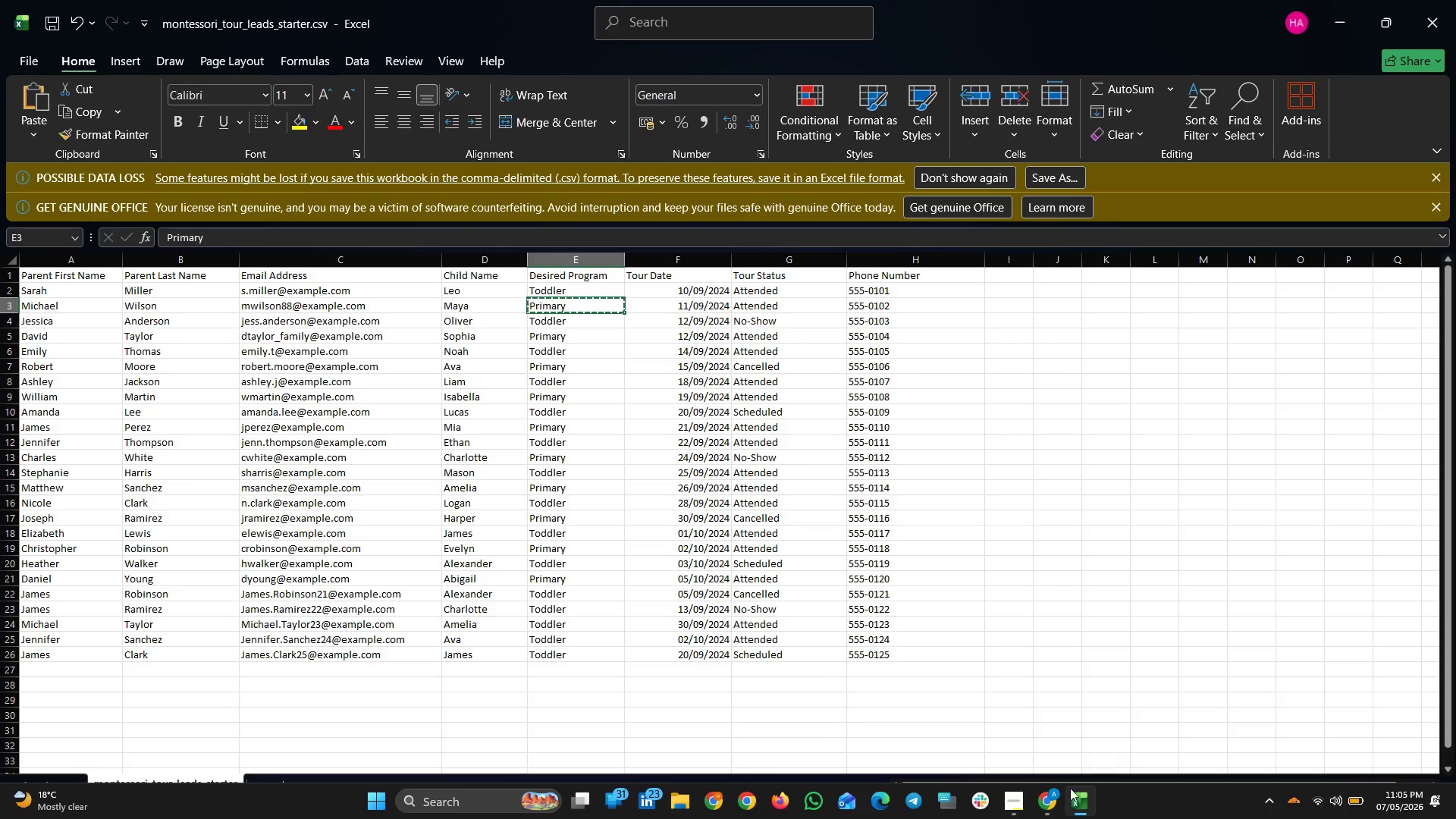 
left_click([1050, 795])
 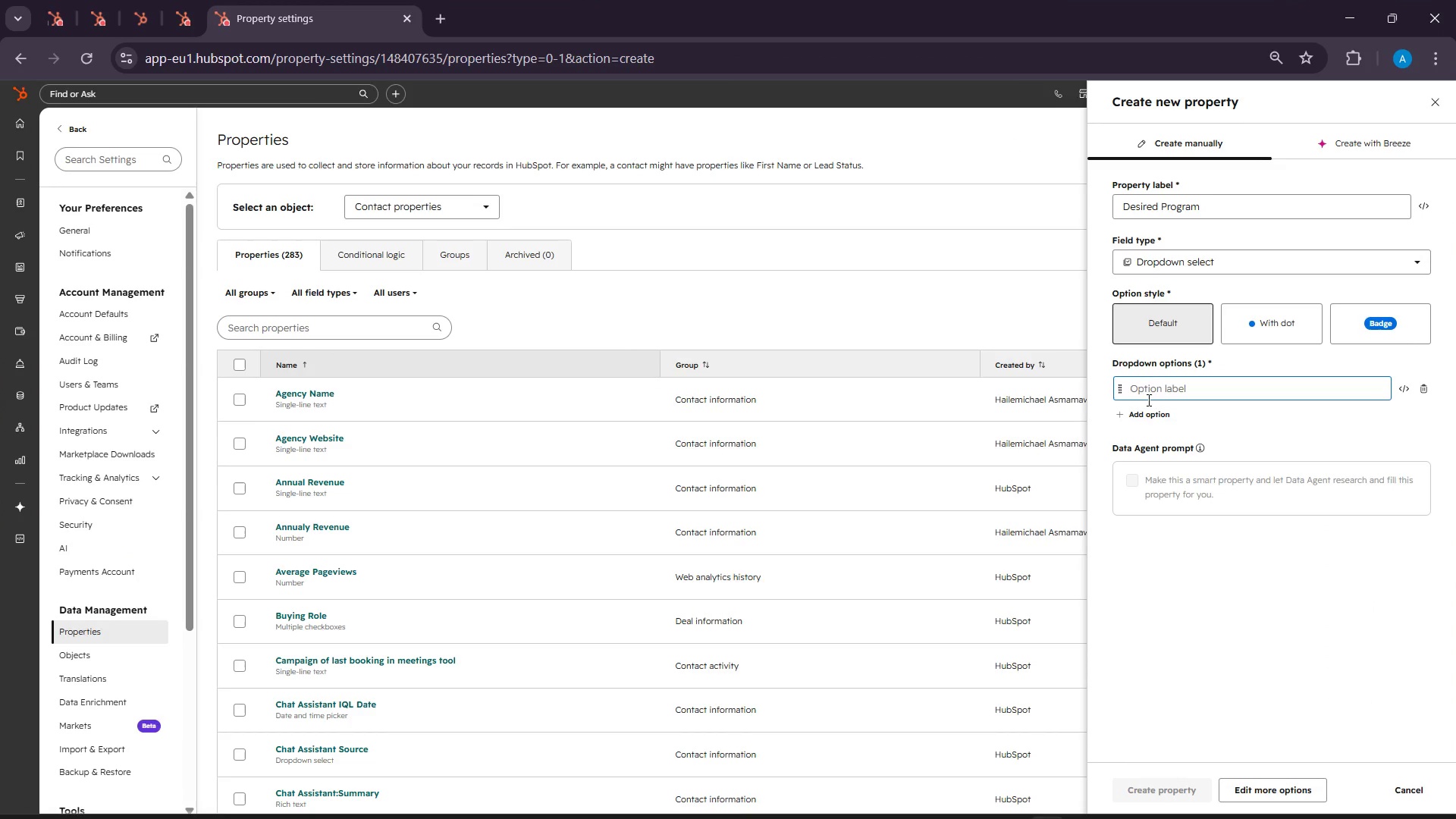 
right_click([1149, 392])
 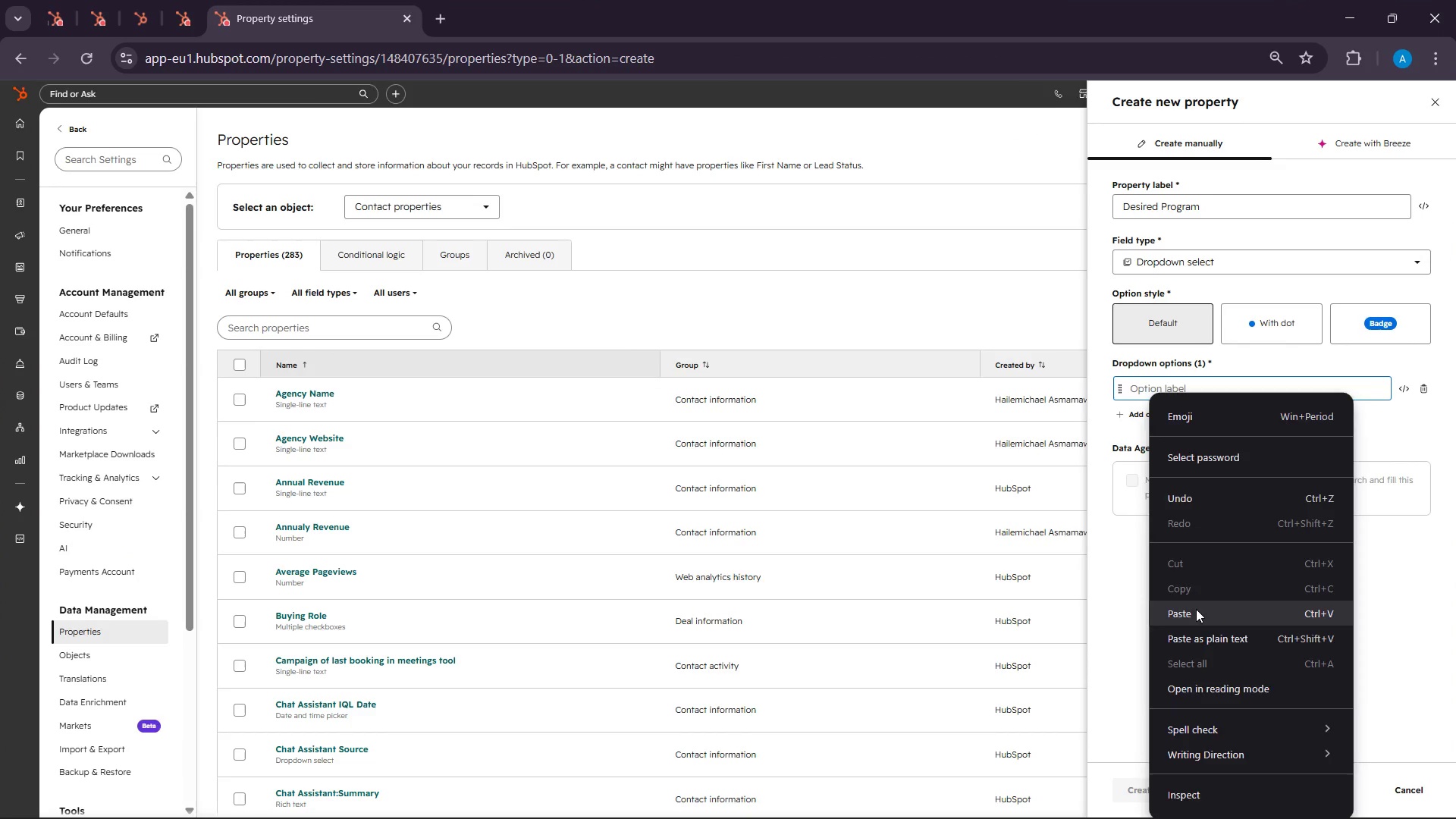 
left_click([1196, 609])
 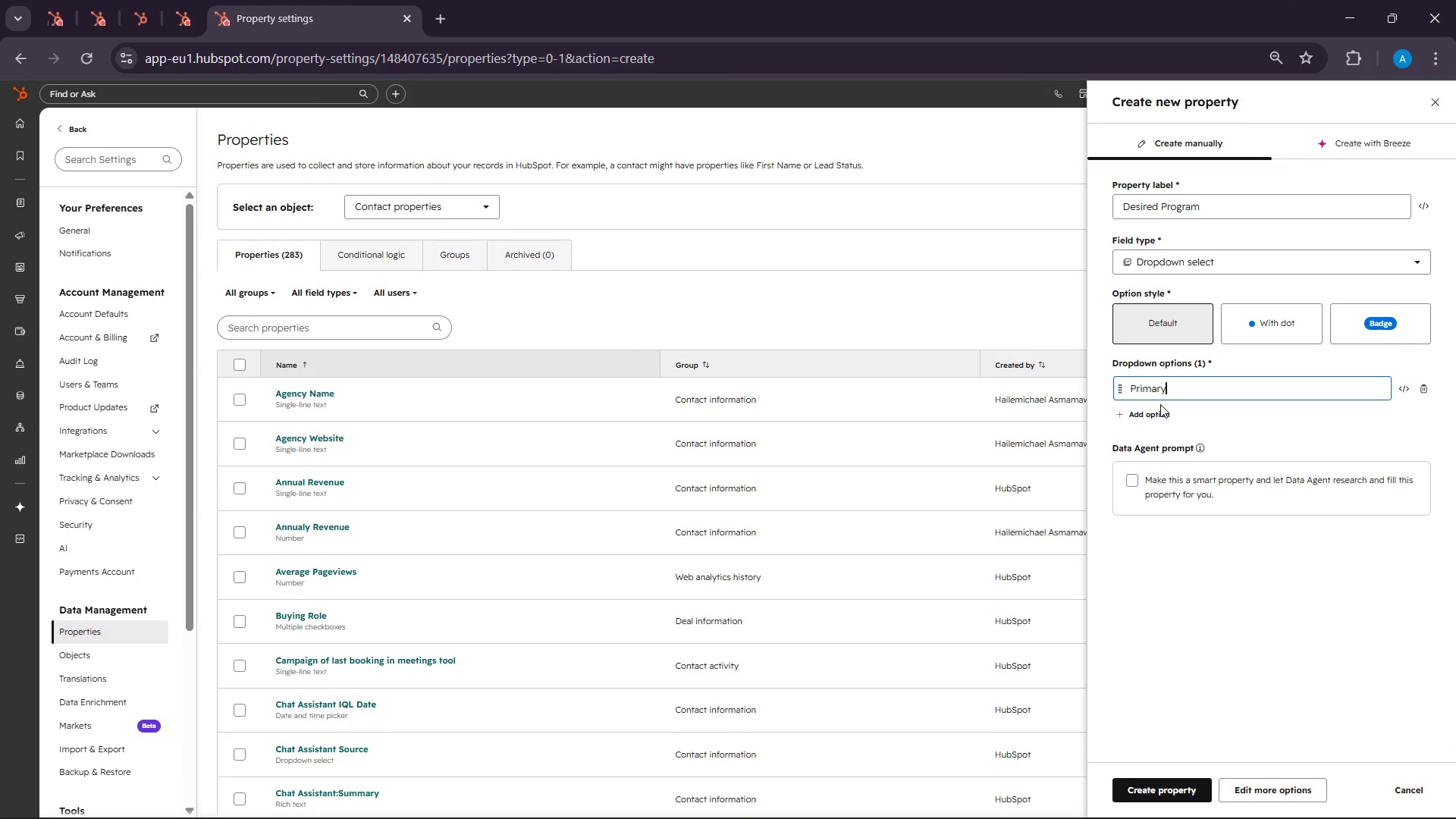 
left_click([1160, 404])
 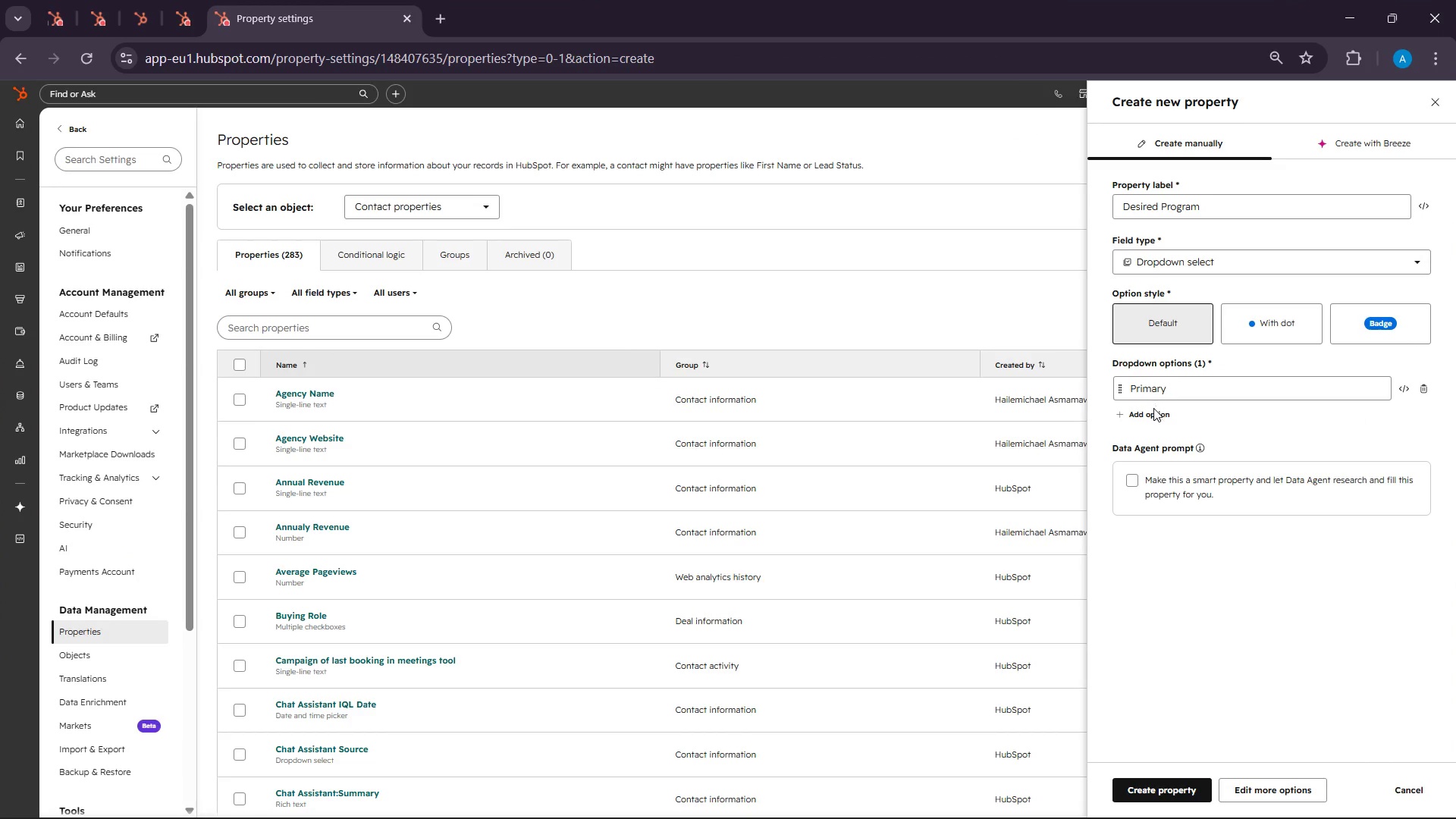 
left_click_drag(start_coordinate=[1154, 406], to_coordinate=[1150, 412])
 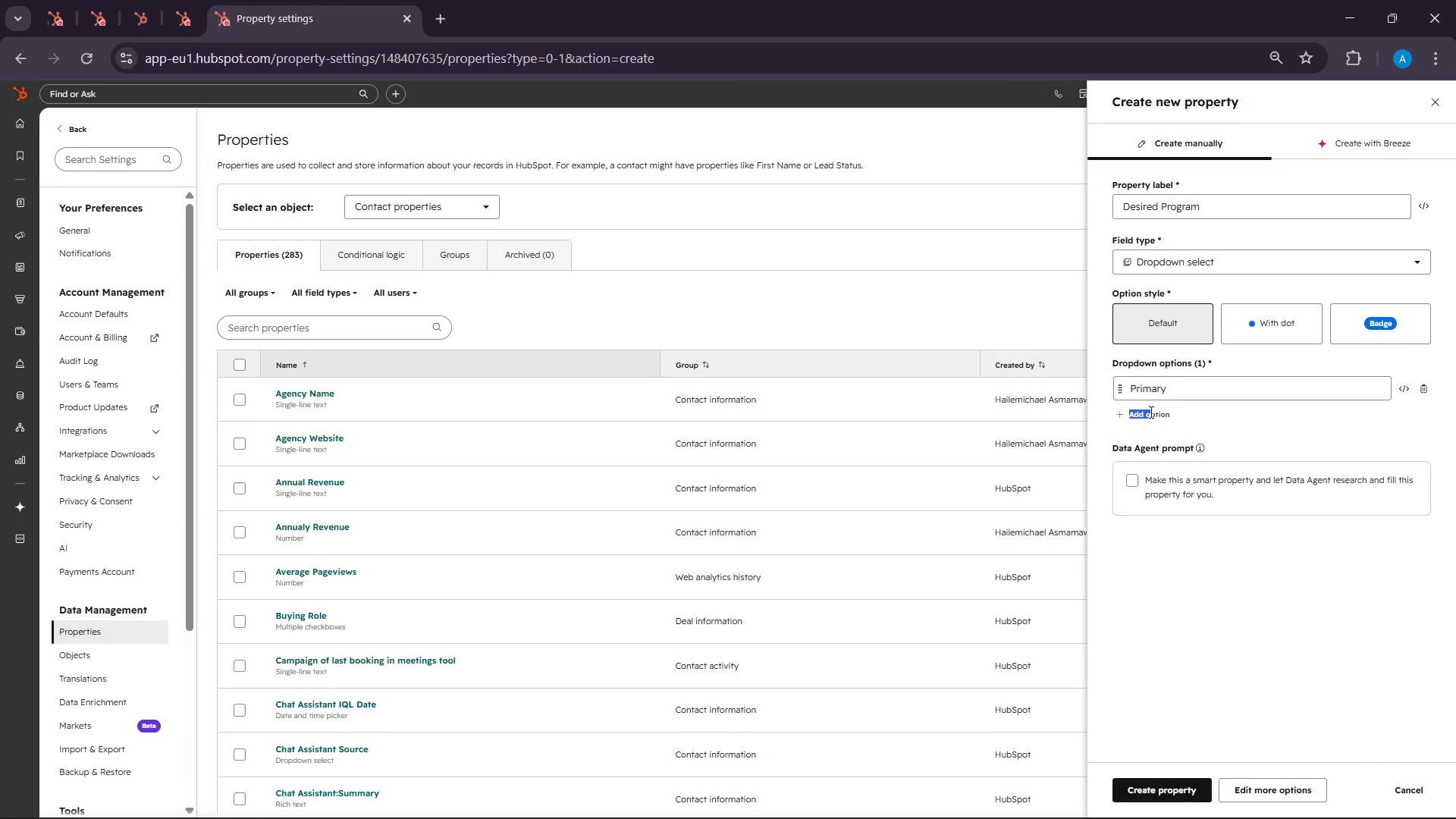 
left_click([1150, 412])
 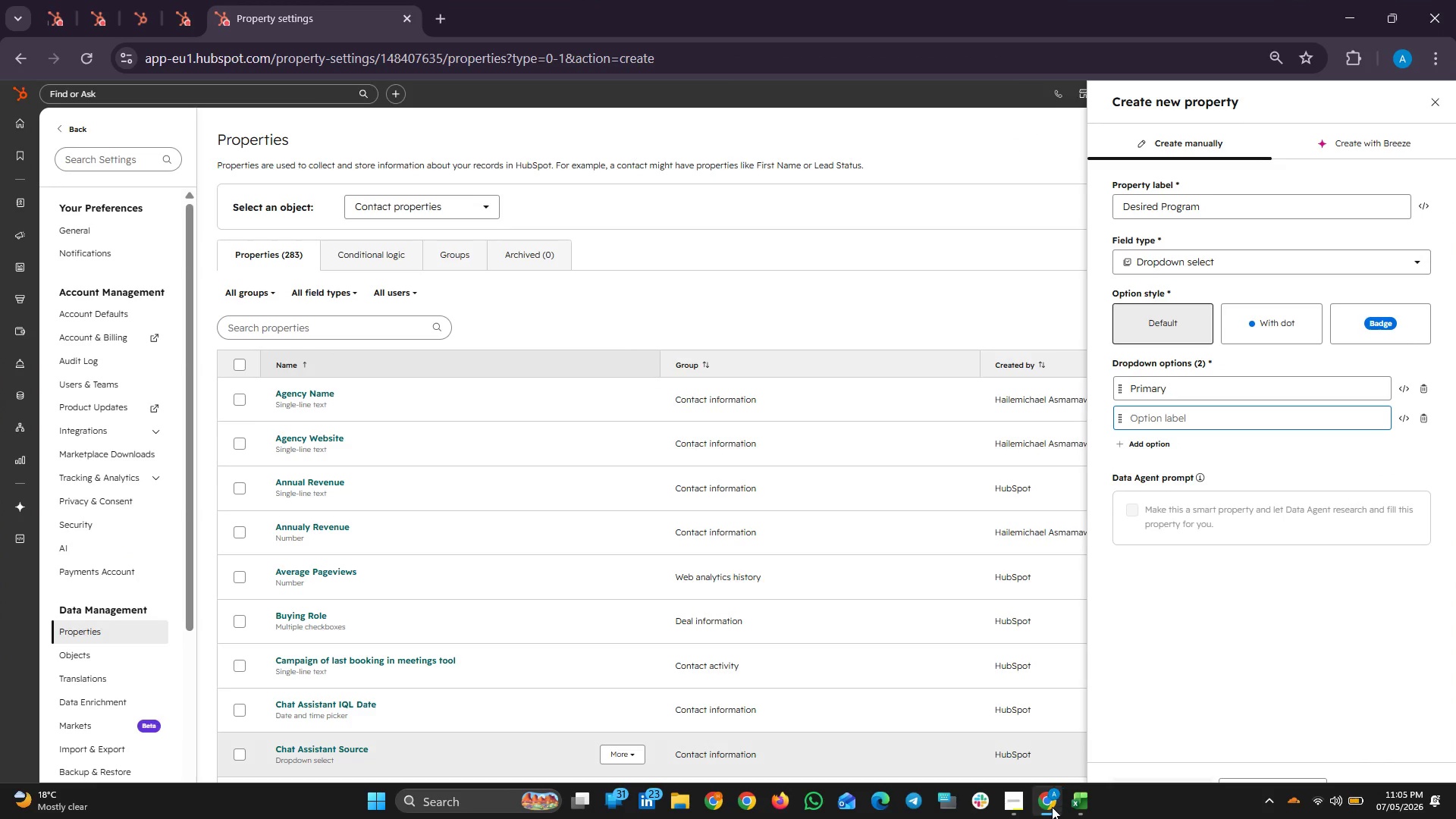 
left_click([1051, 809])
 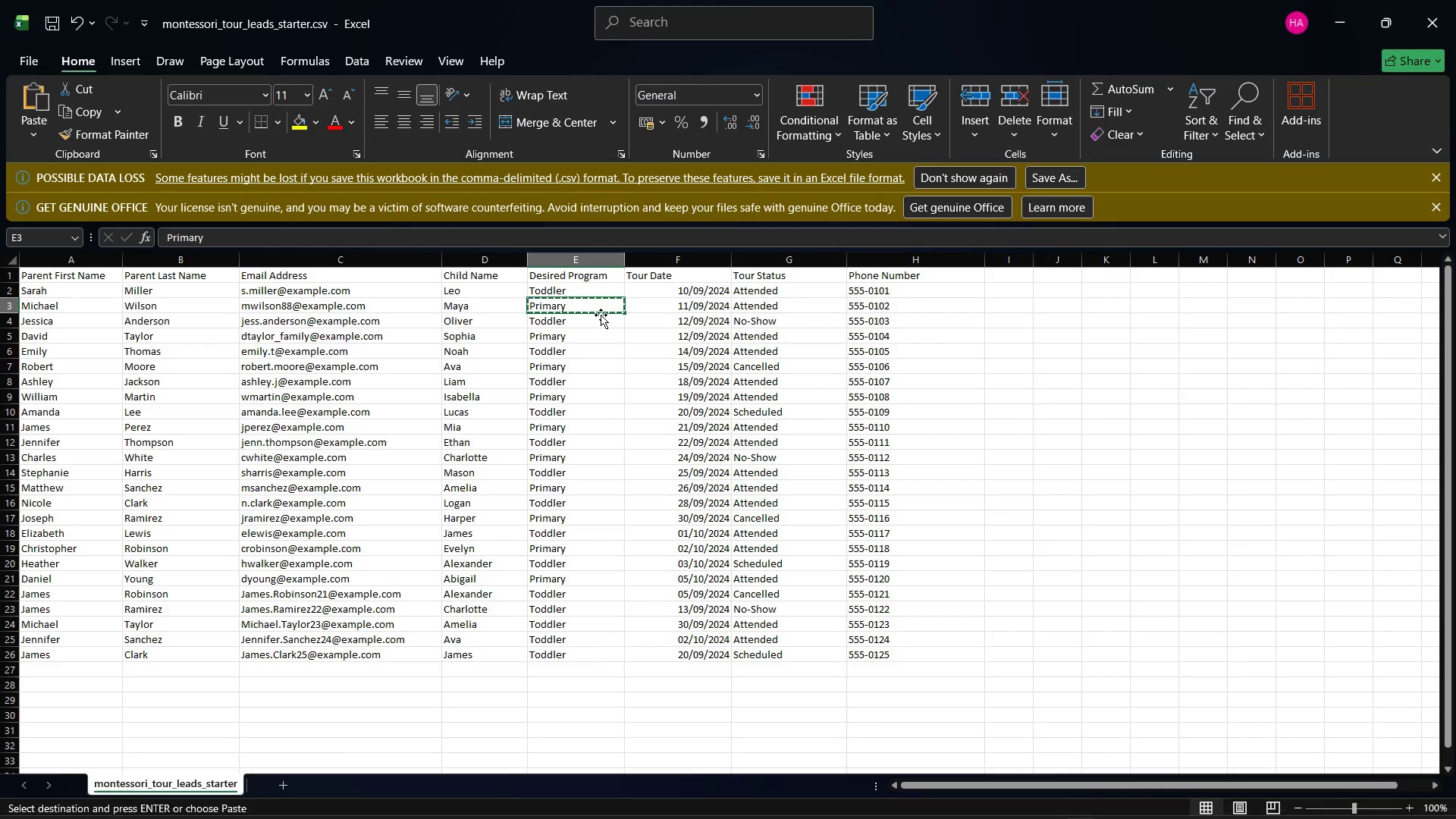 
left_click([590, 315])
 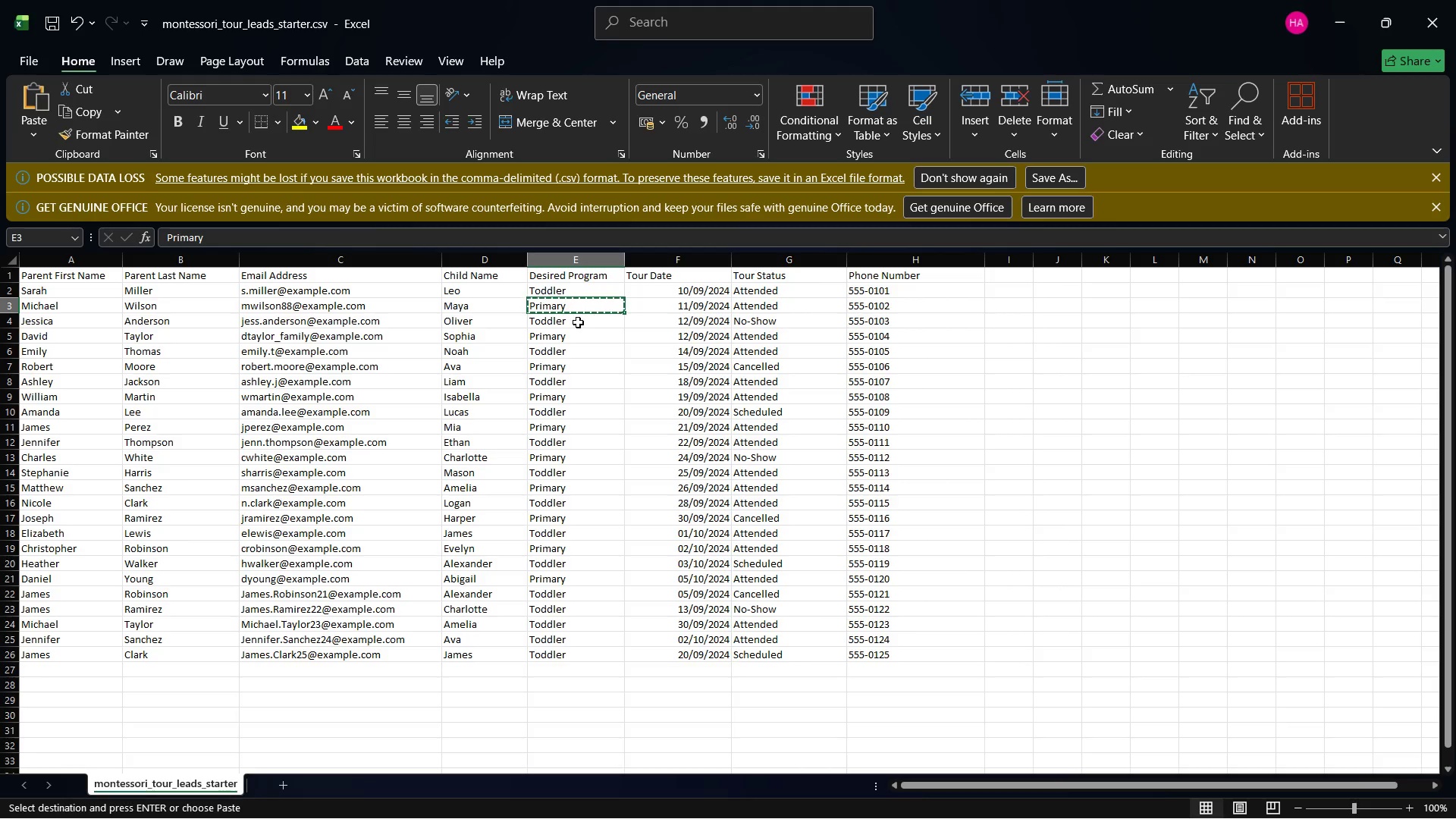 
left_click([578, 322])
 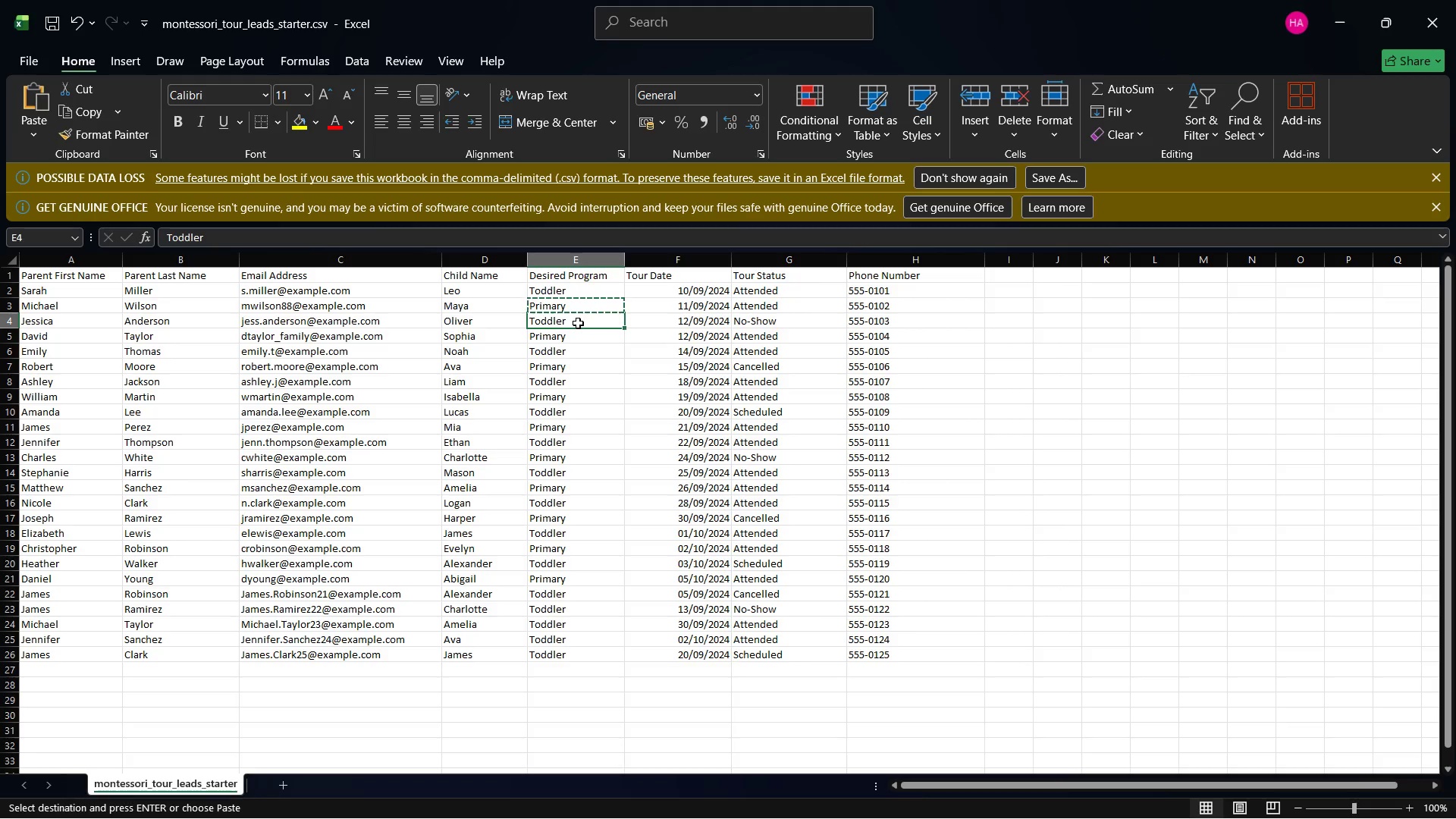 
right_click([578, 323])
 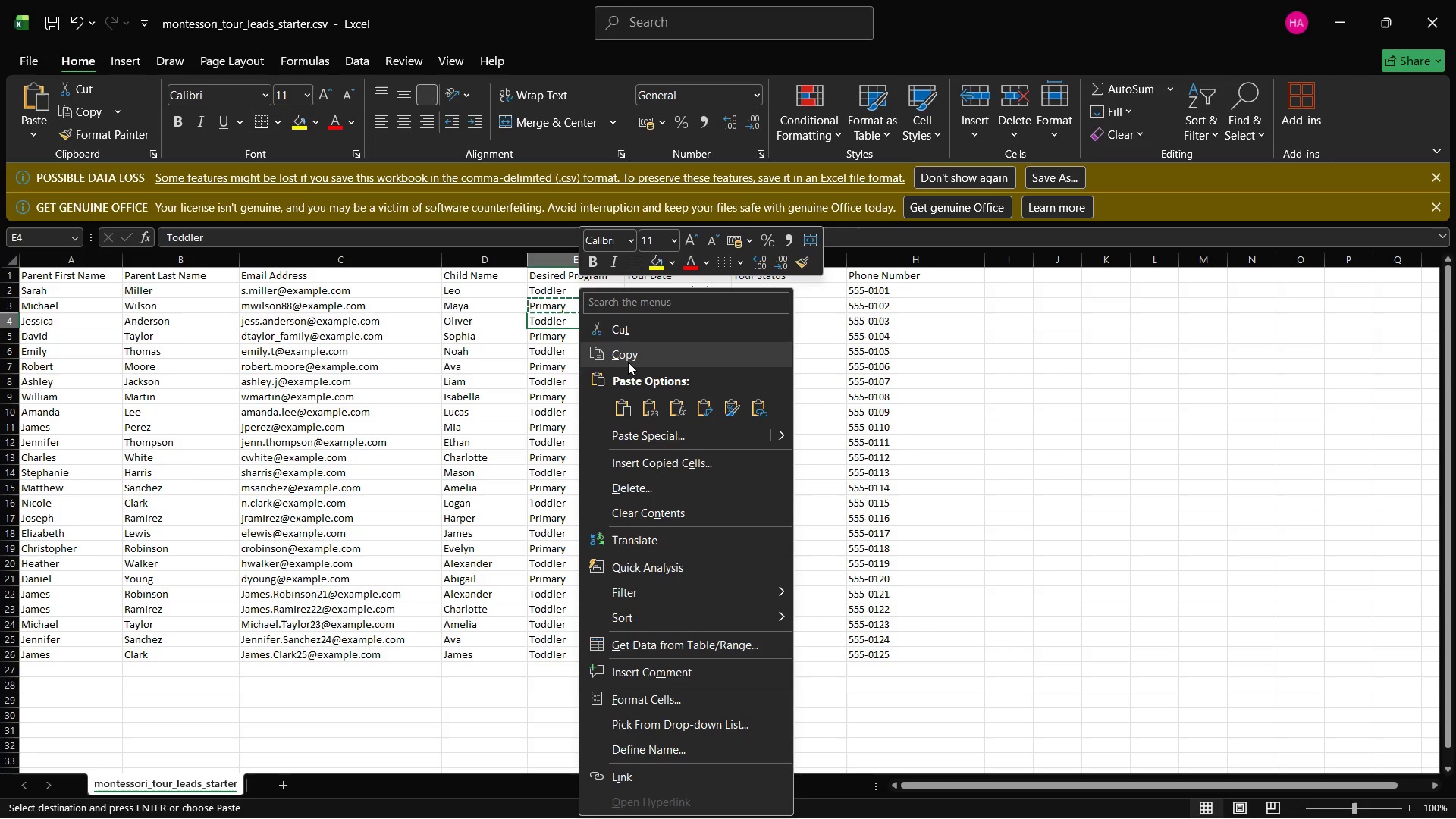 
left_click([626, 360])
 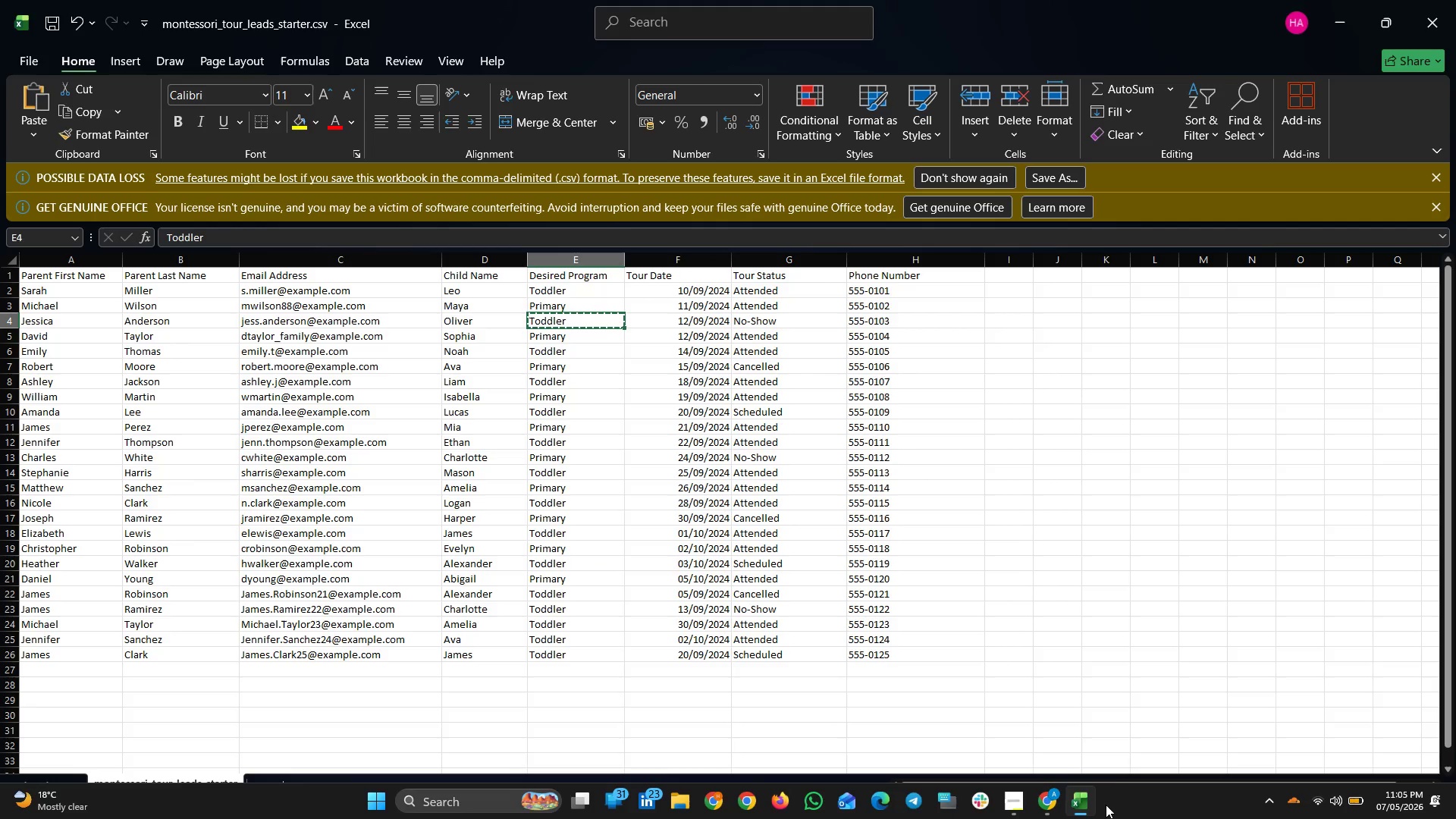 
wait(6.86)
 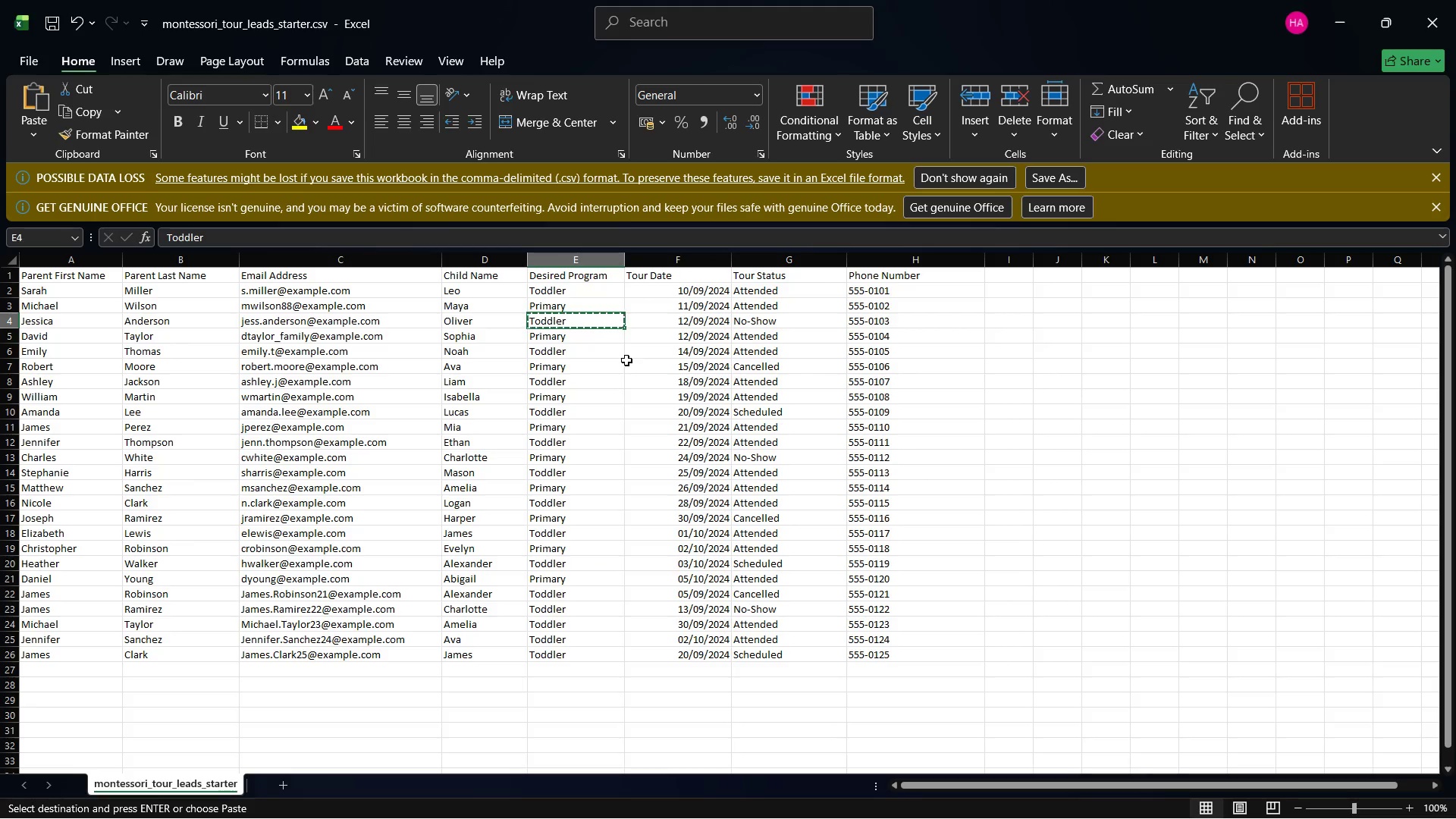 
right_click([1188, 416])
 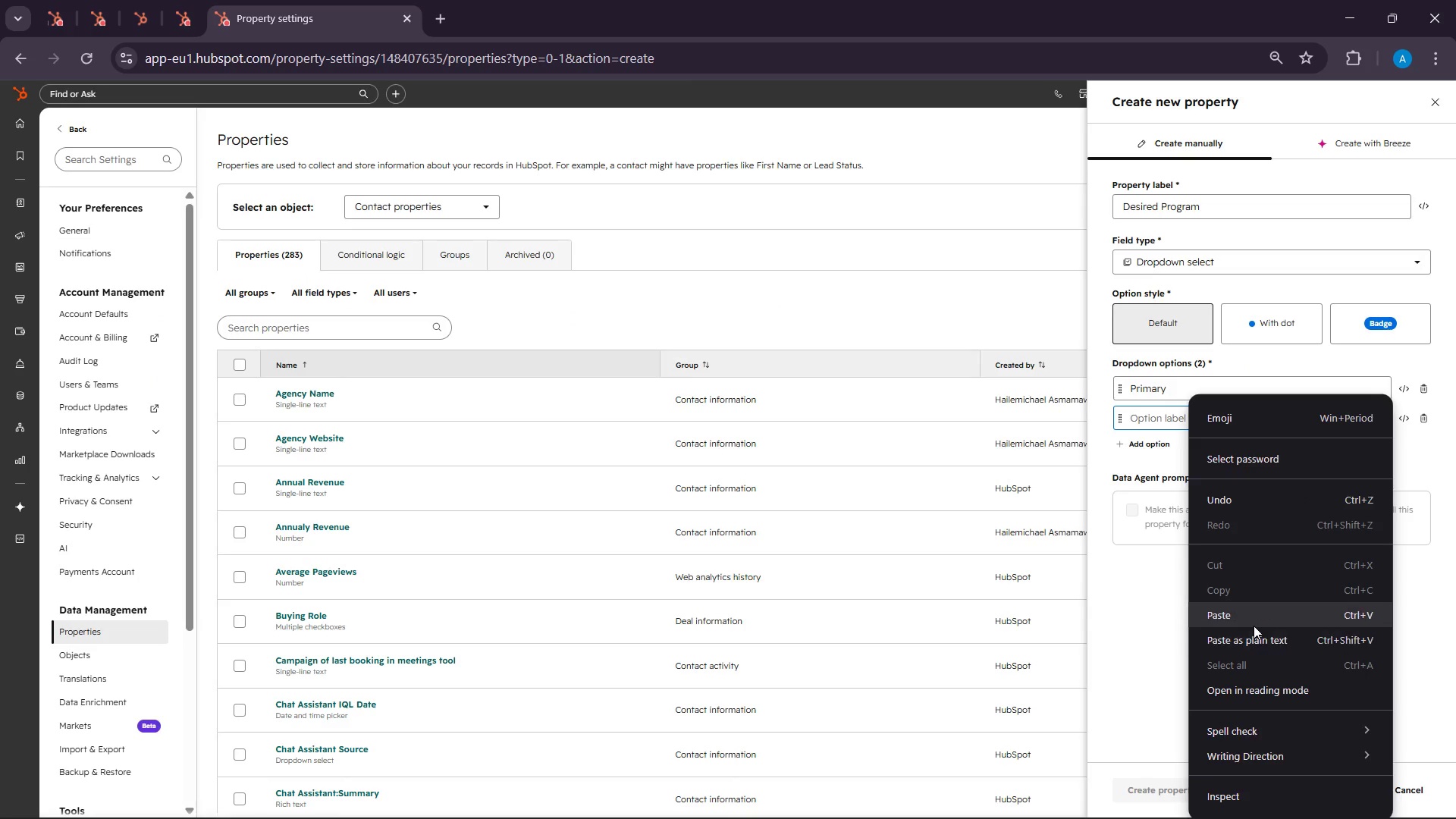 
left_click([1254, 626])
 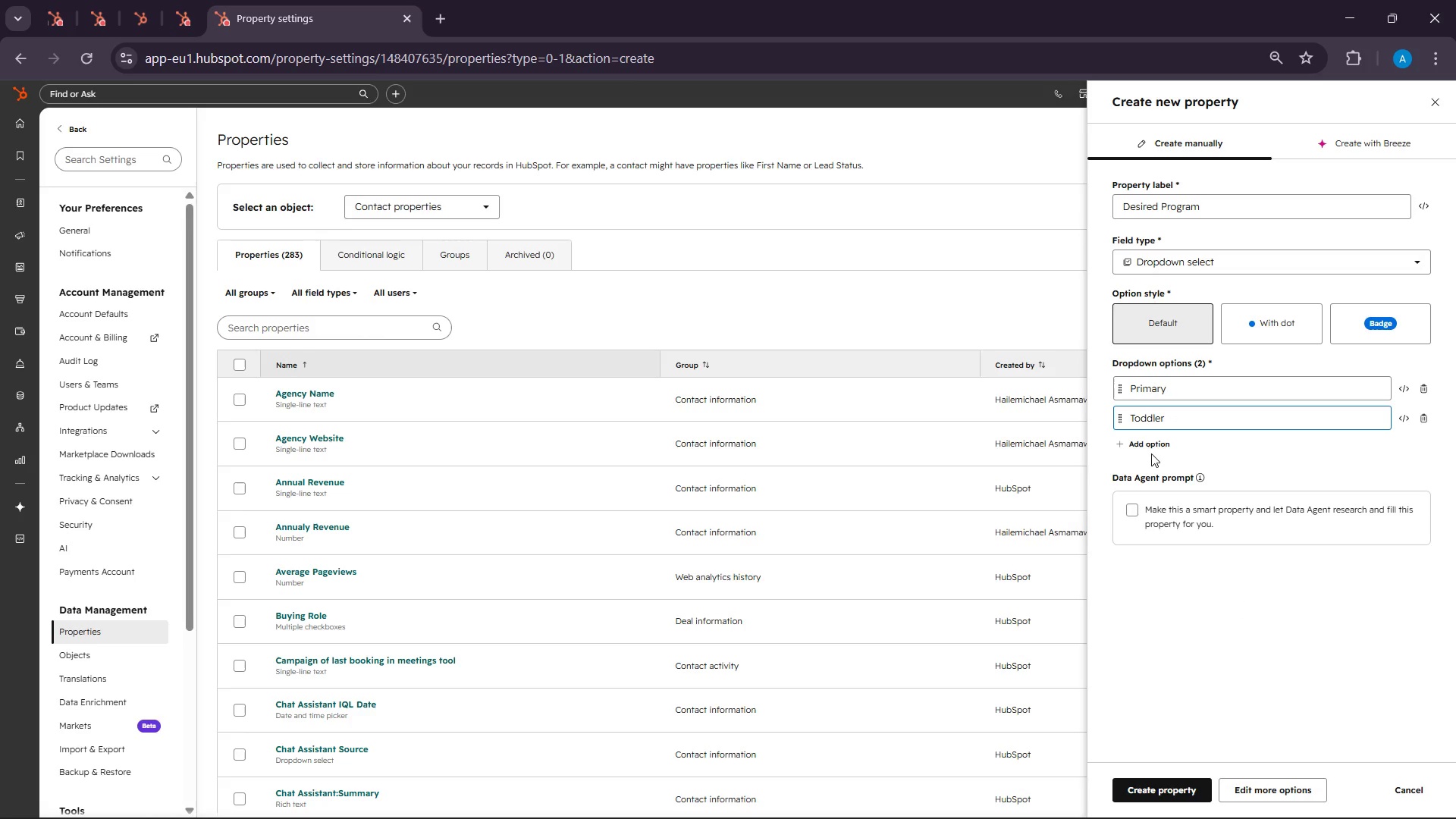 
wait(10.83)
 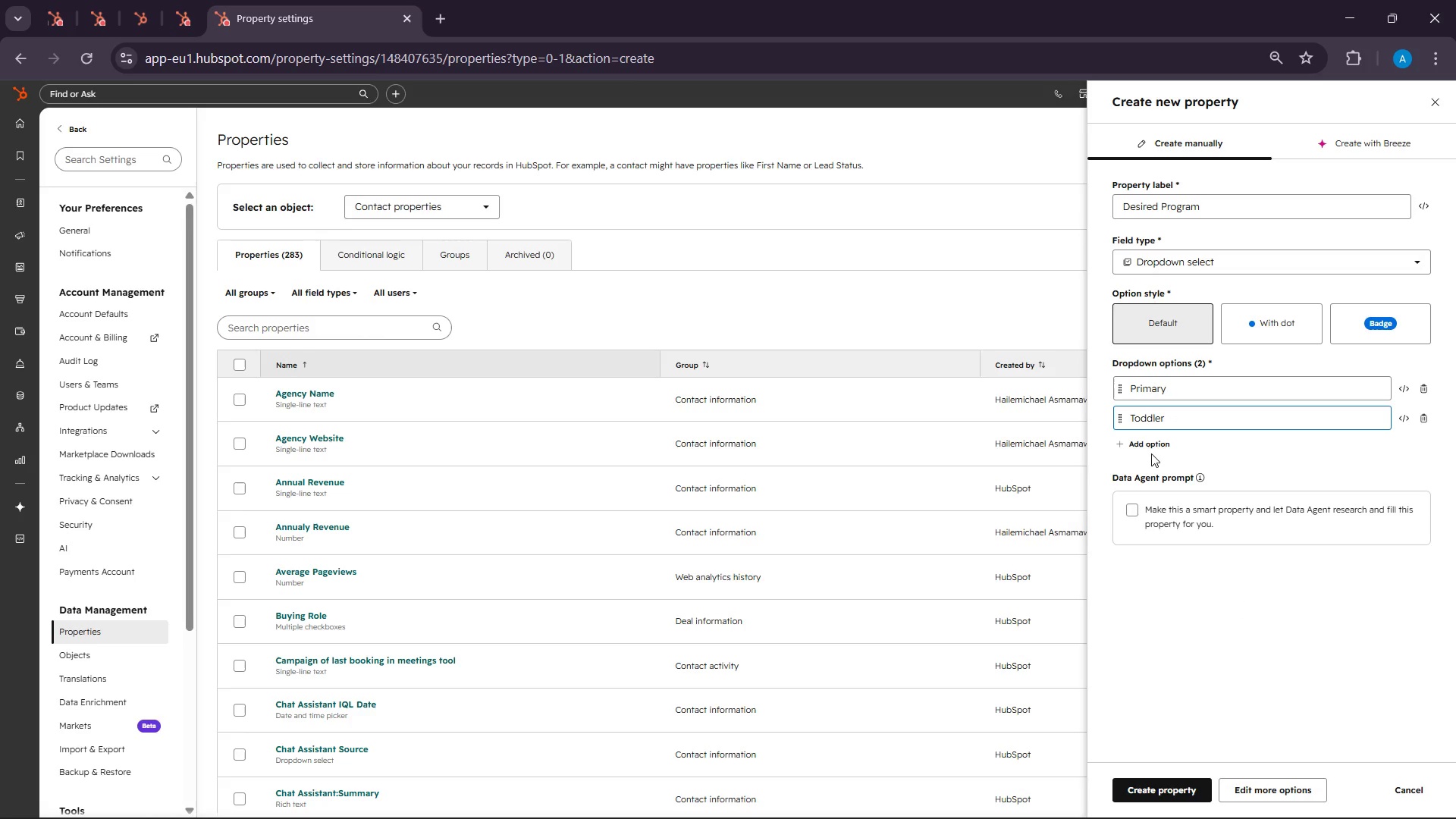 
left_click([1140, 785])
 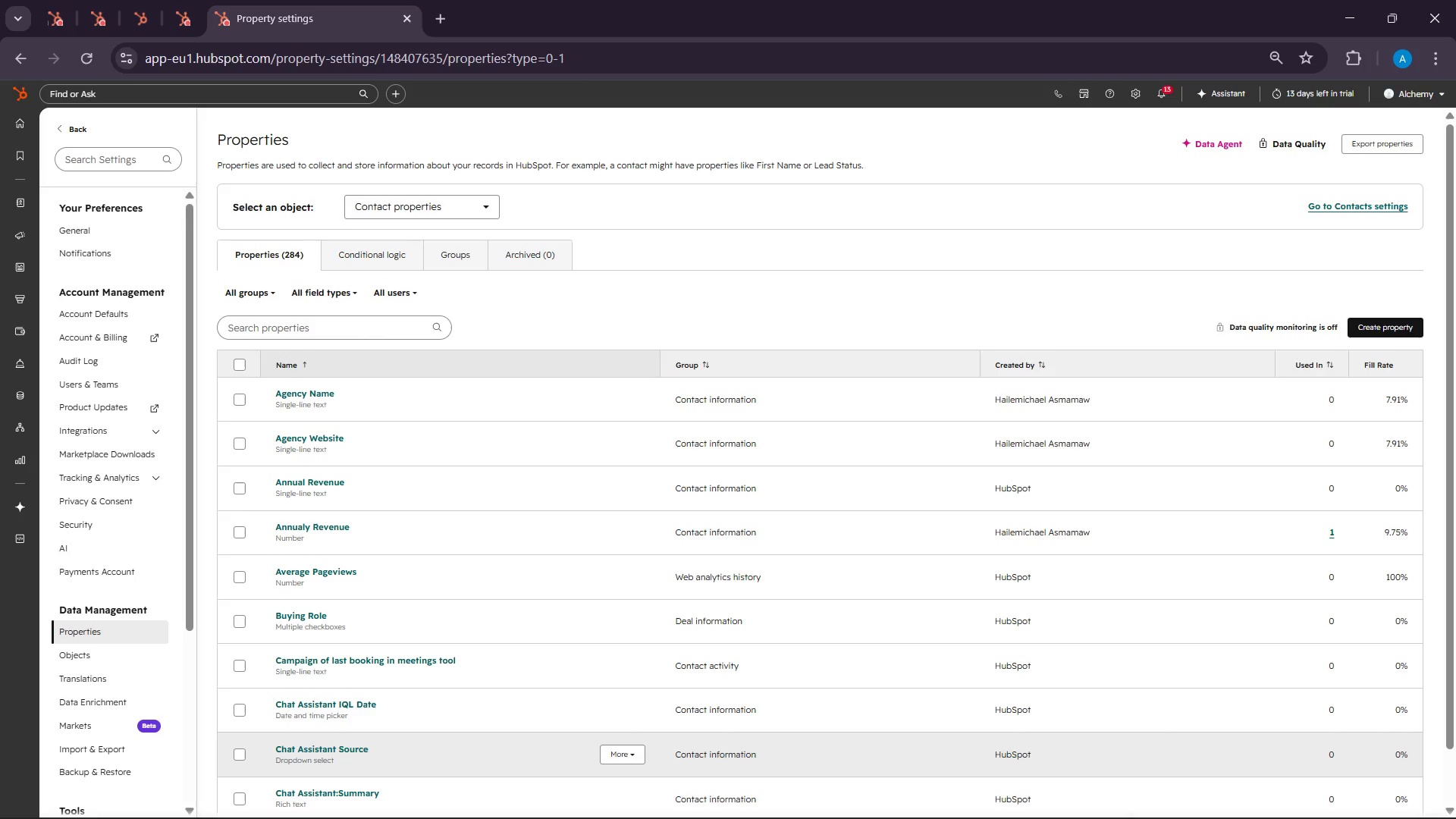 
wait(16.16)
 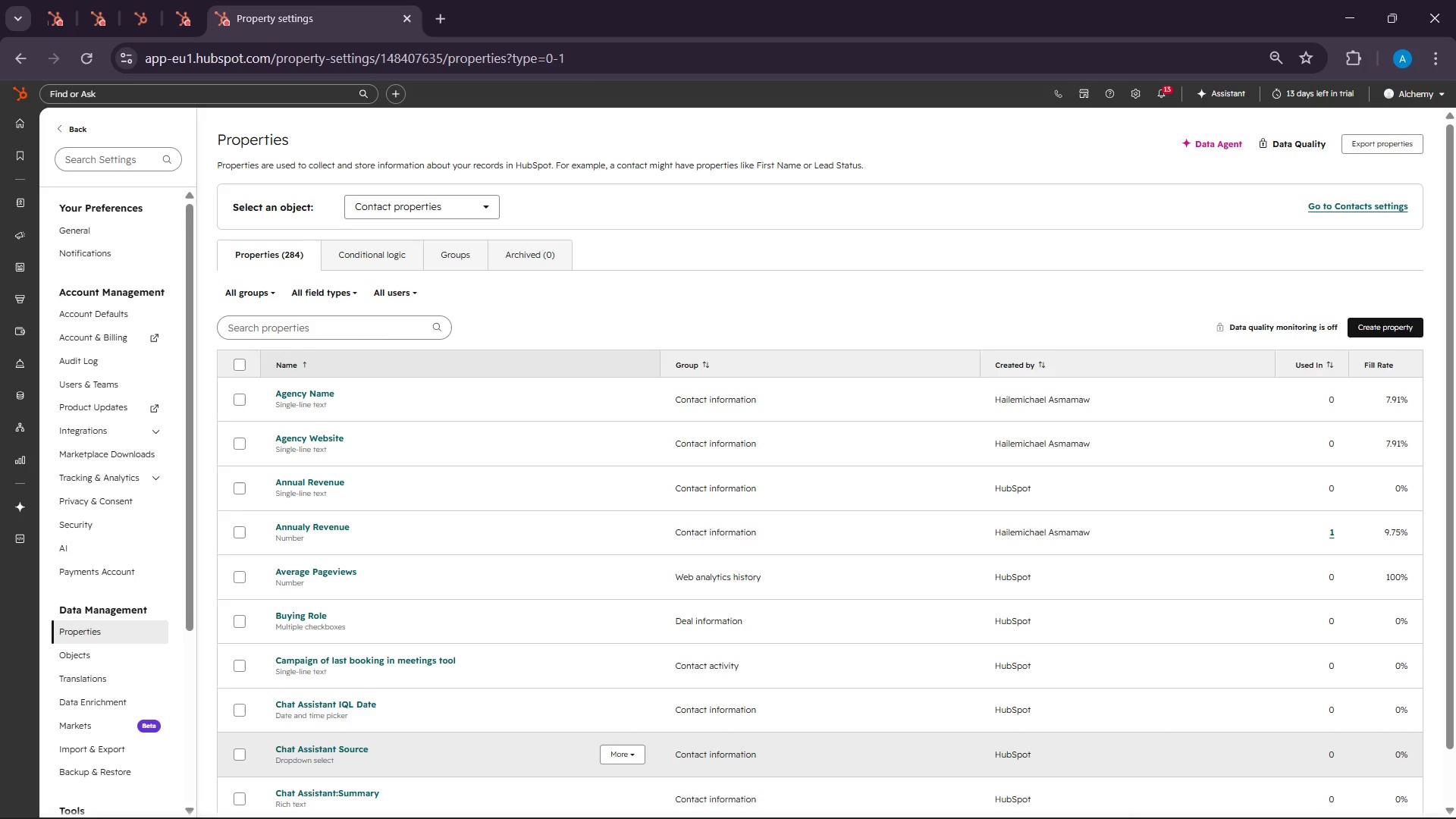 
left_click([1050, 798])
 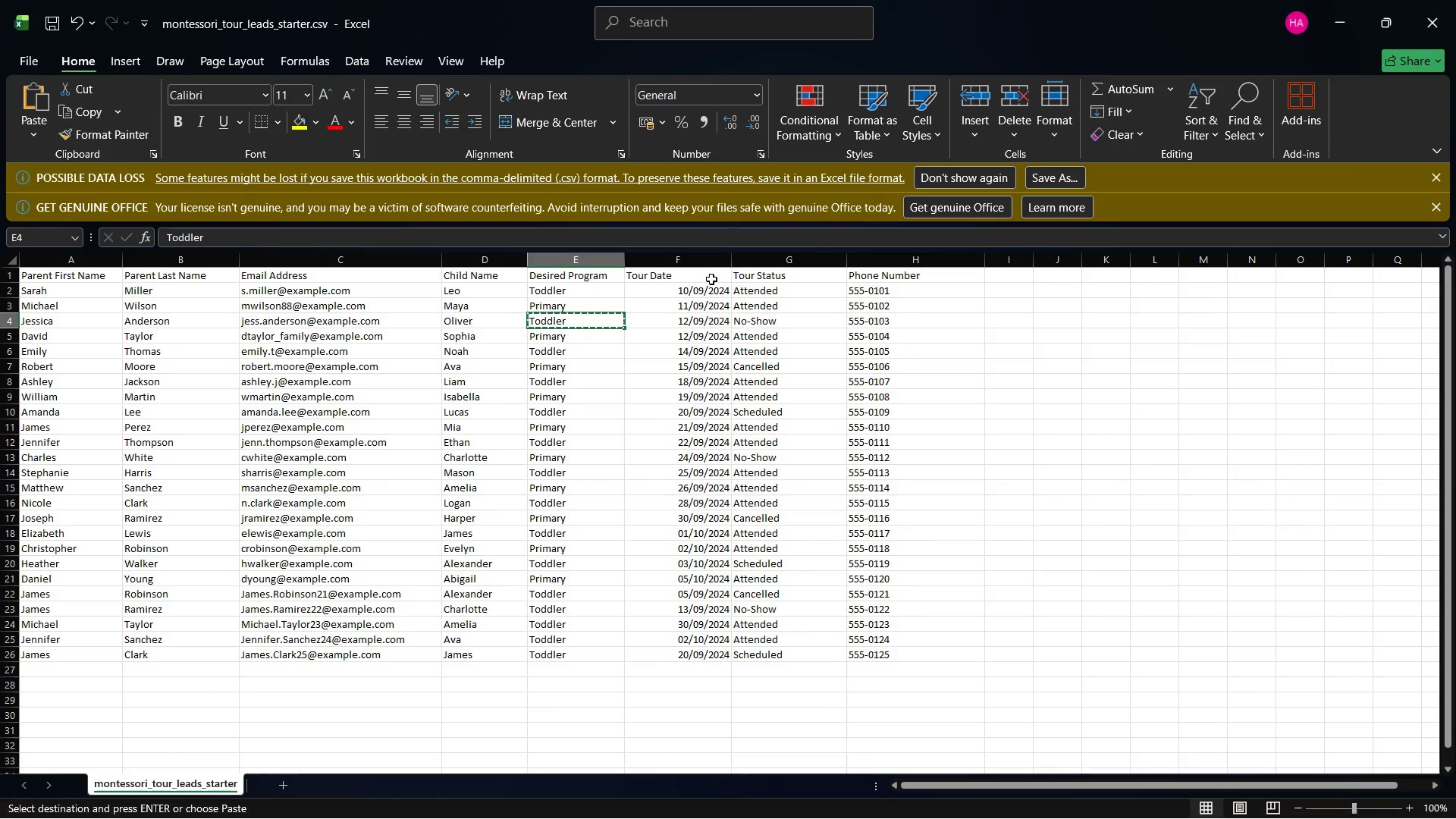 
left_click([703, 275])
 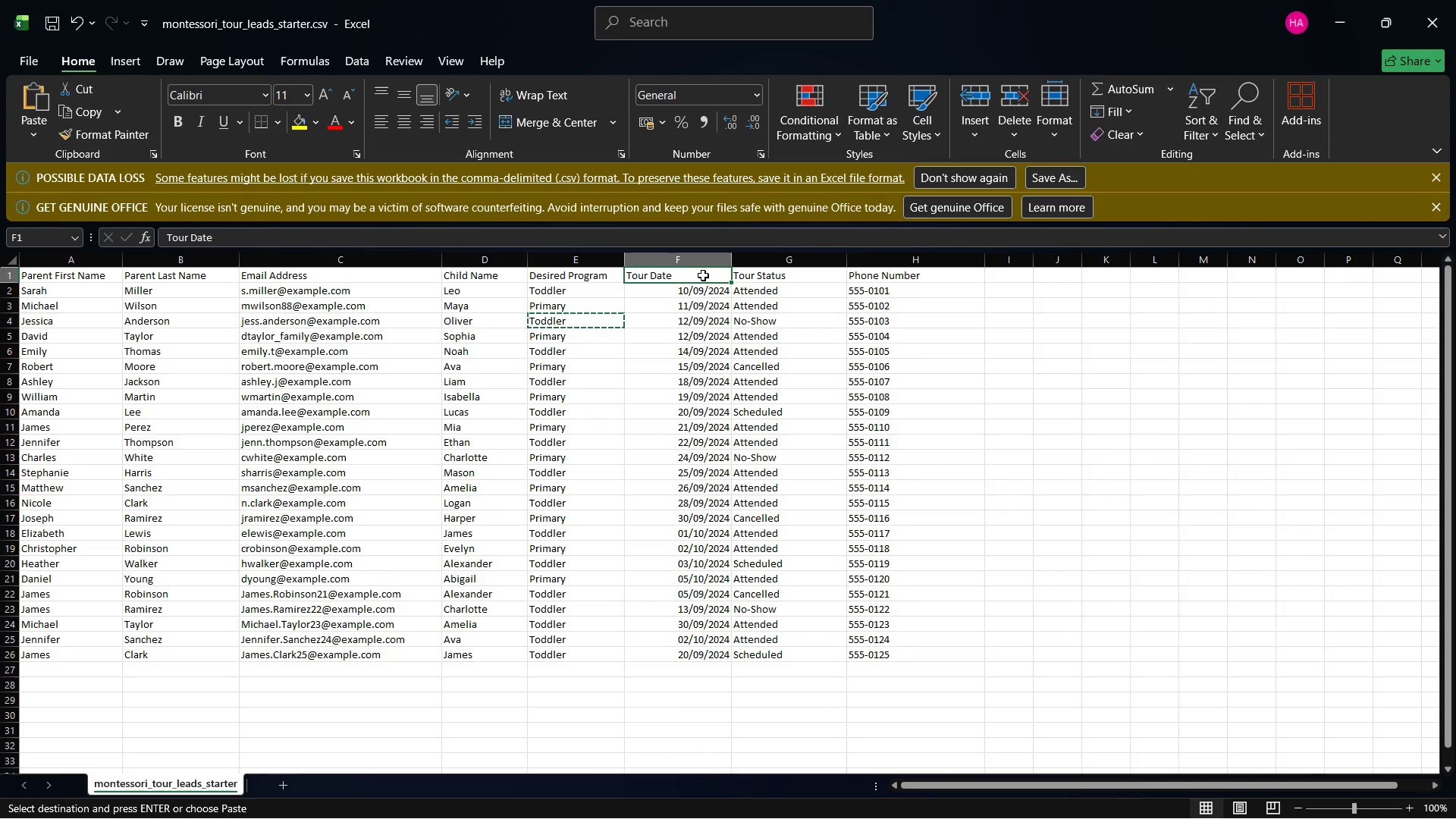 
right_click([703, 275])
 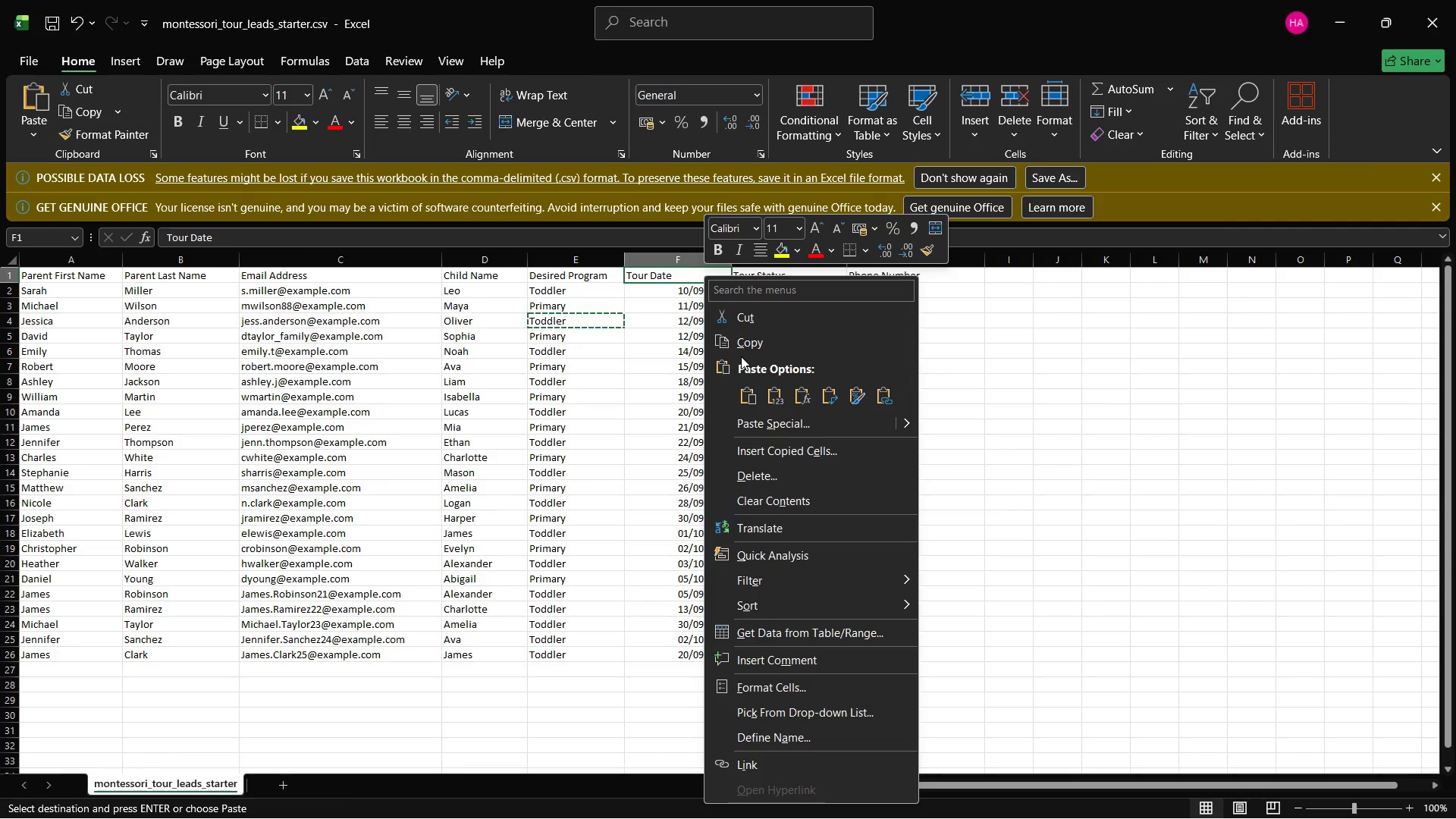 
left_click([740, 348])
 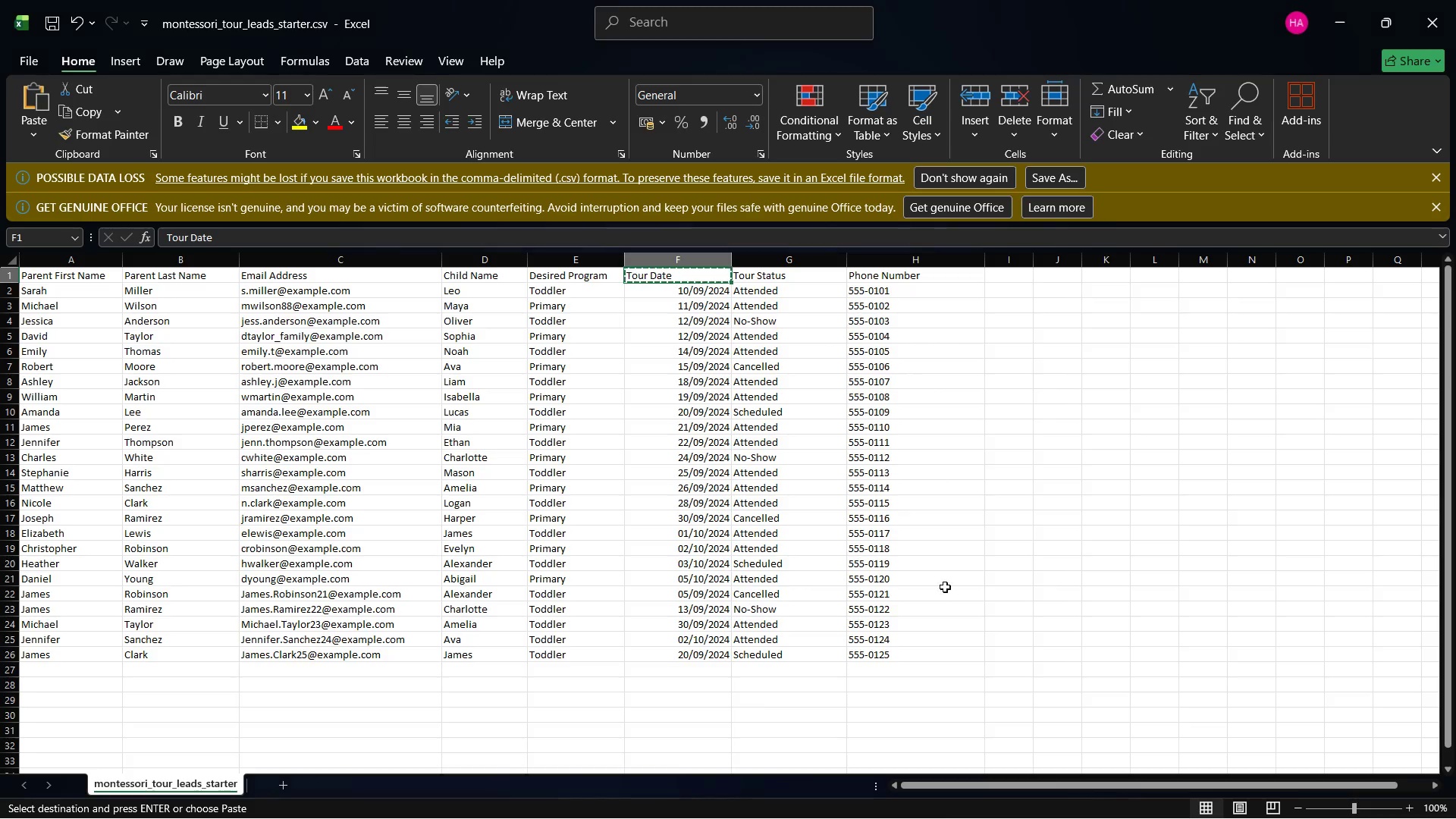 
mouse_move([955, 812])
 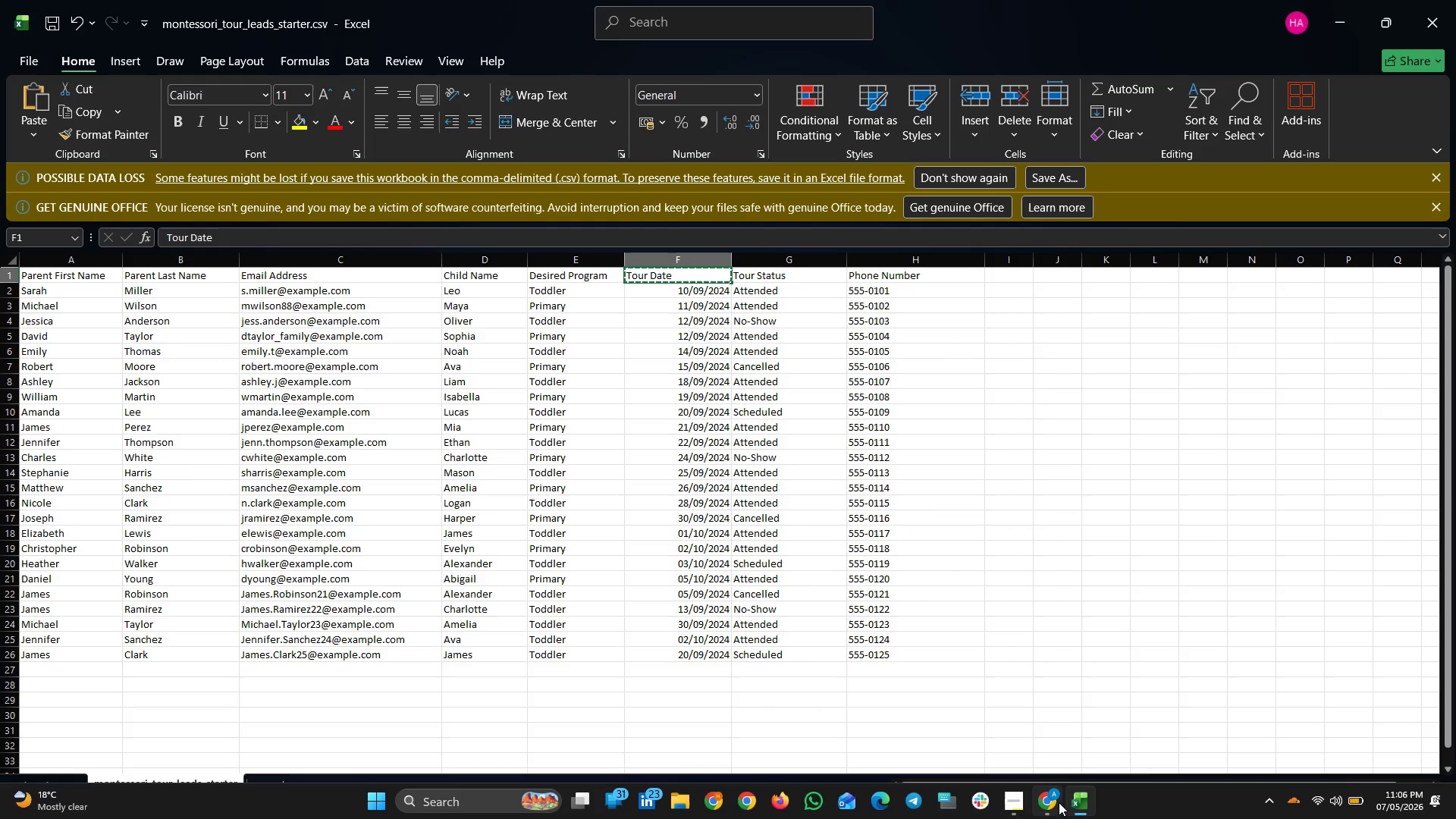 
left_click([1056, 802])
 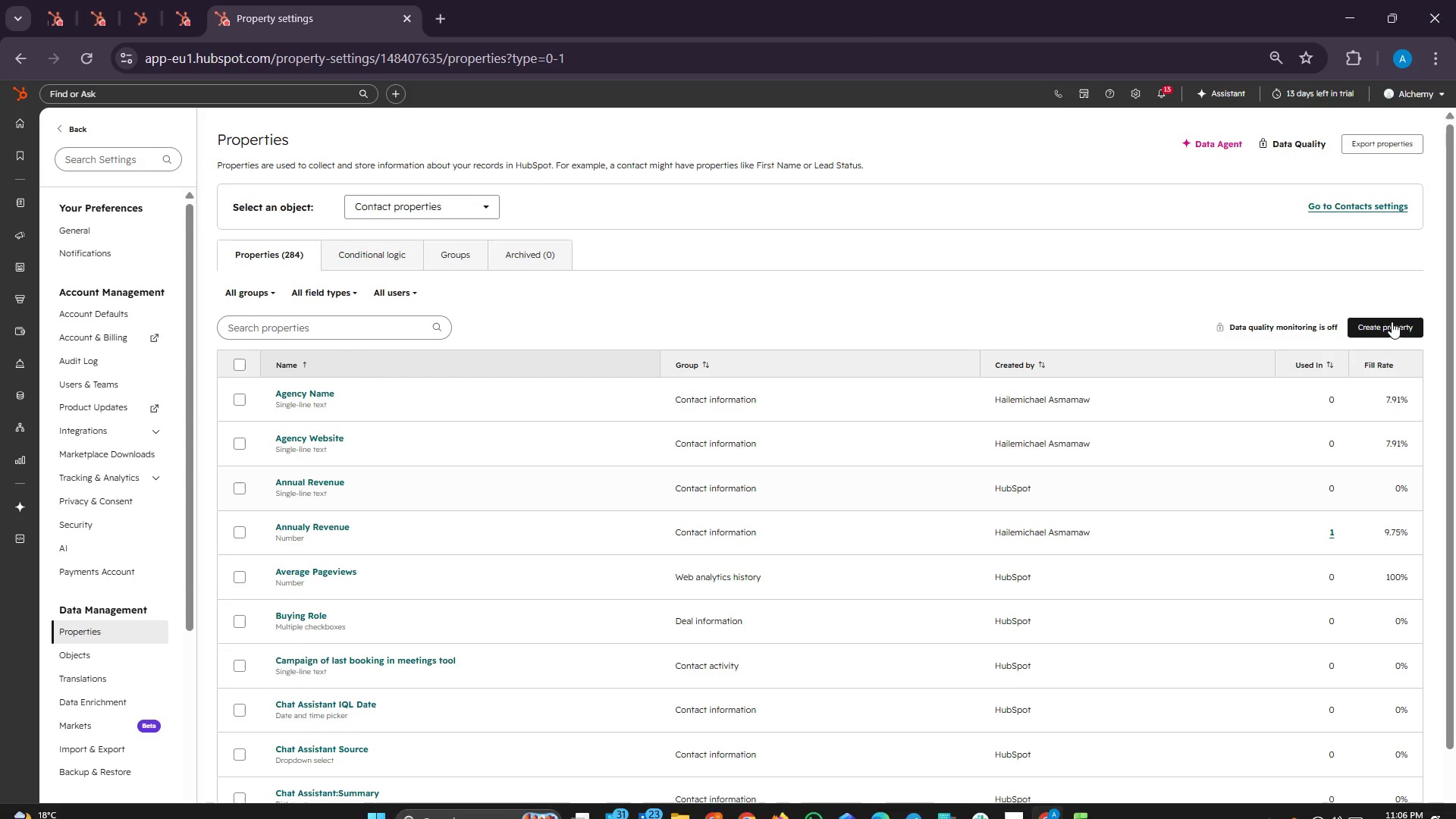 
left_click([1390, 322])
 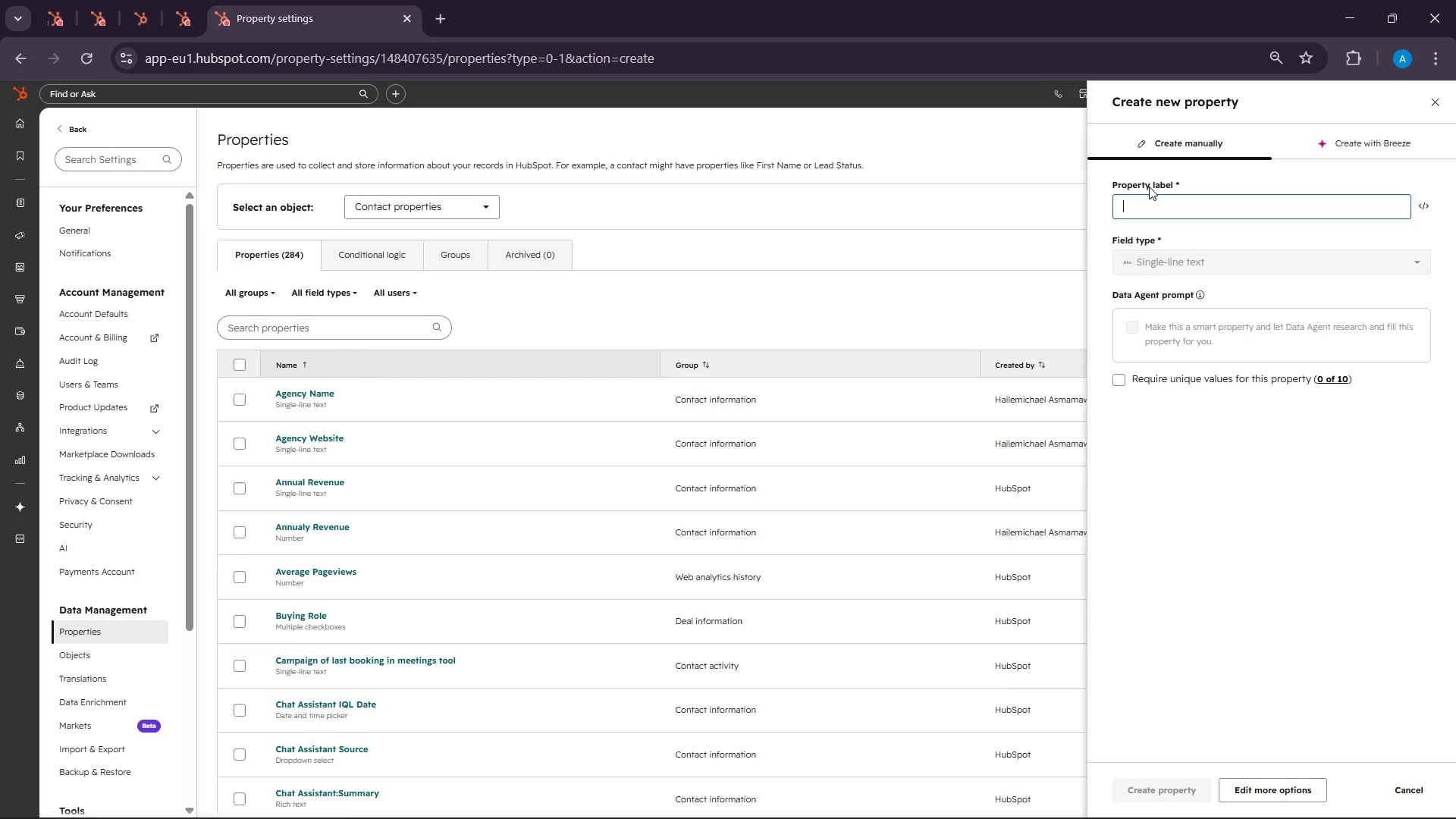 
right_click([1156, 203])
 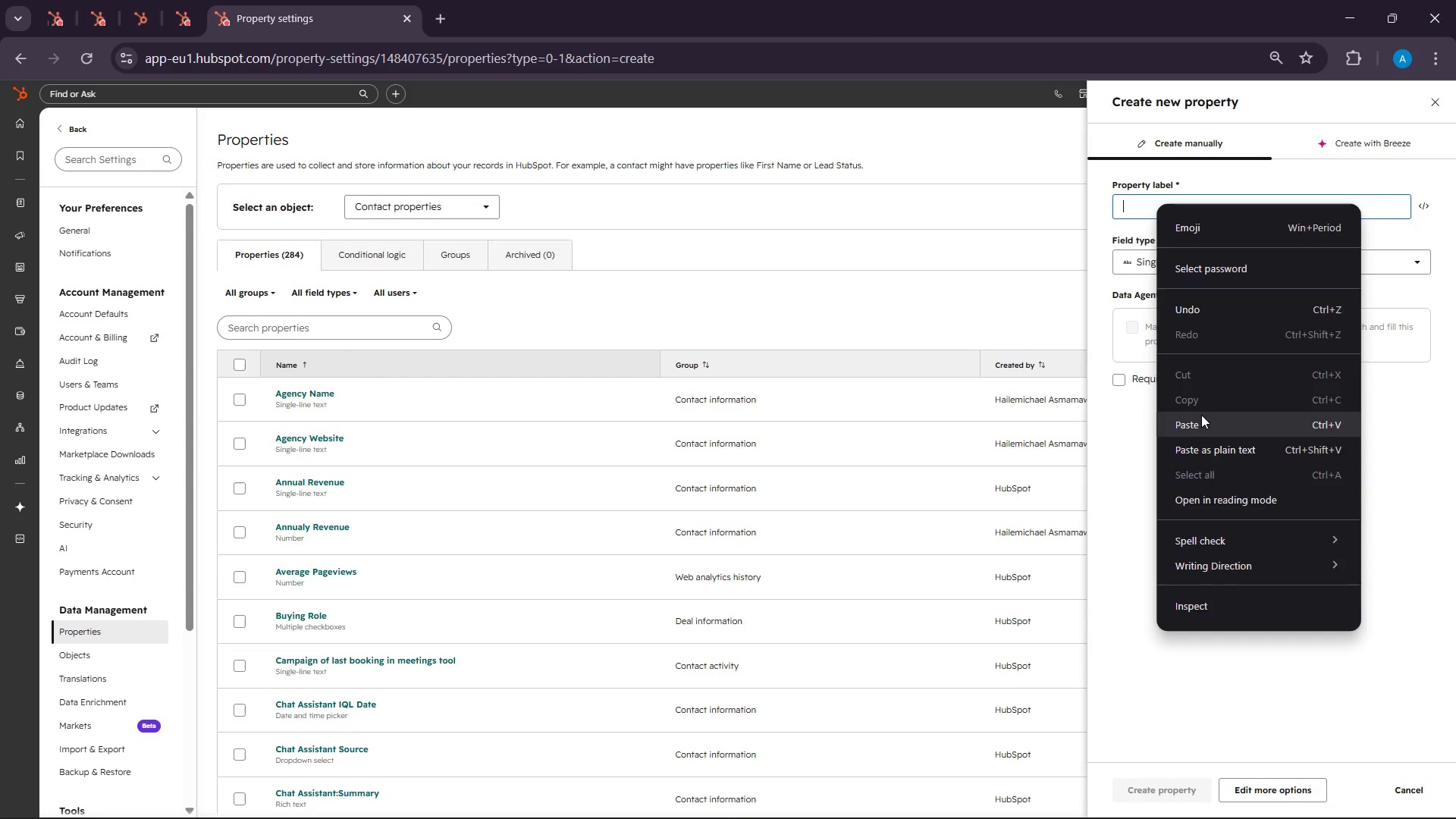 
left_click([1201, 417])
 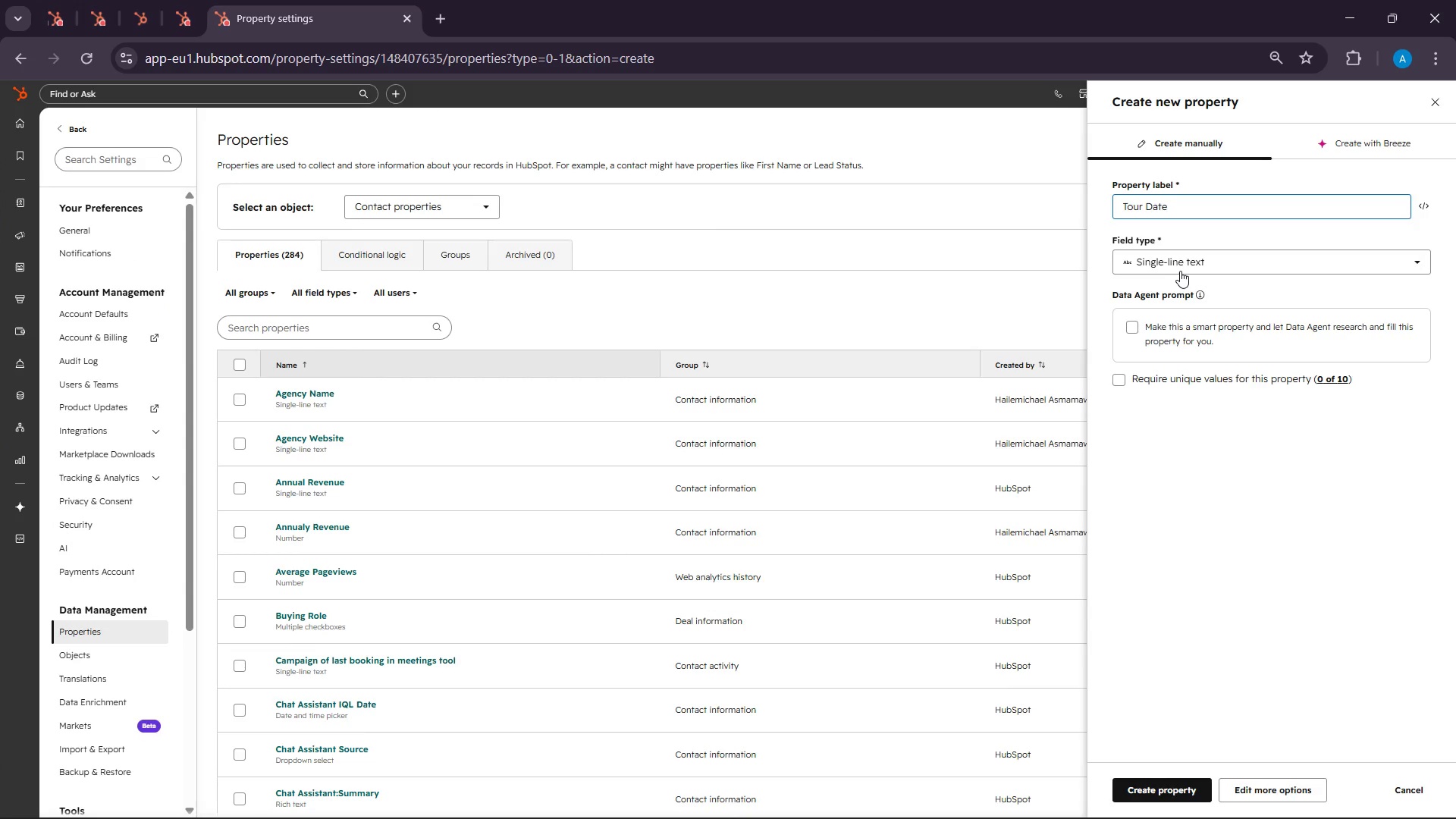 
left_click([1180, 271])
 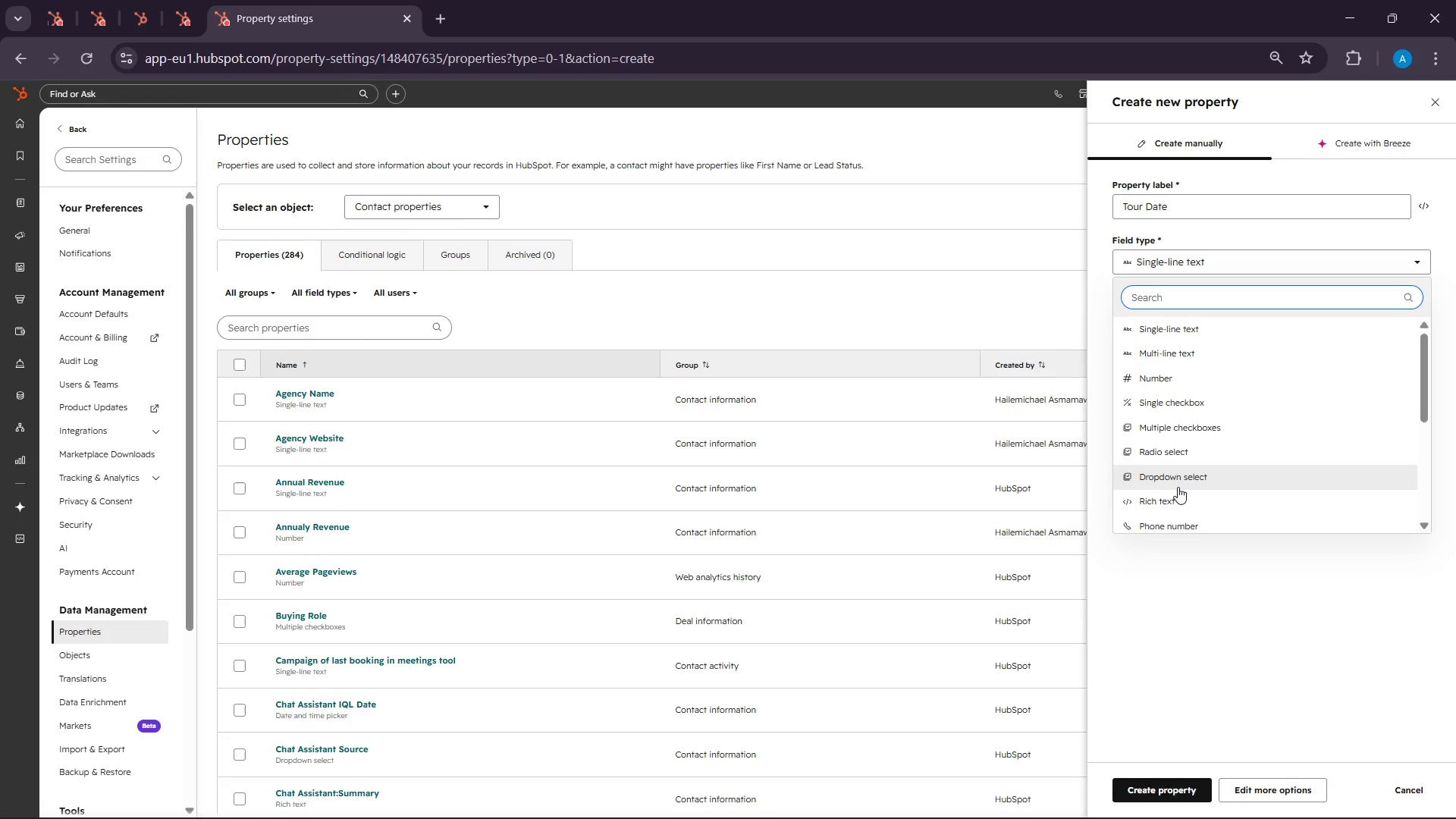 
scroll: coordinate [1178, 487], scroll_direction: down, amount: 1.0
 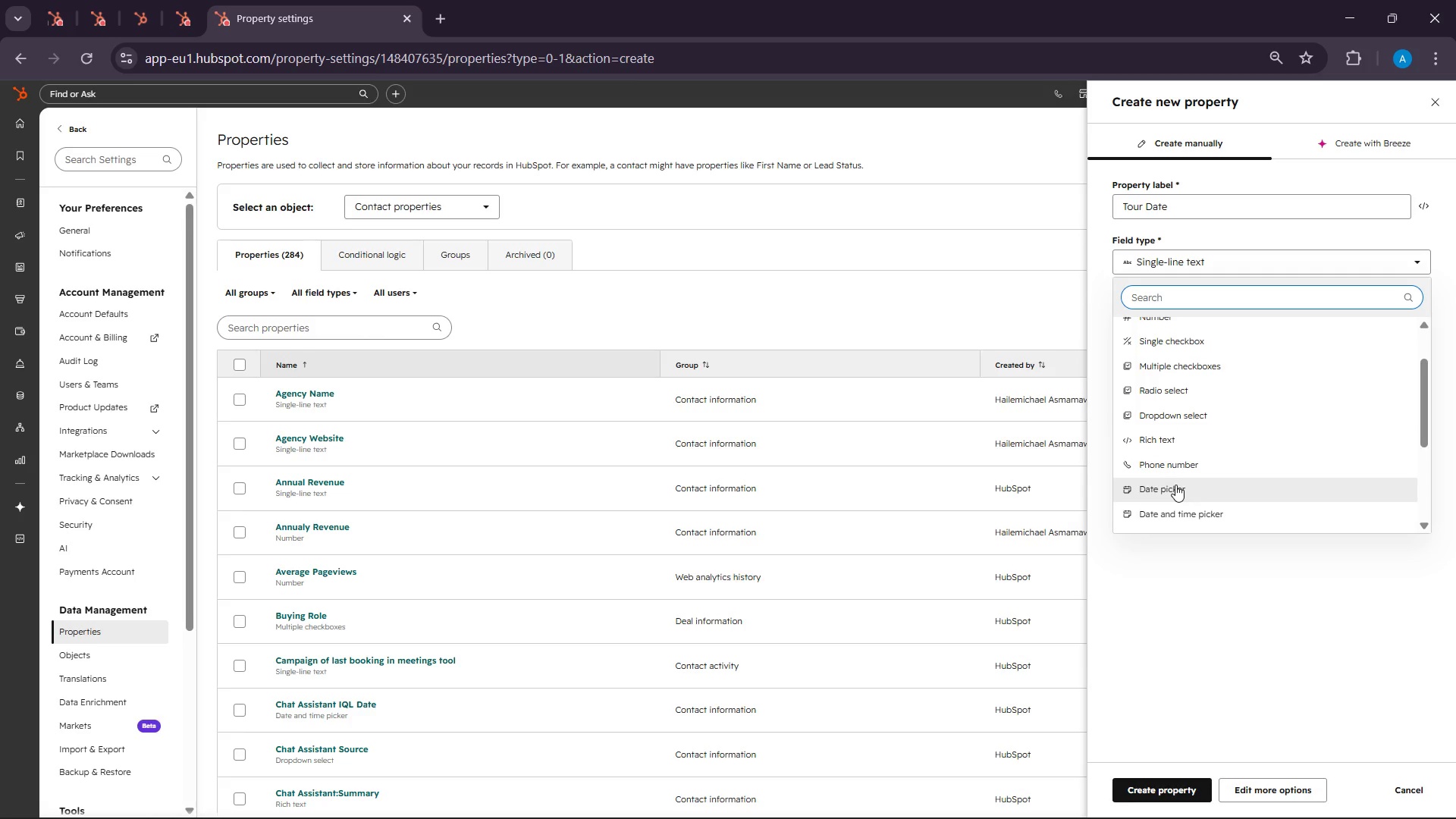 
left_click([1175, 485])
 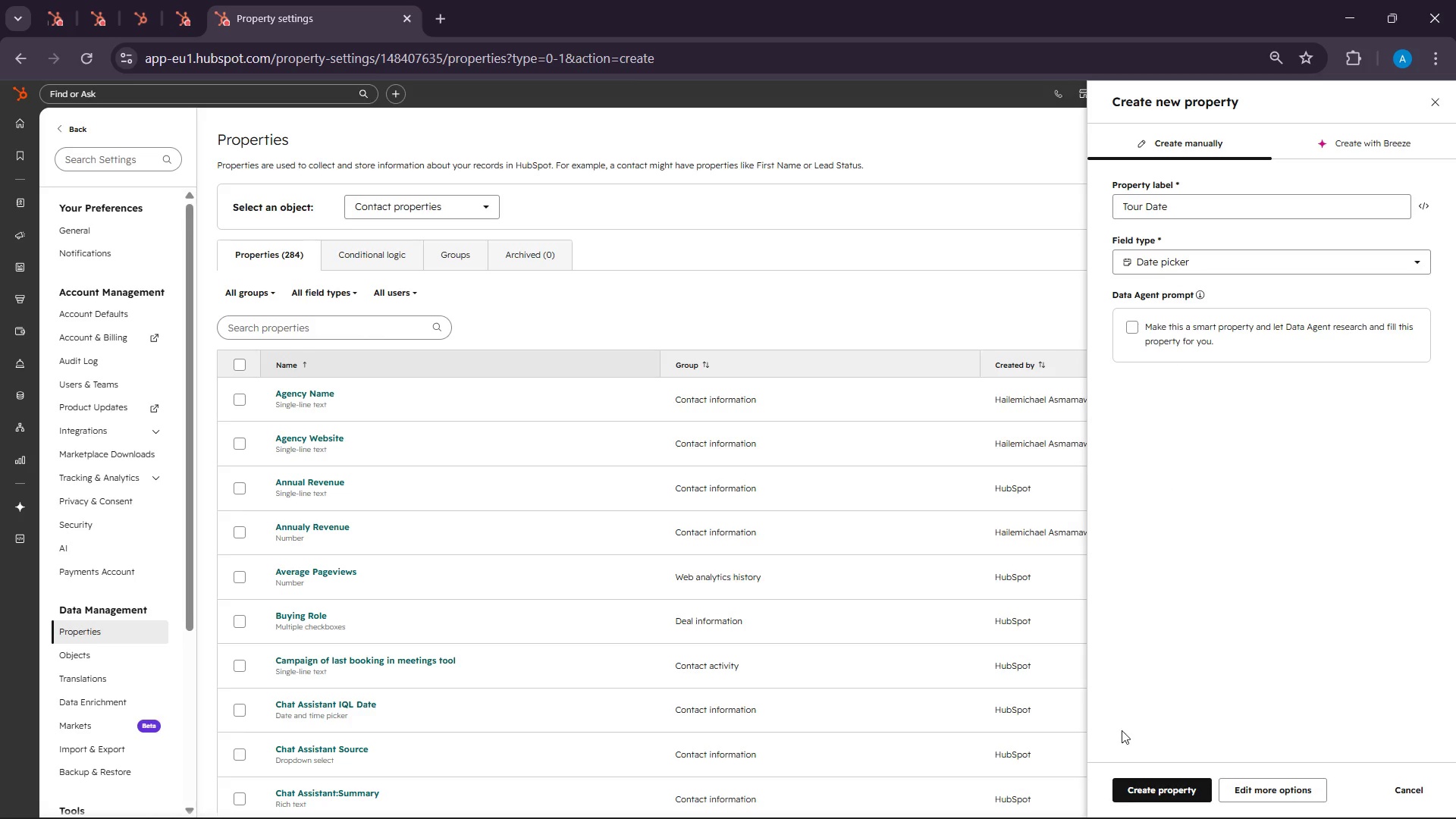 
left_click([1144, 807])
 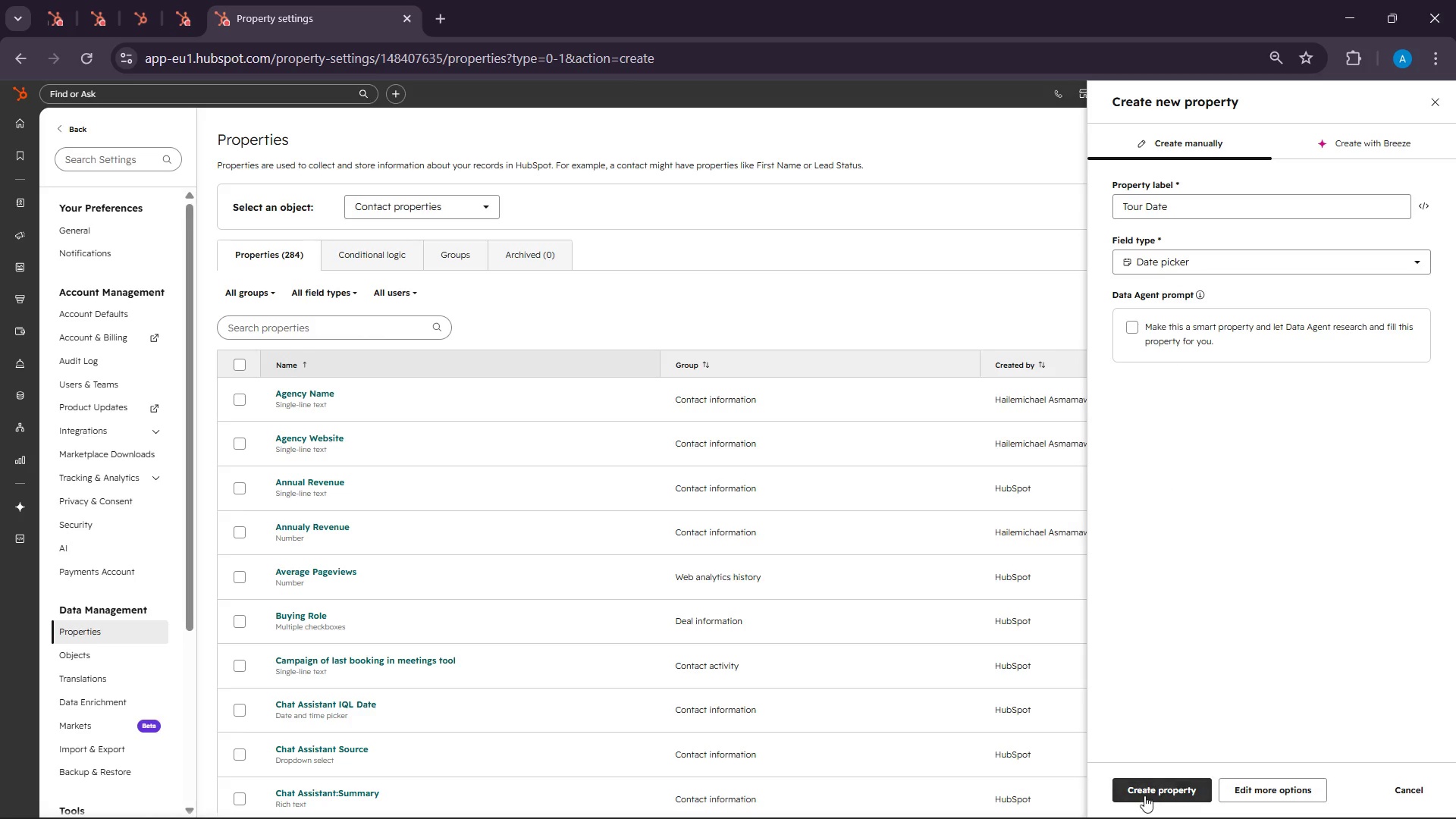 
left_click([1144, 795])
 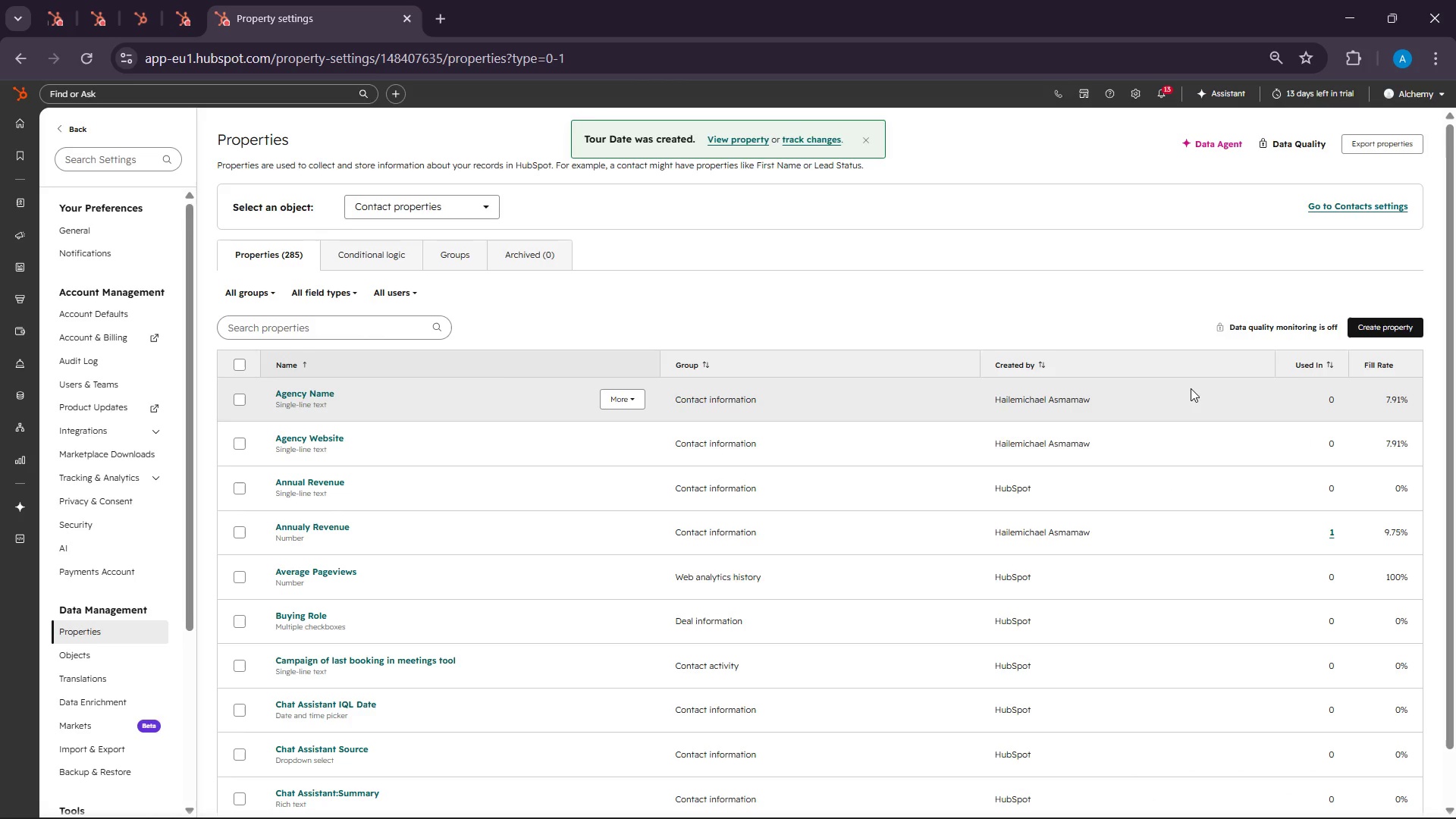 
wait(5.81)
 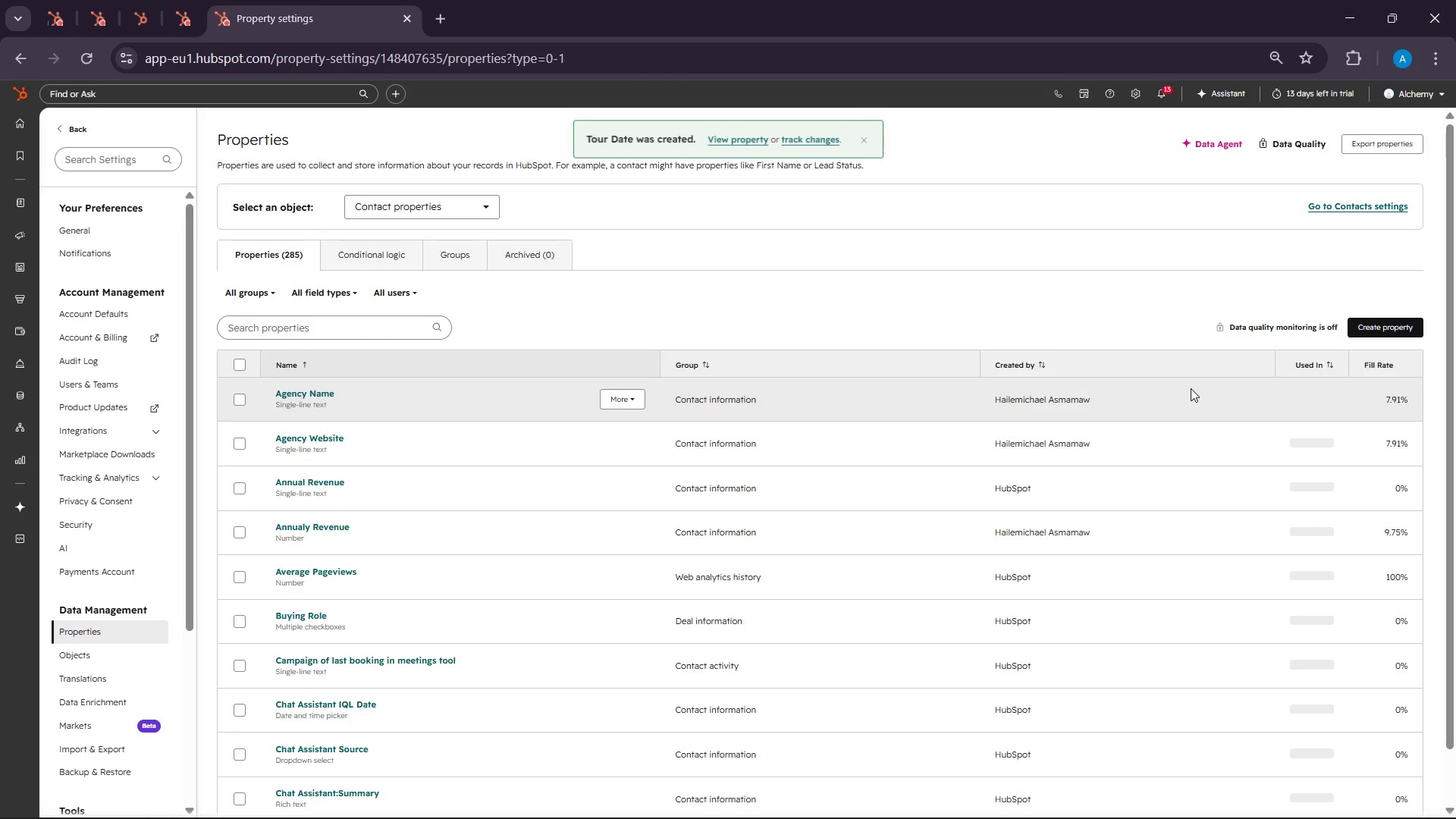 
left_click([1382, 316])
 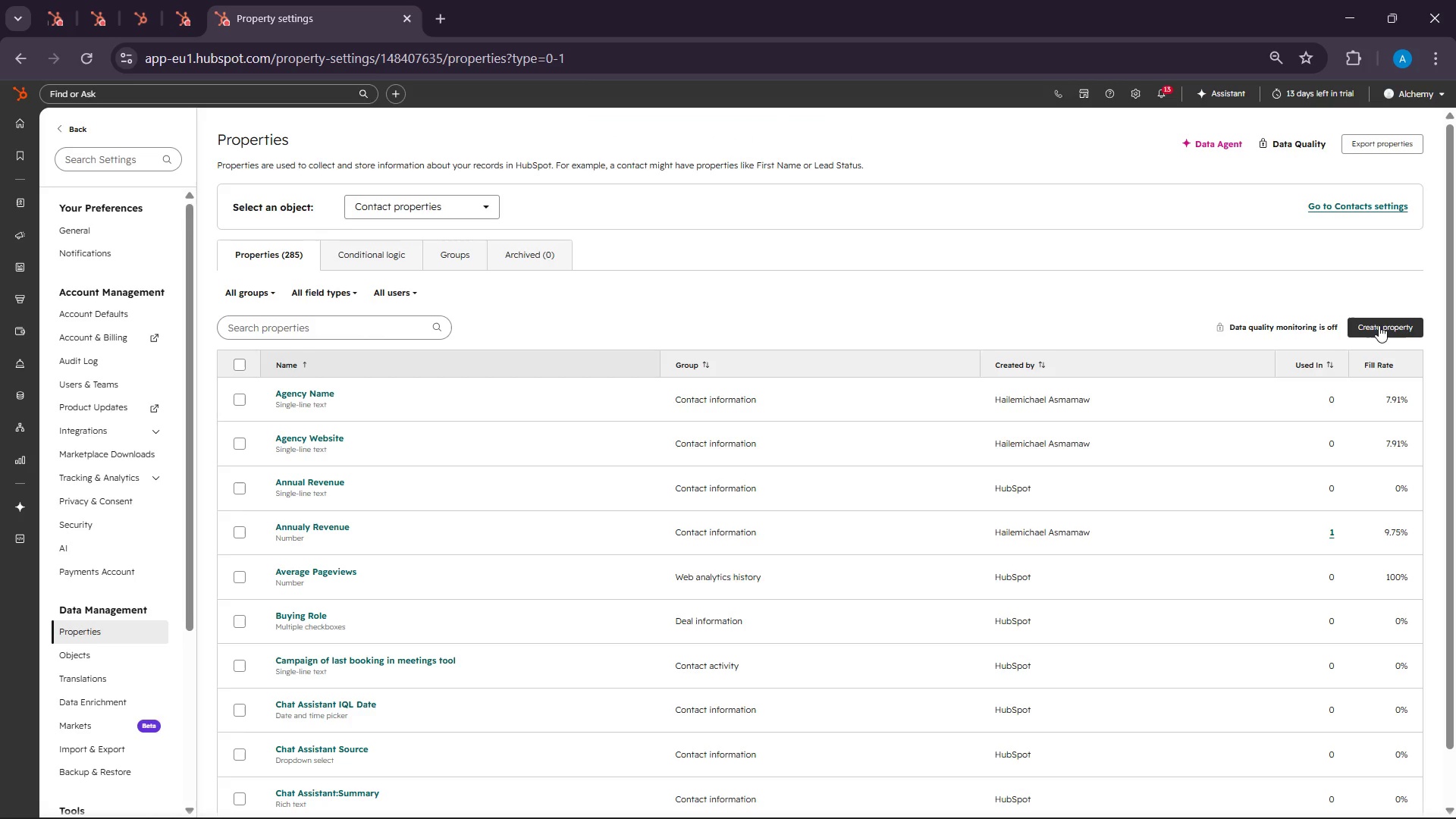 
left_click([1379, 325])
 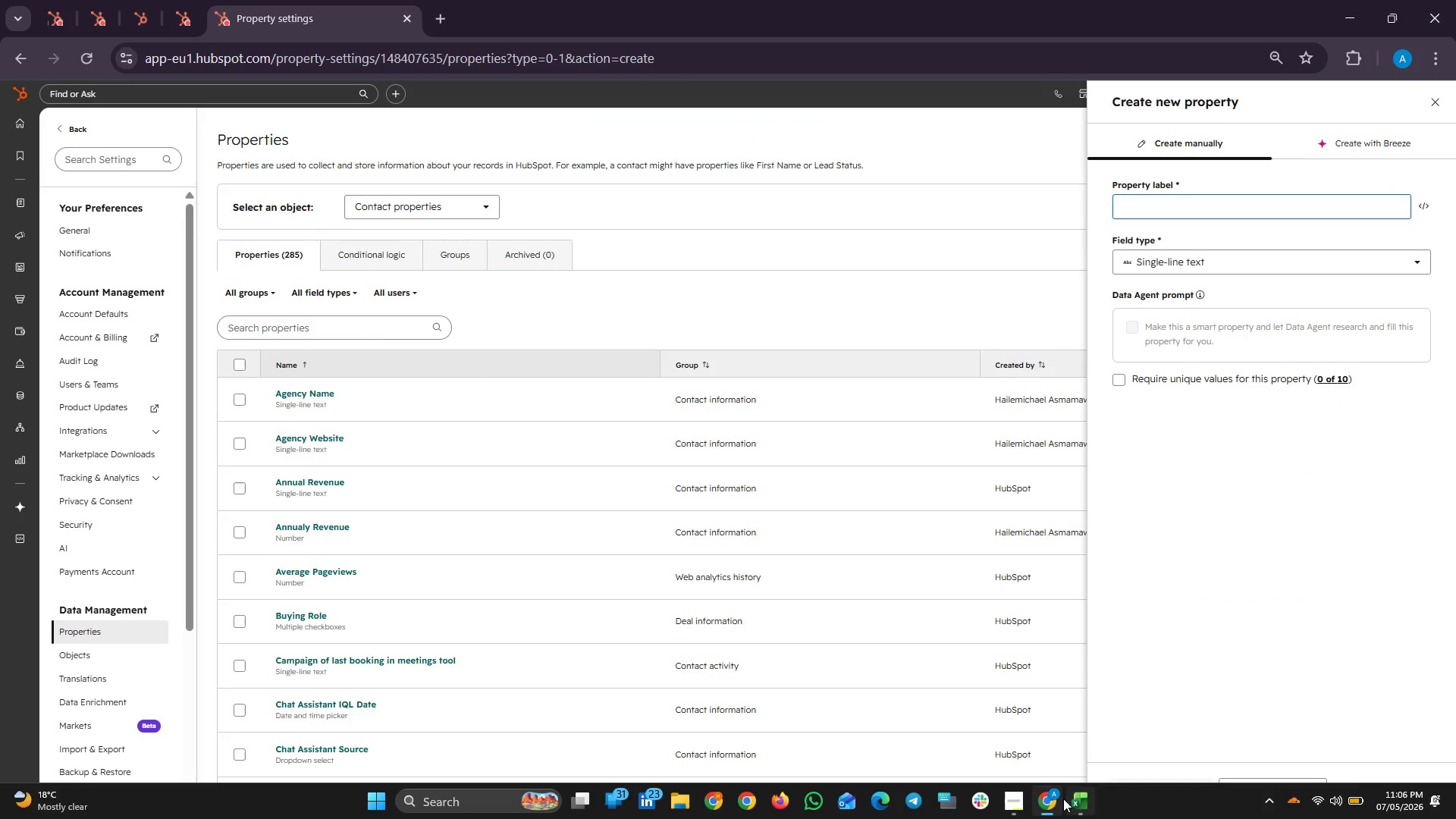 
left_click([1086, 797])
 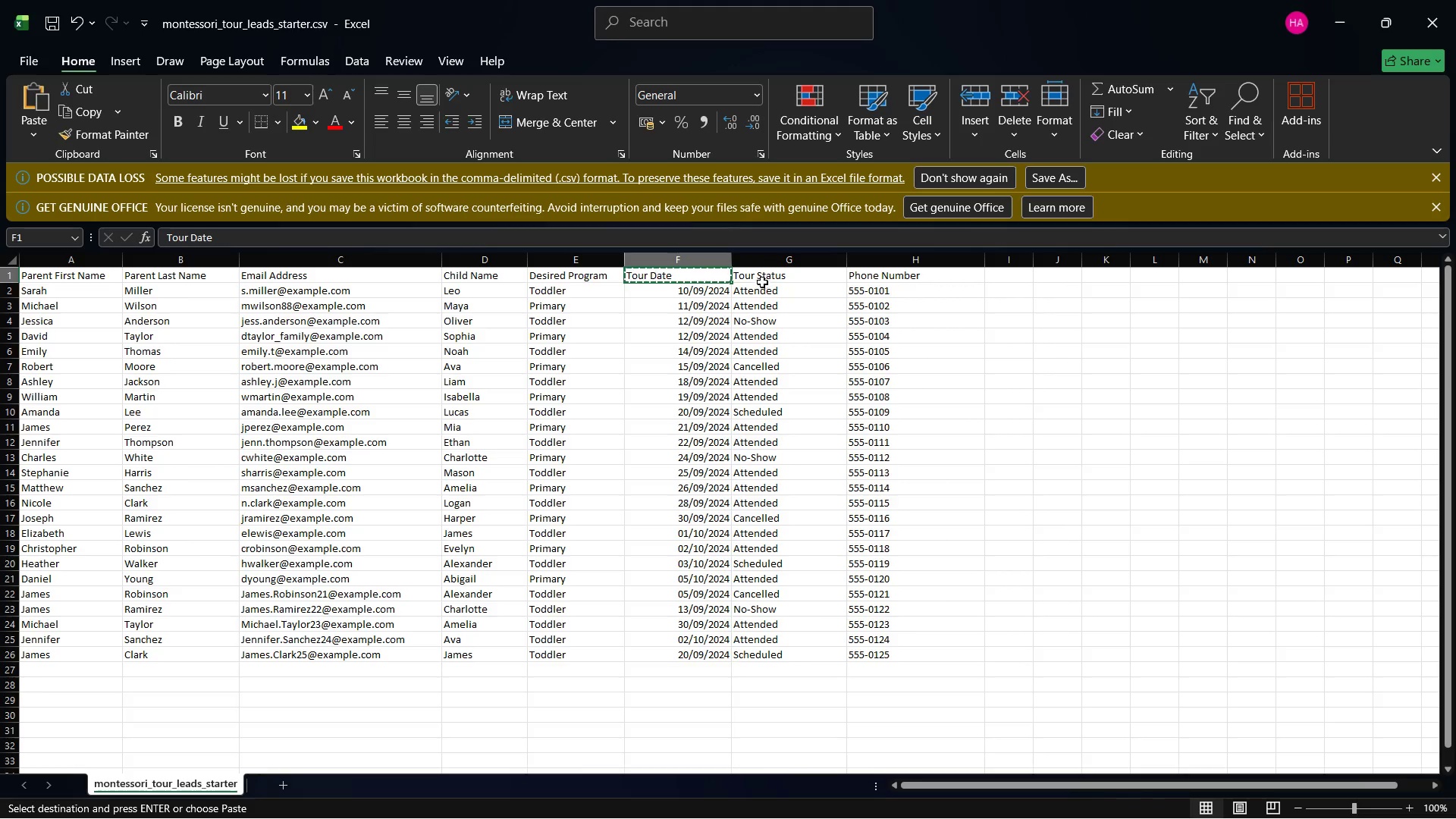 
left_click([761, 271])
 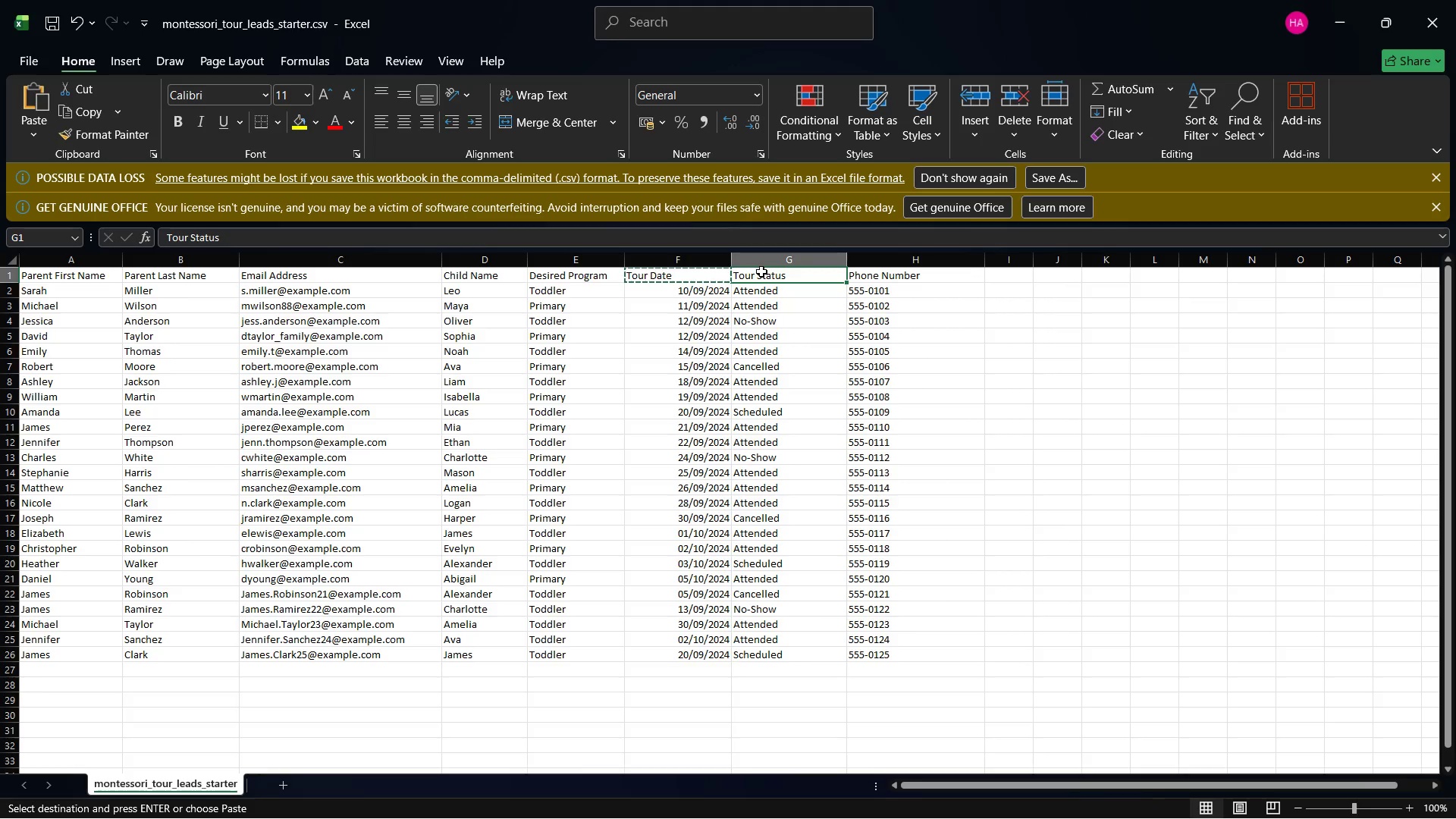 
right_click([761, 271])
 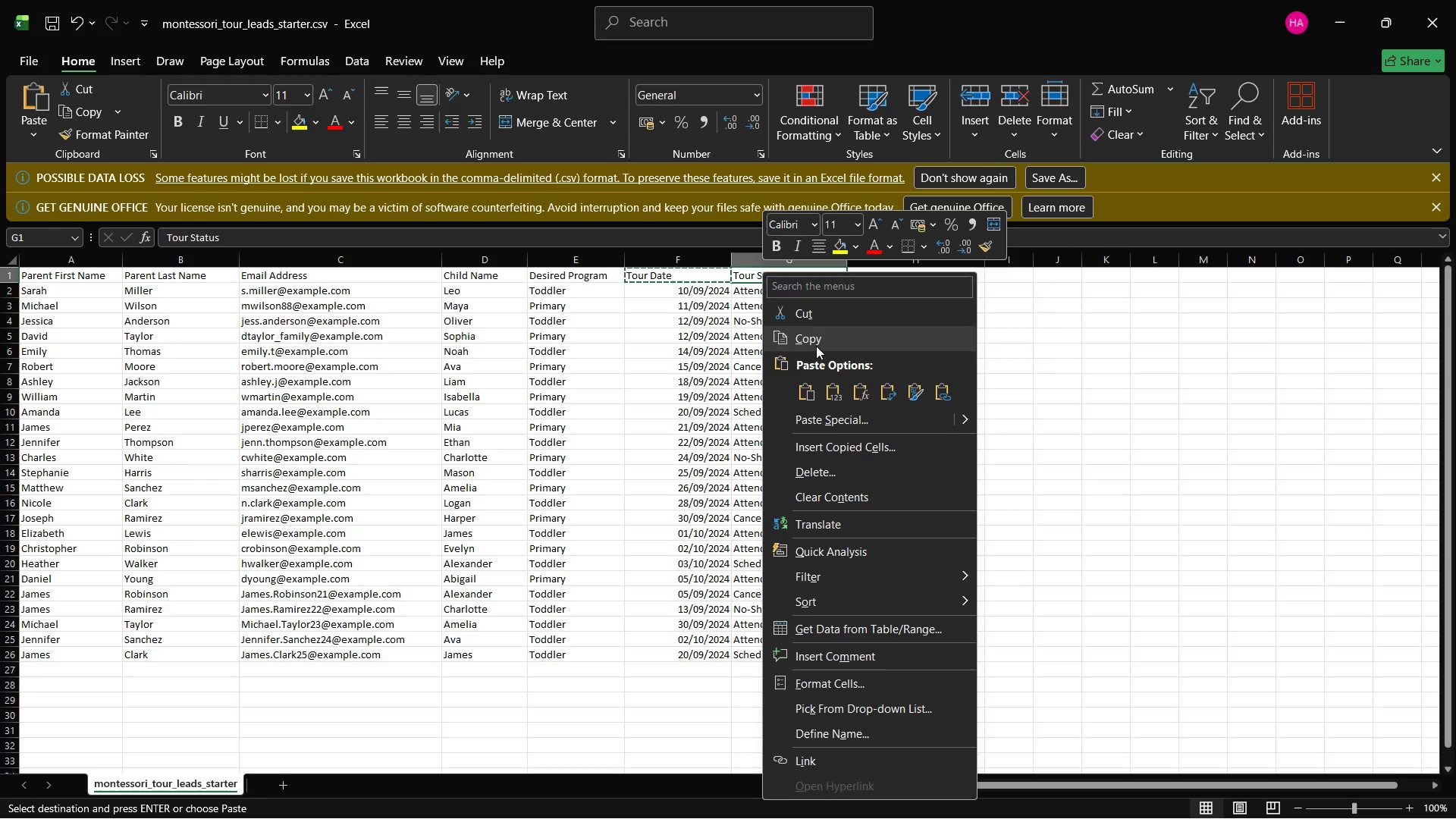 
left_click([816, 346])
 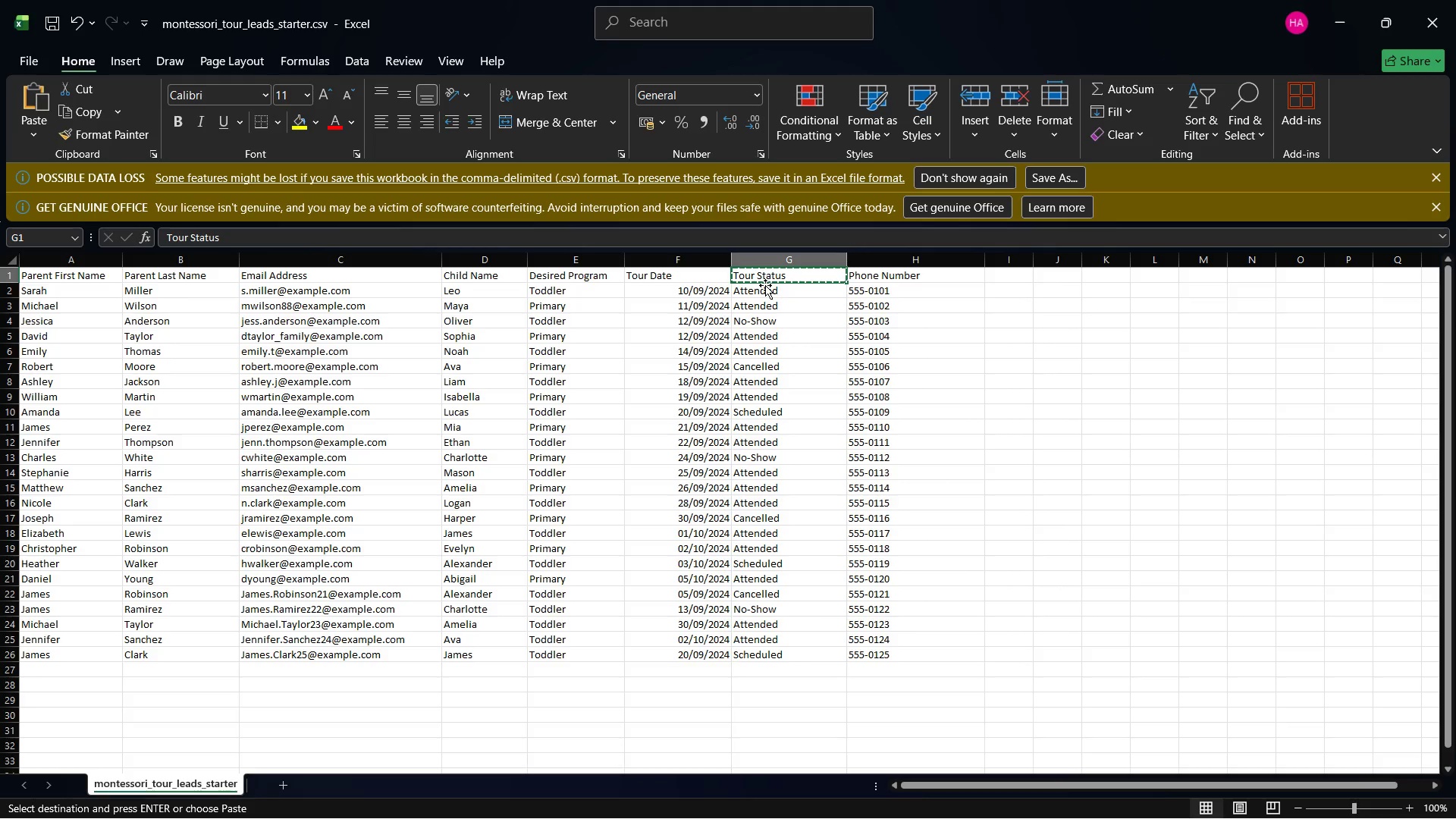 
wait(129.92)
 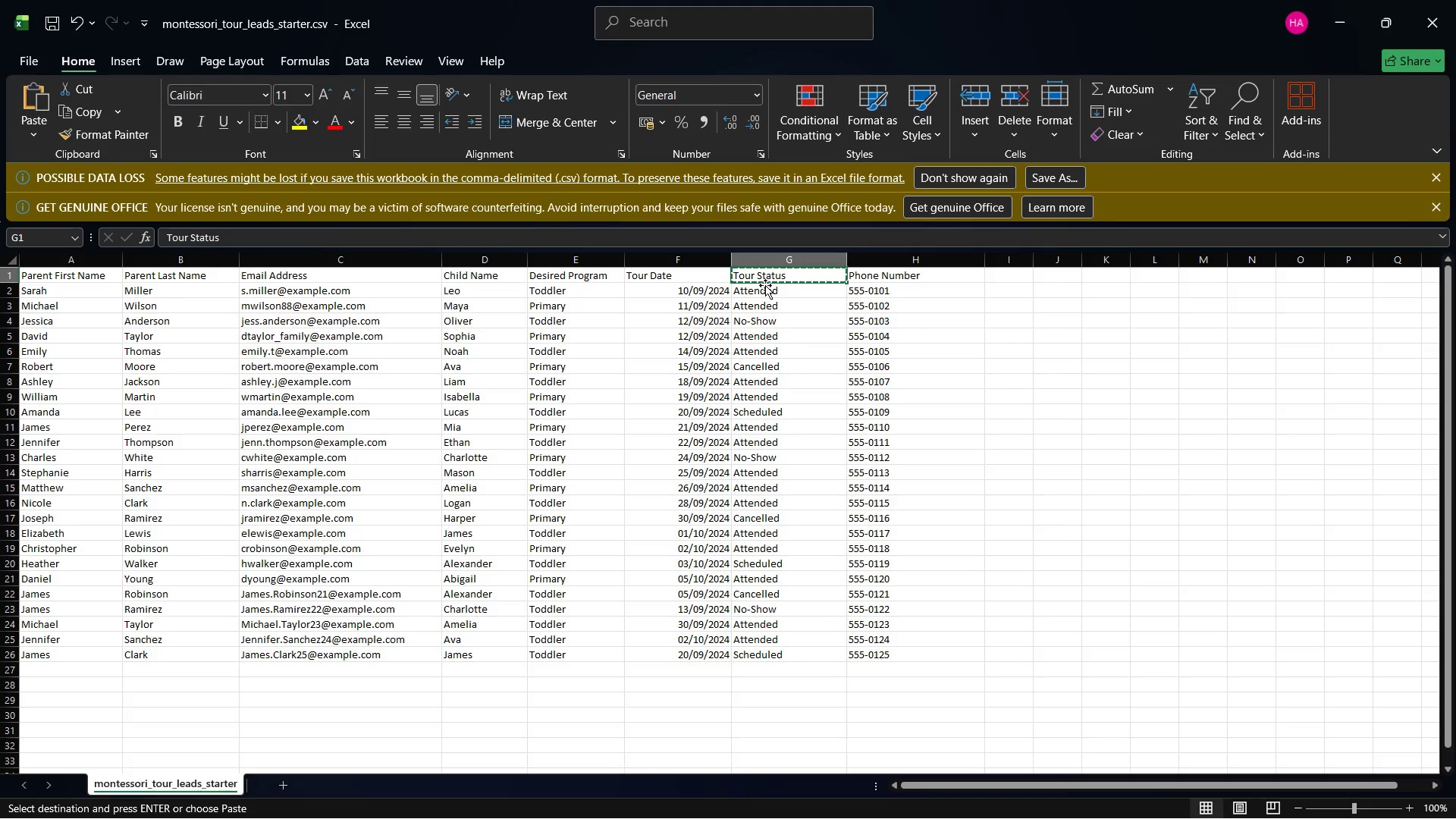 
left_click([804, 347])
 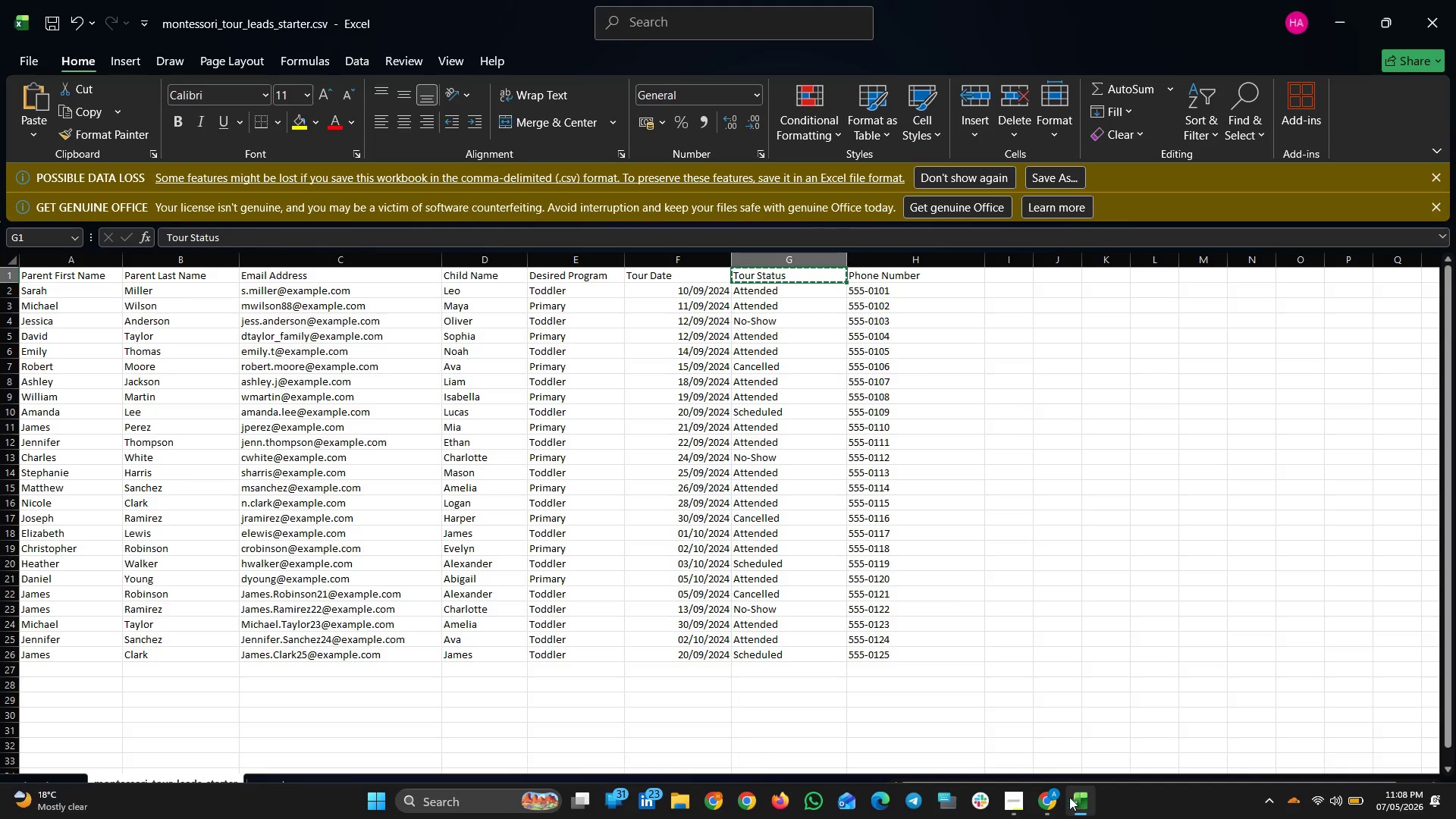 
left_click([1052, 795])
 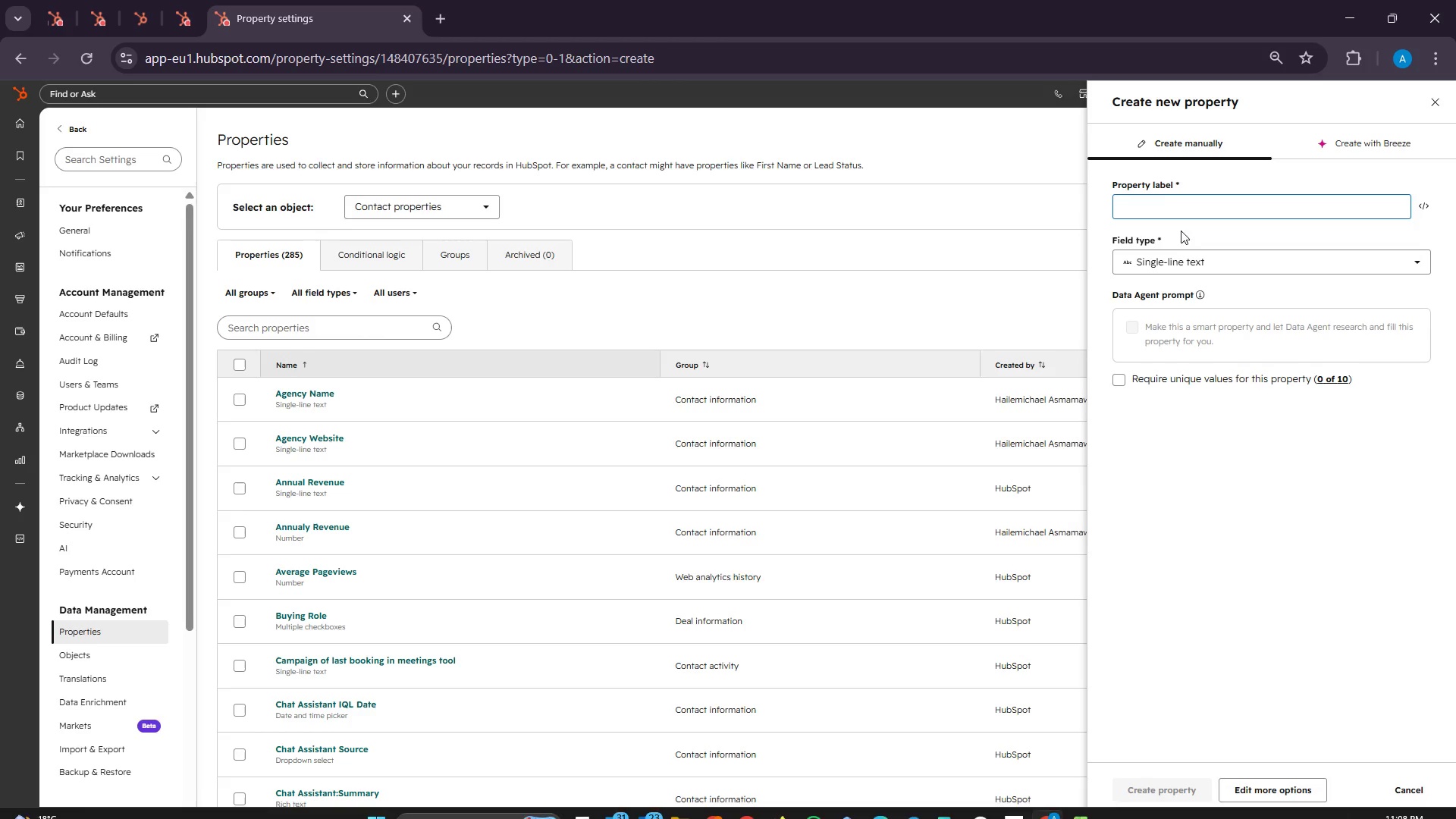 
right_click([1160, 204])
 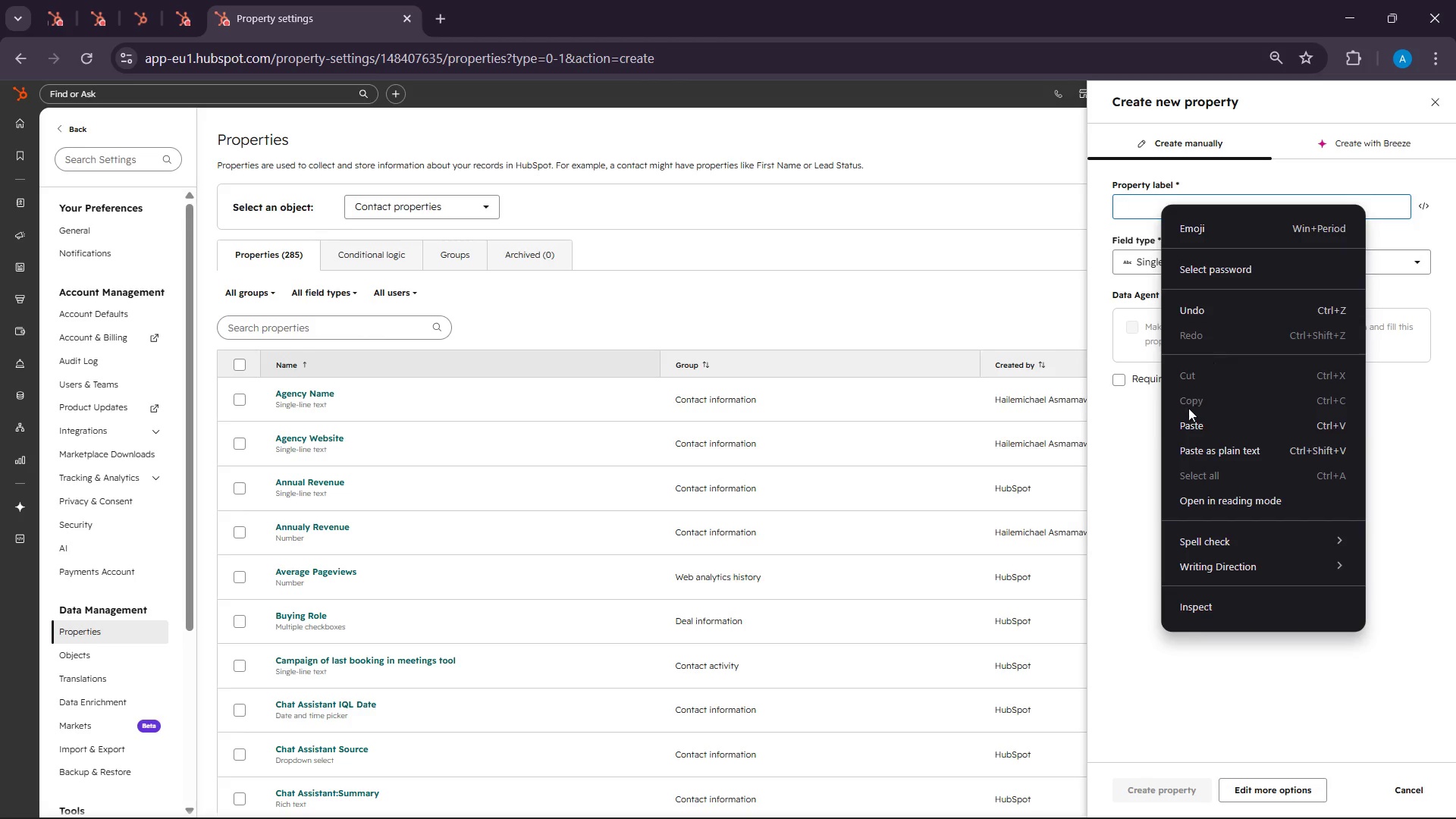 
left_click([1186, 423])
 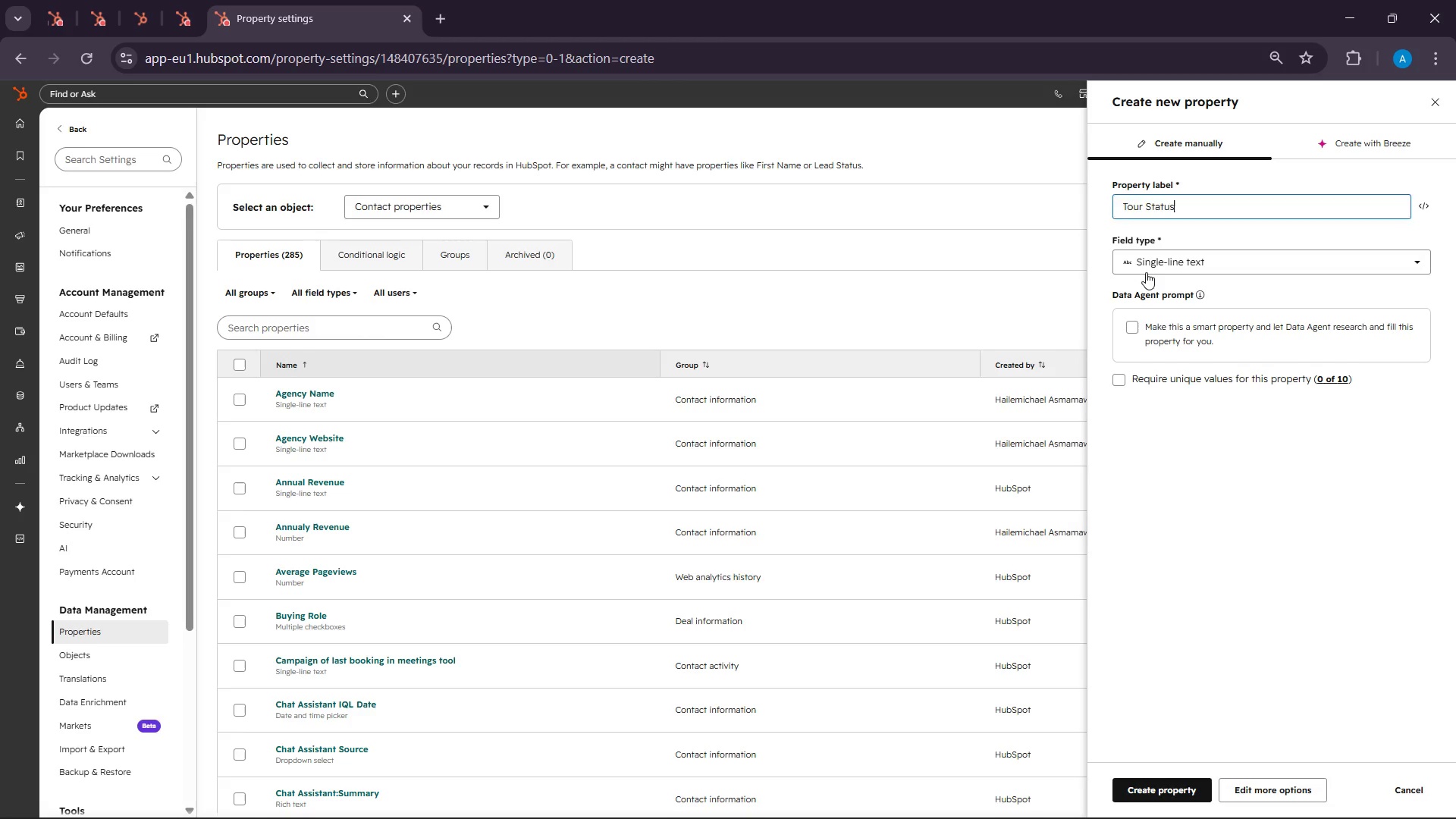 
left_click([1146, 272])
 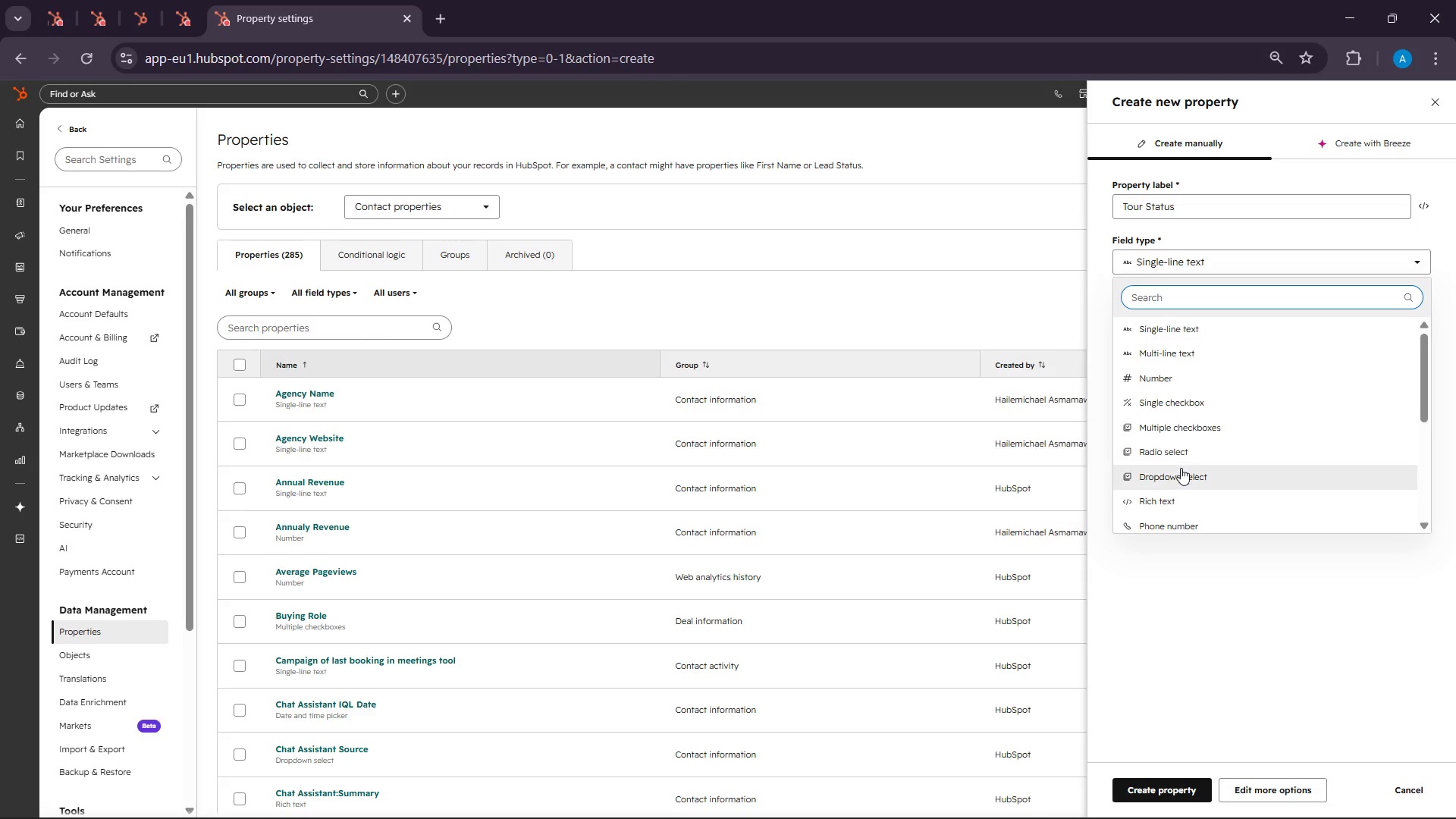 
left_click([1181, 475])
 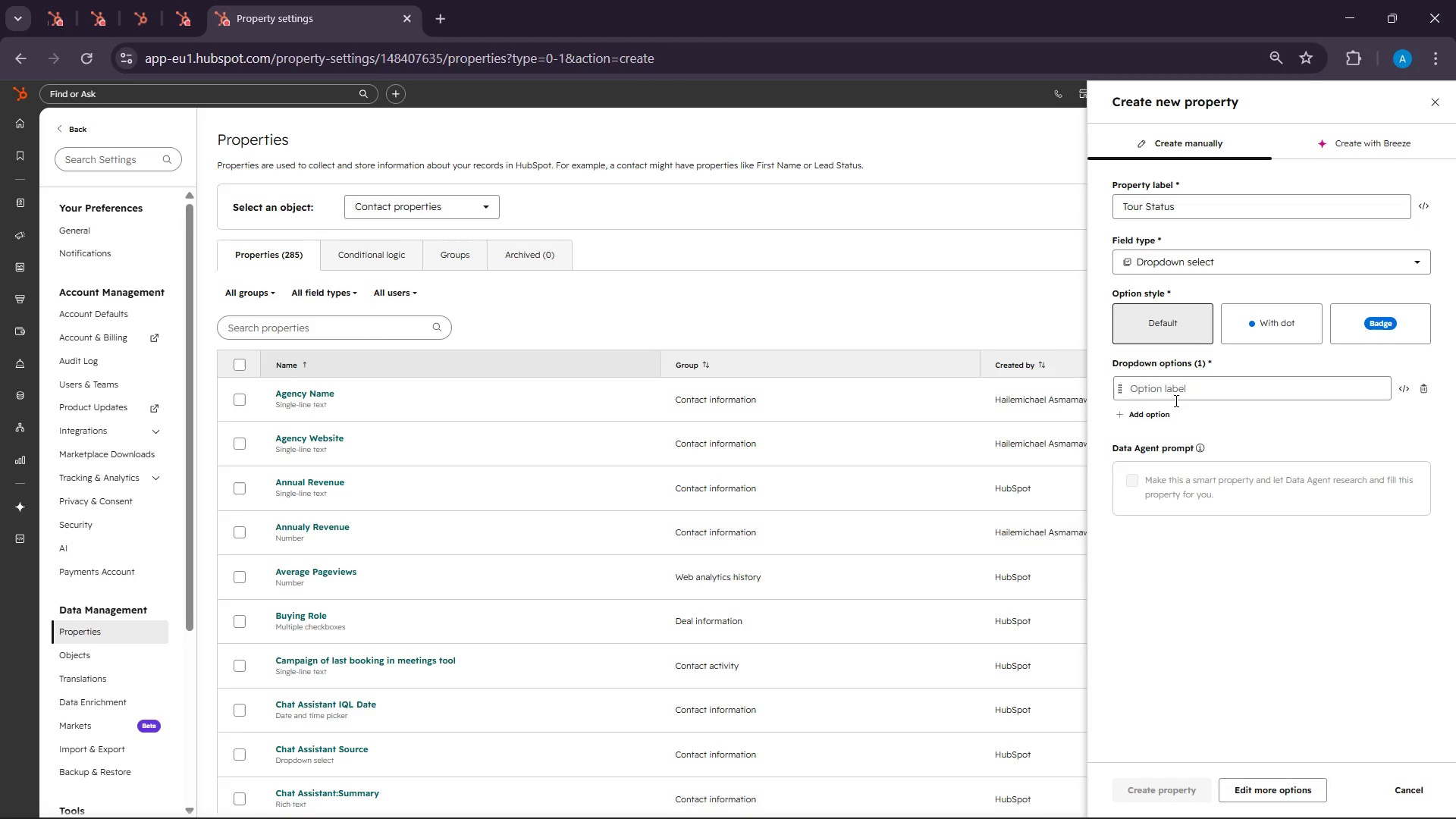 
left_click([1175, 400])
 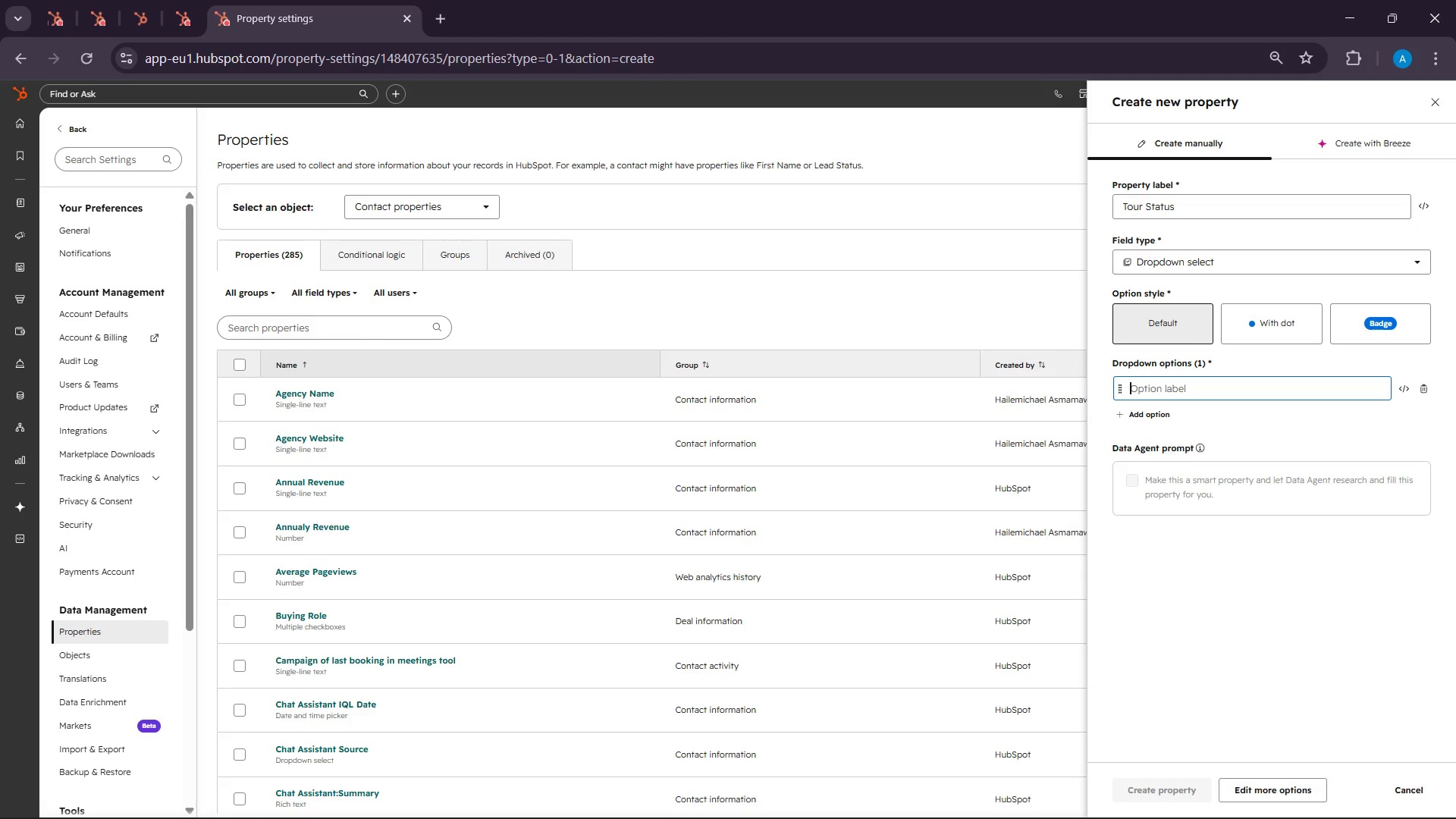 
wait(5.72)
 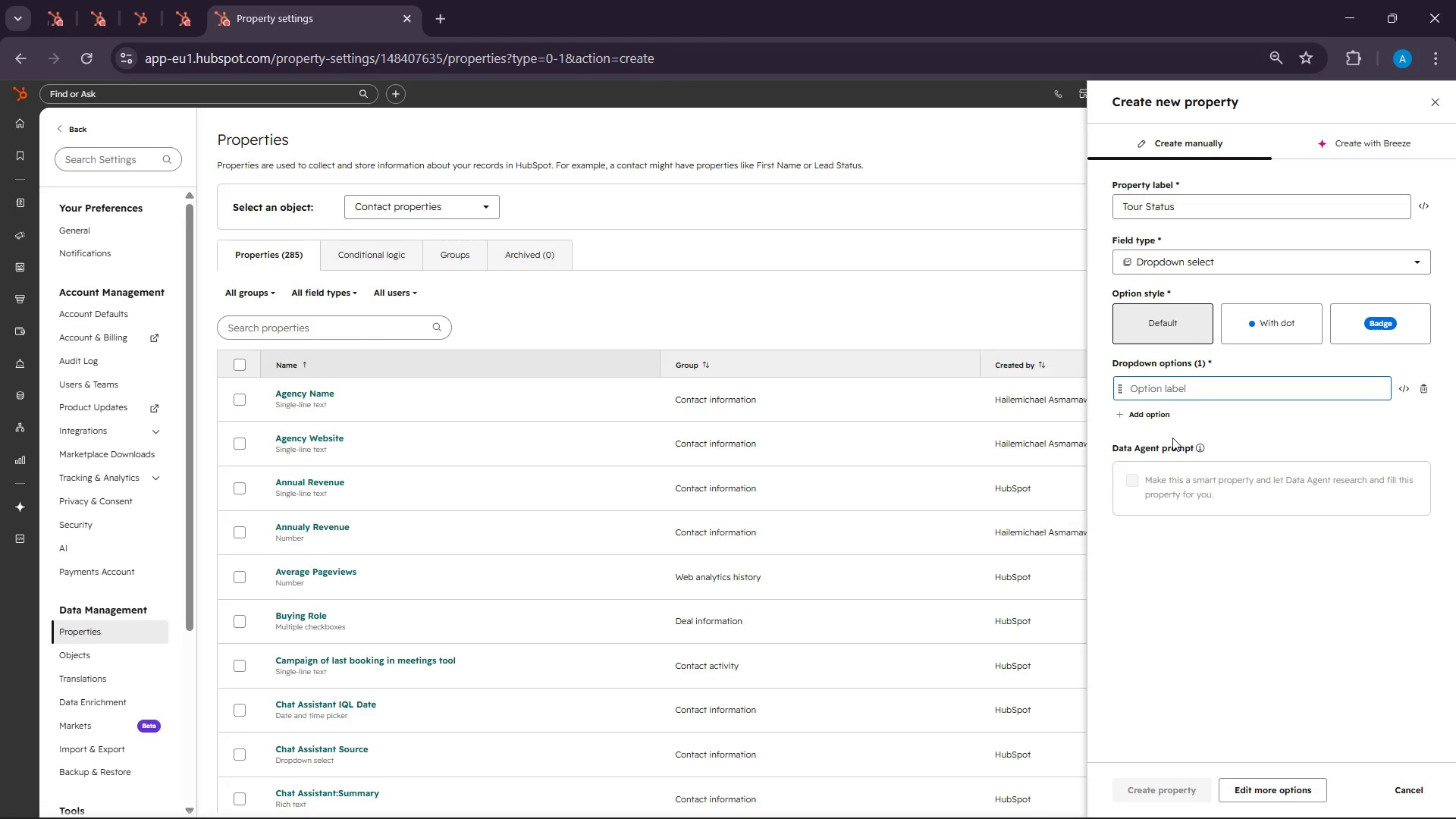 
left_click([1083, 796])
 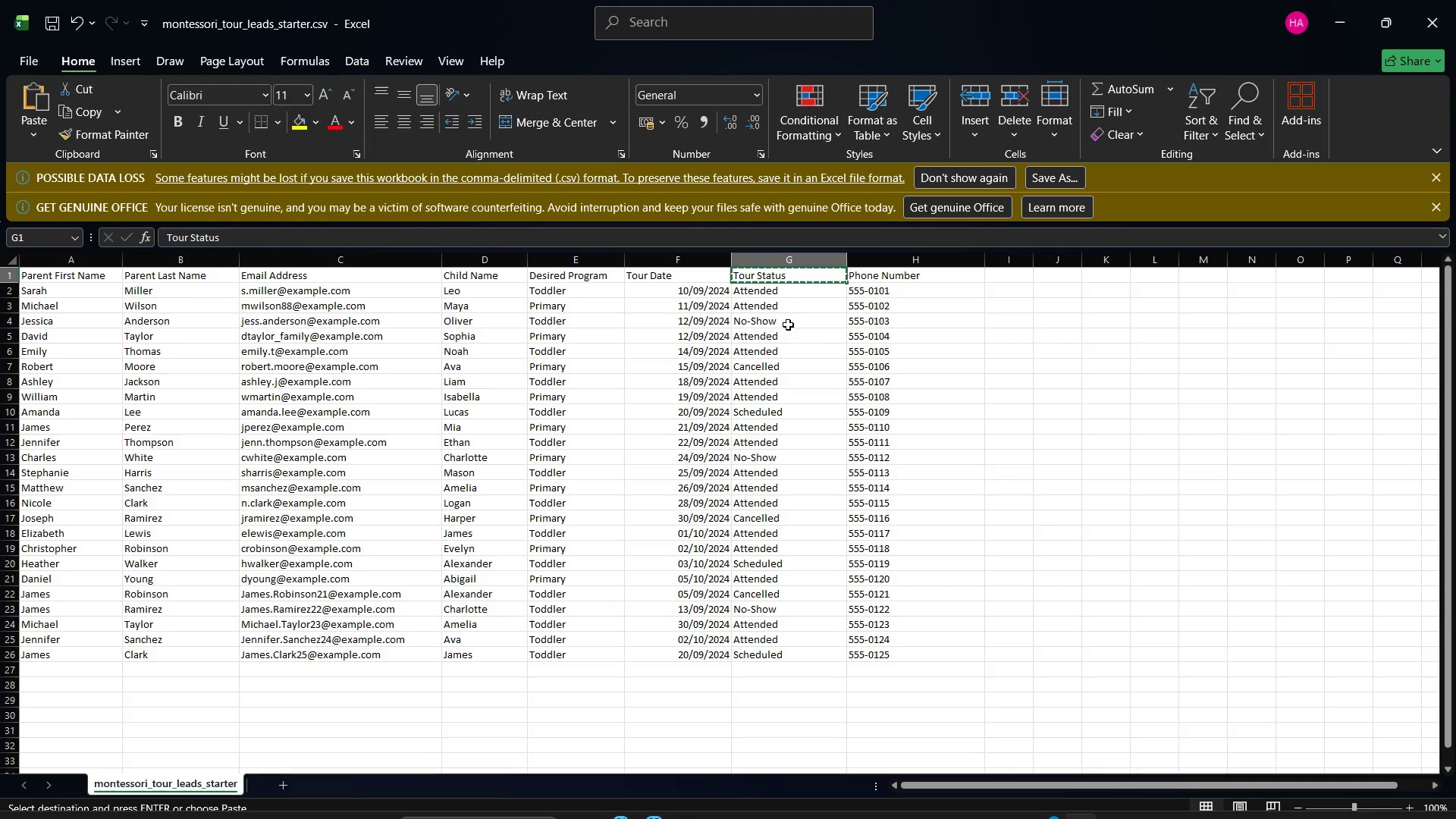 
left_click([781, 299])
 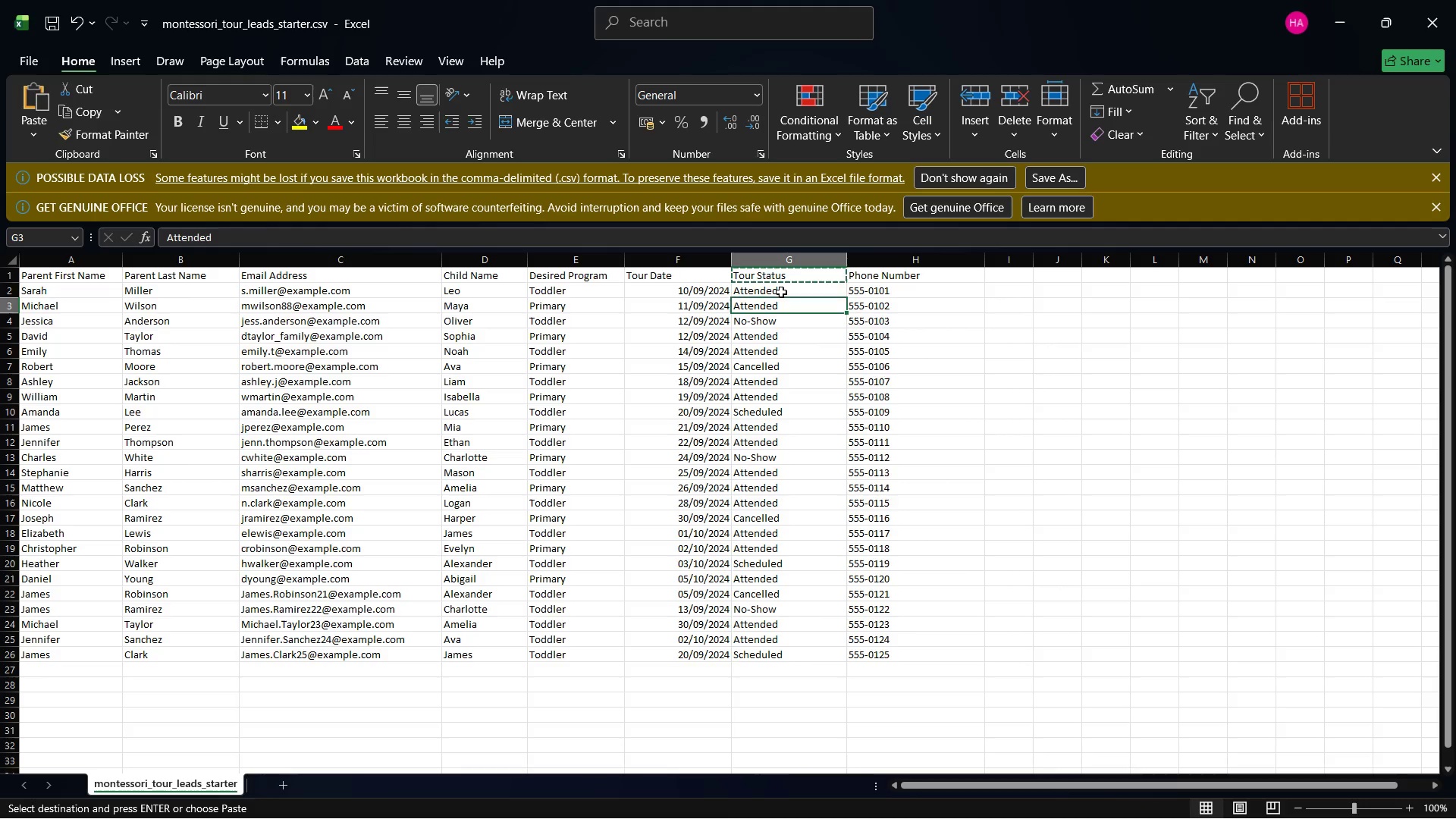 
left_click([781, 292])
 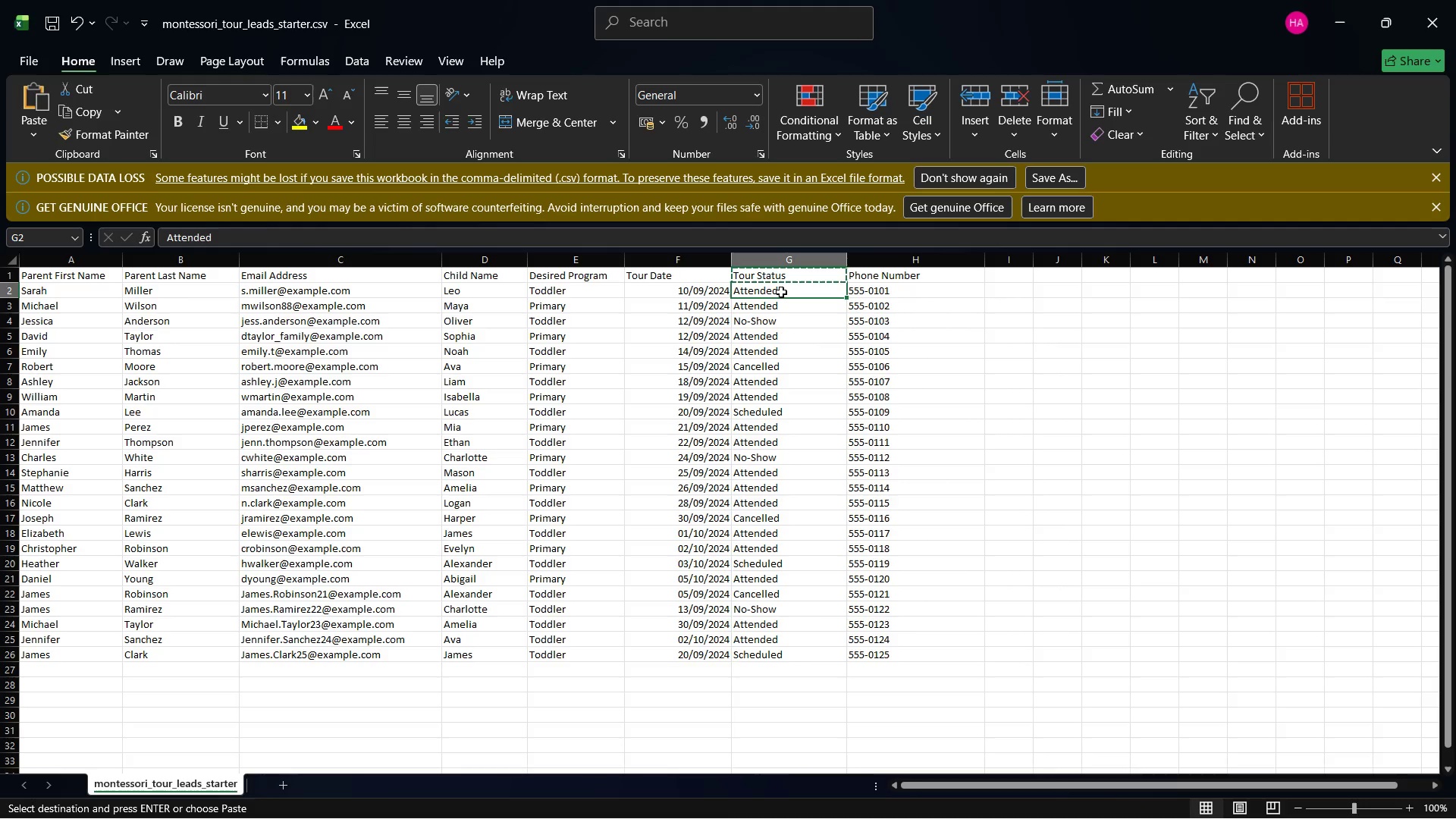 
right_click([781, 292])
 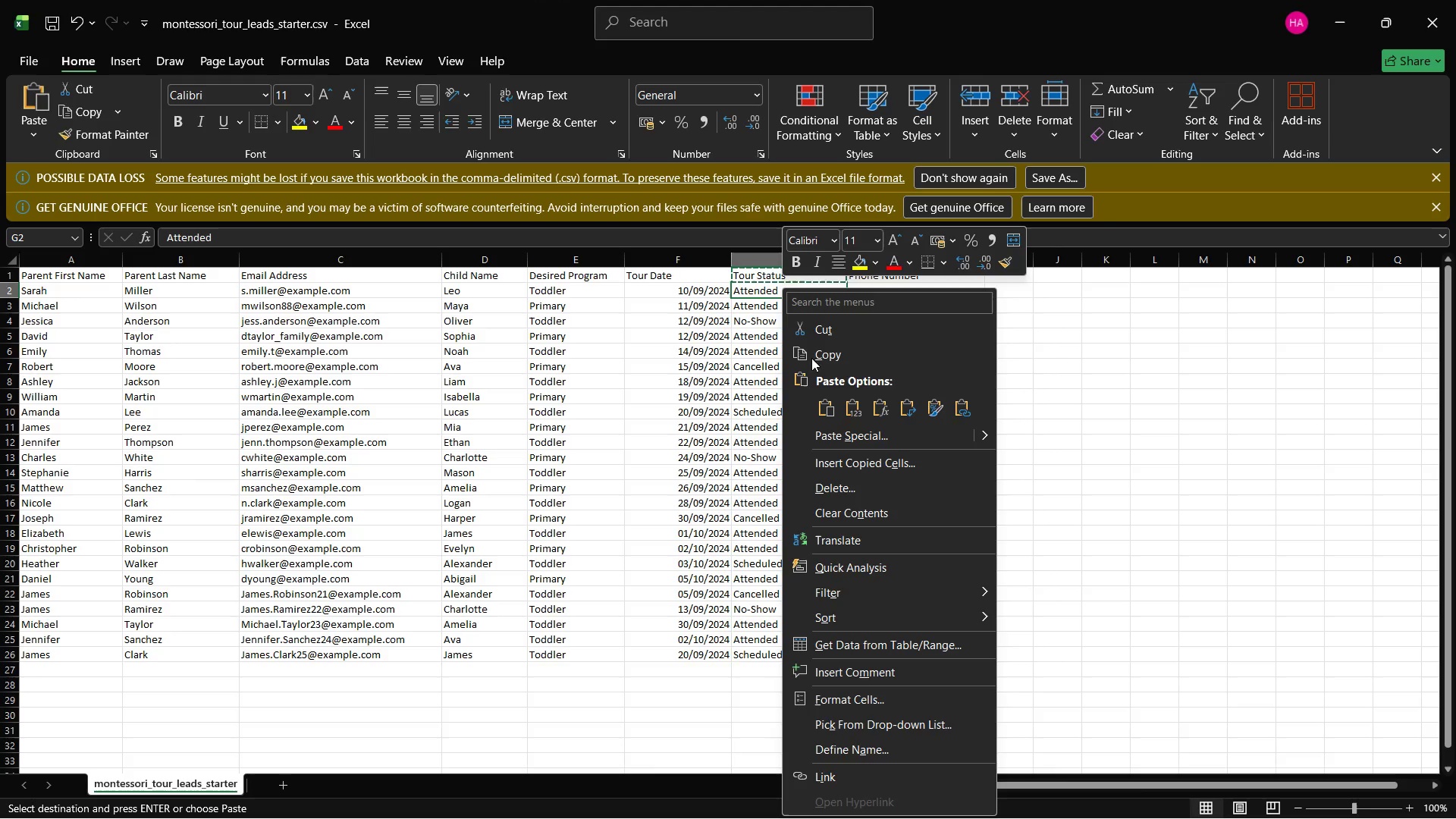 
left_click([811, 353])
 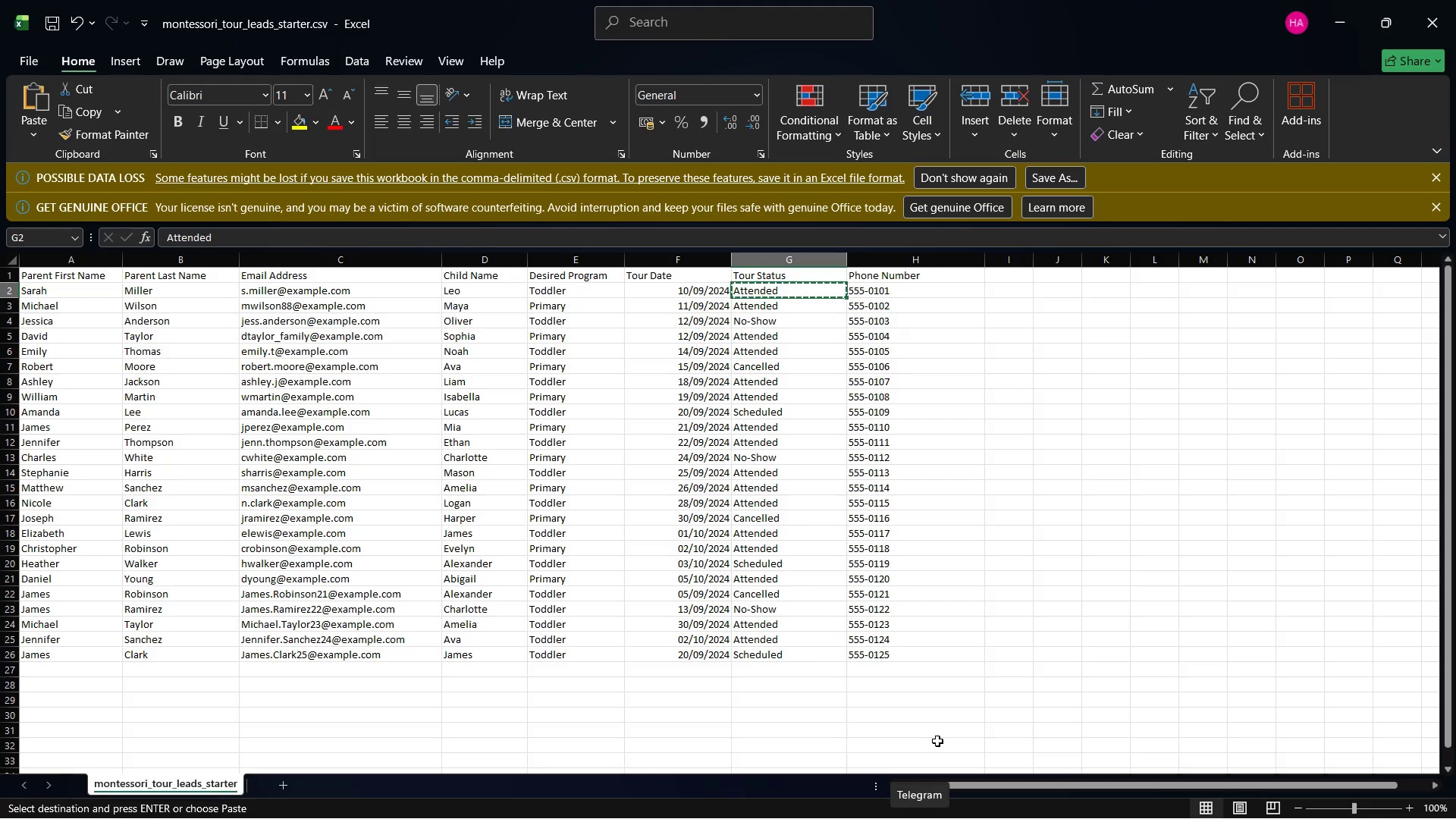 
wait(22.08)
 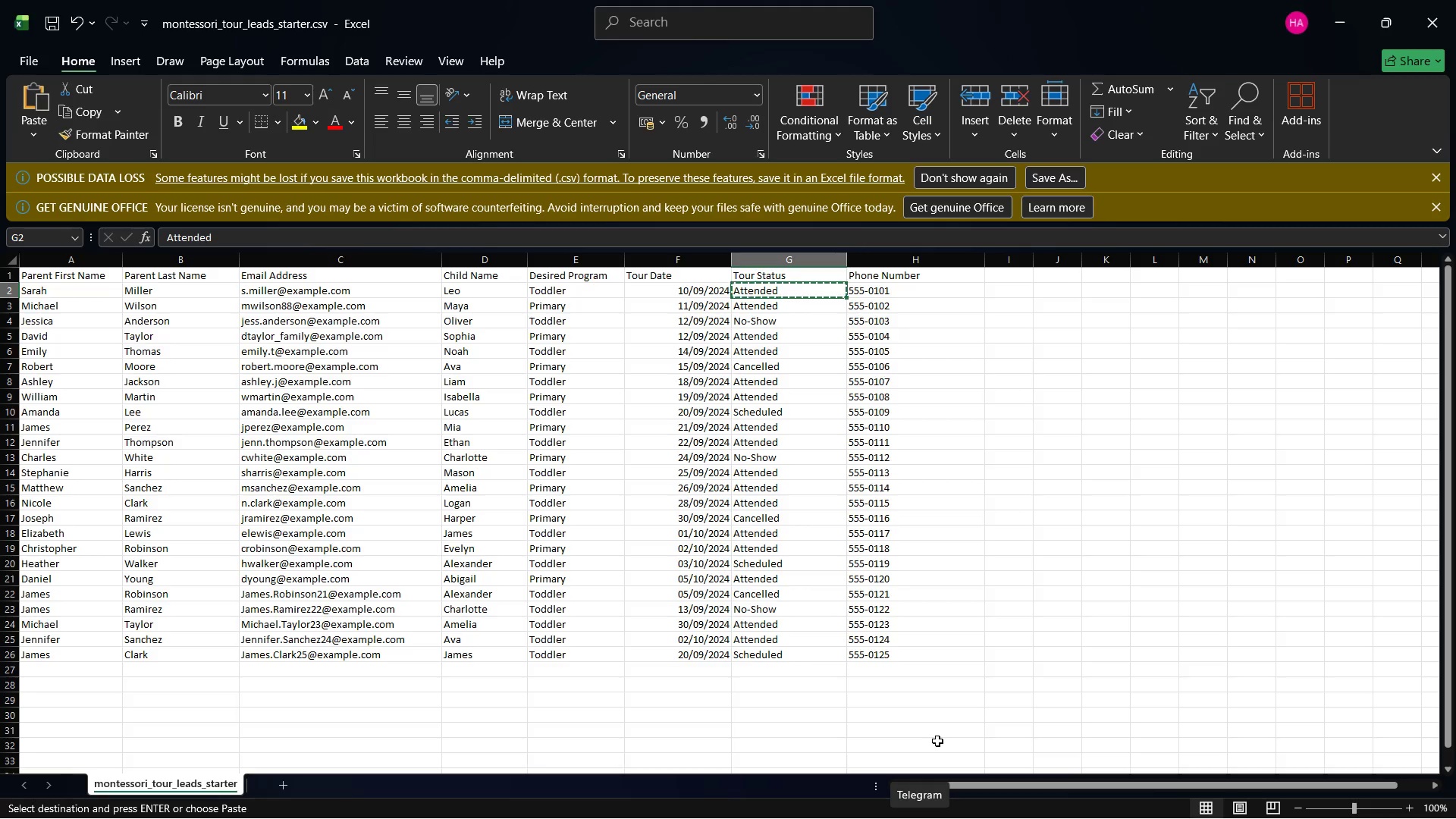 
left_click([1051, 811])
 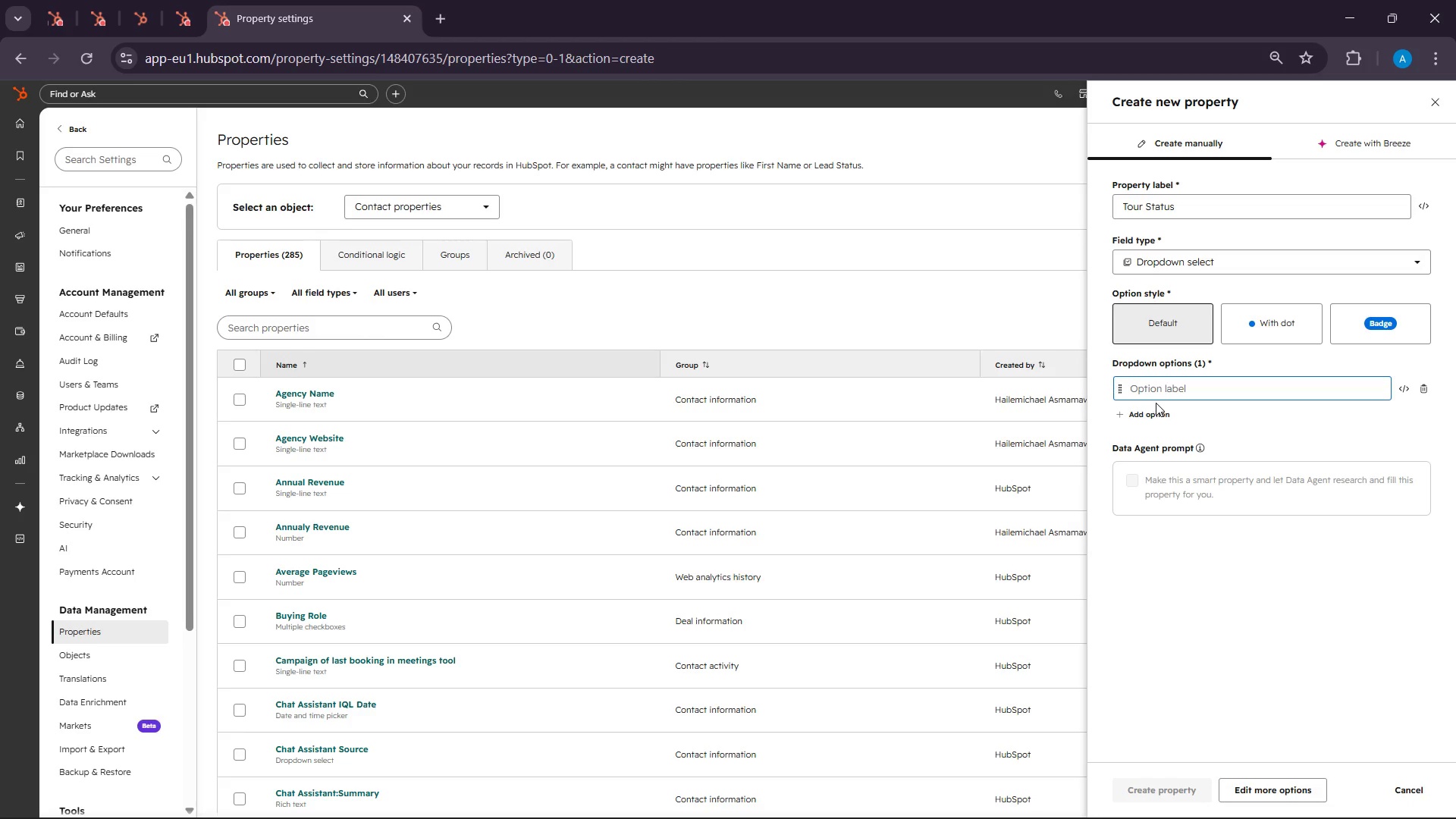 
right_click([1153, 398])
 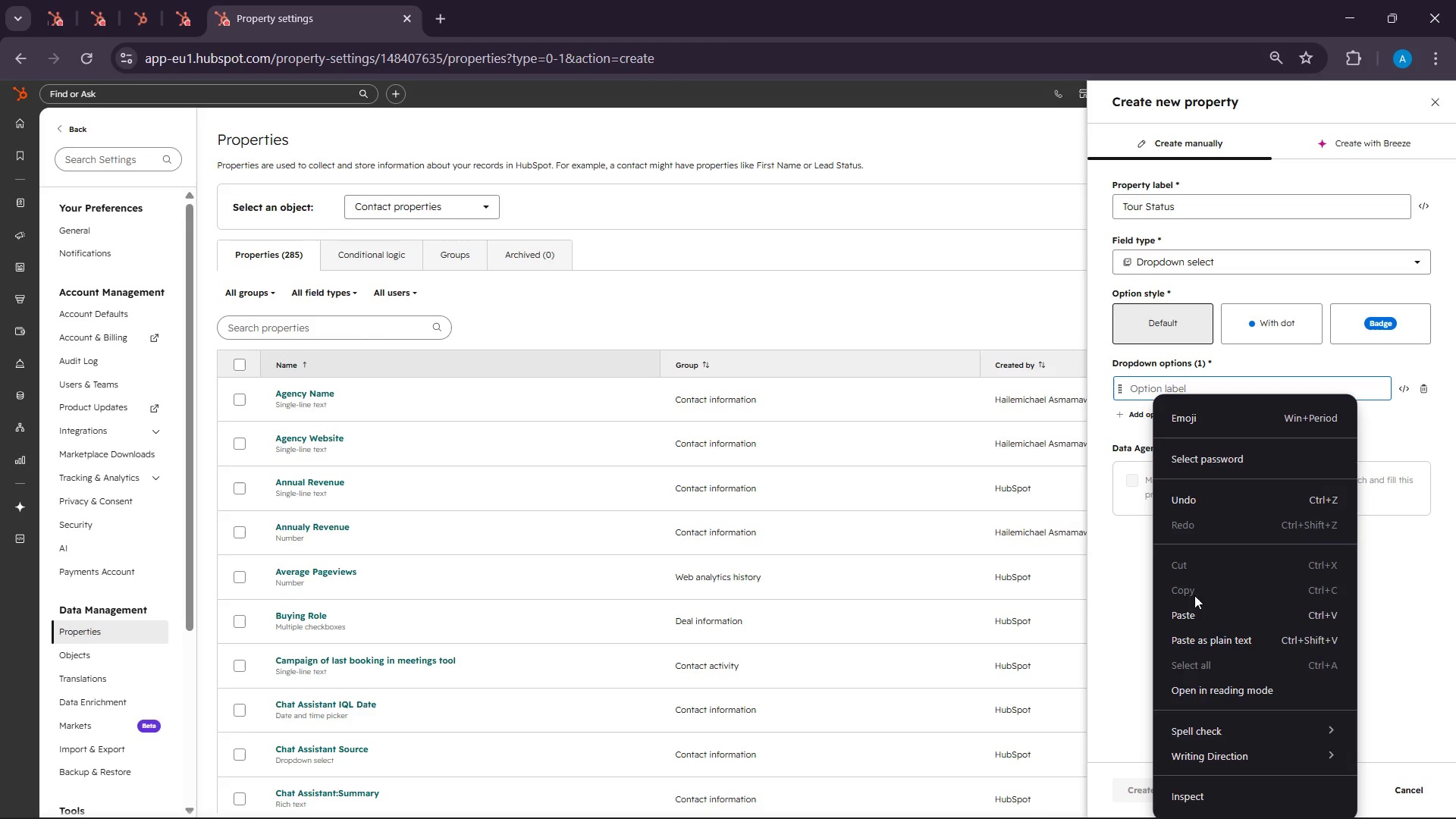 
left_click([1189, 610])
 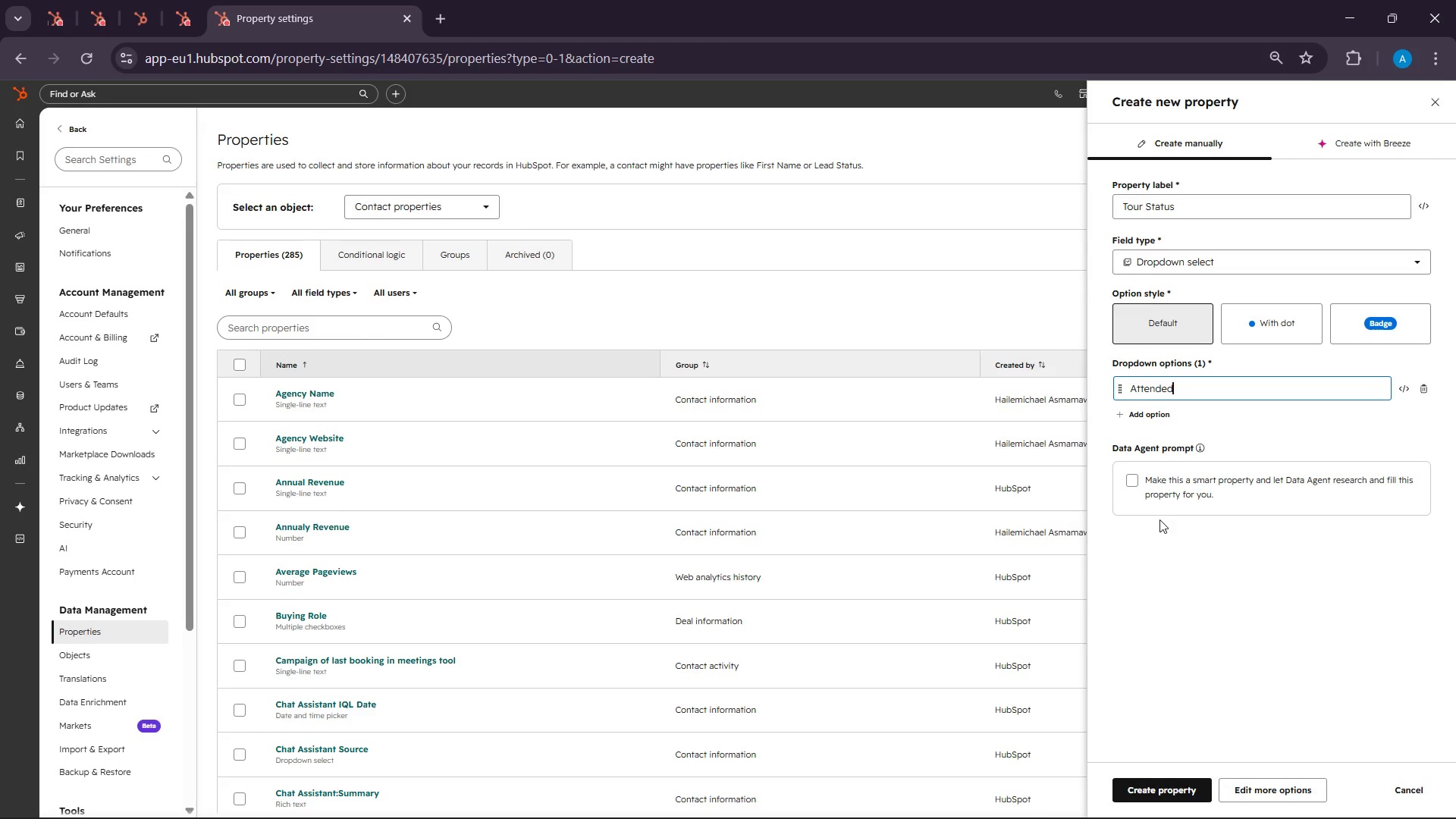 
left_click([1155, 419])
 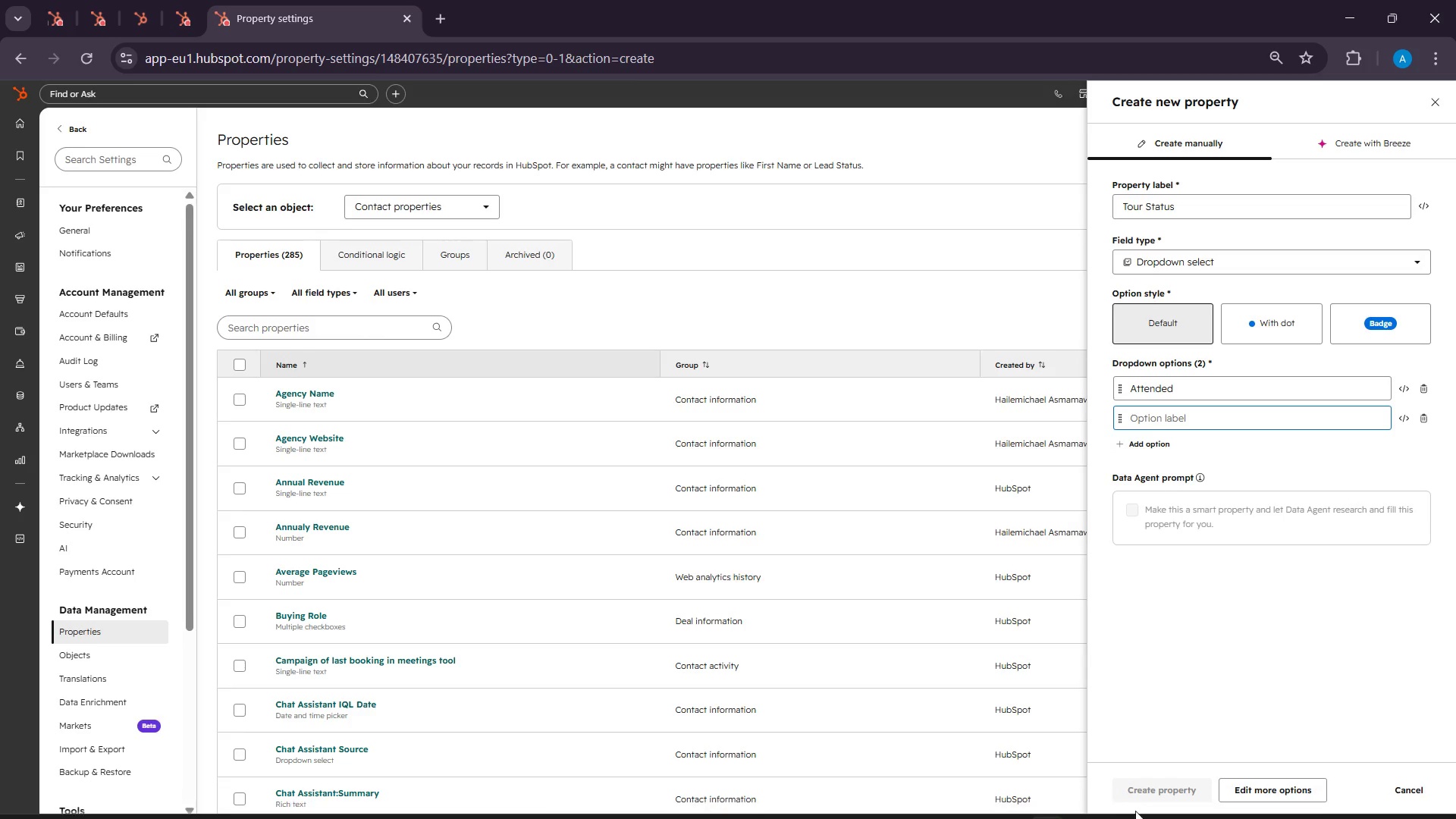 
left_click([1049, 808])
 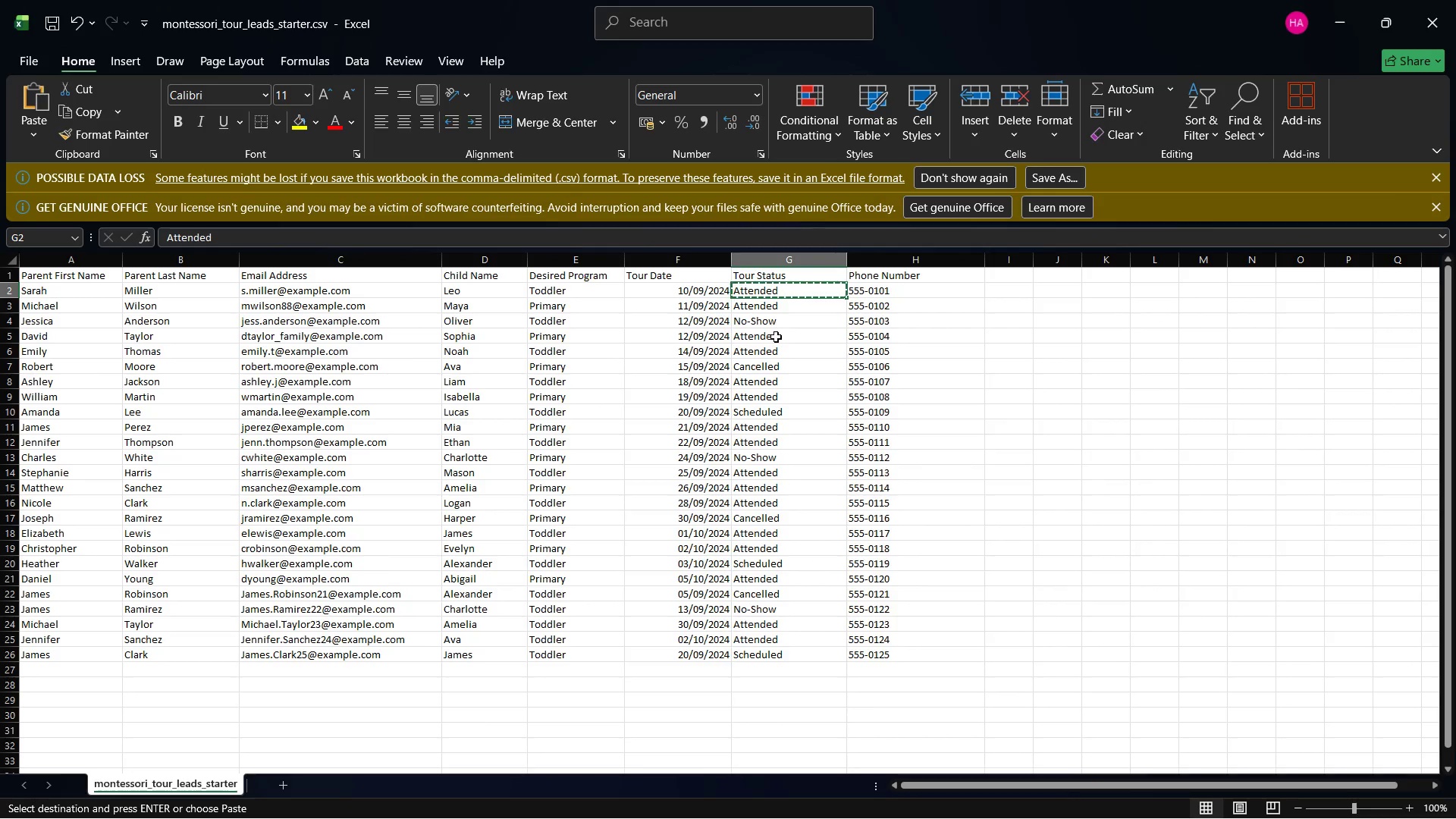 
left_click([776, 319])
 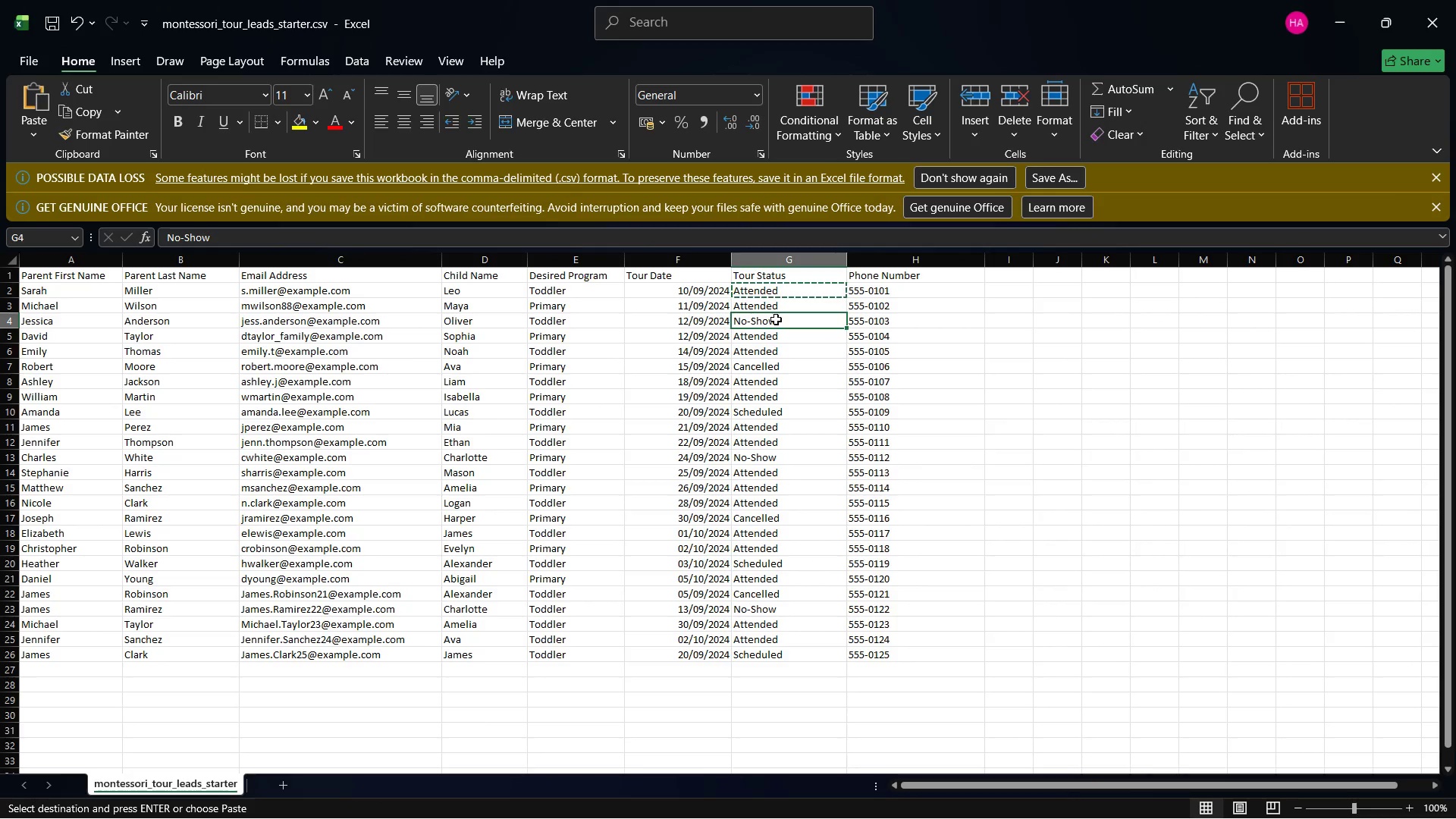 
right_click([776, 319])
 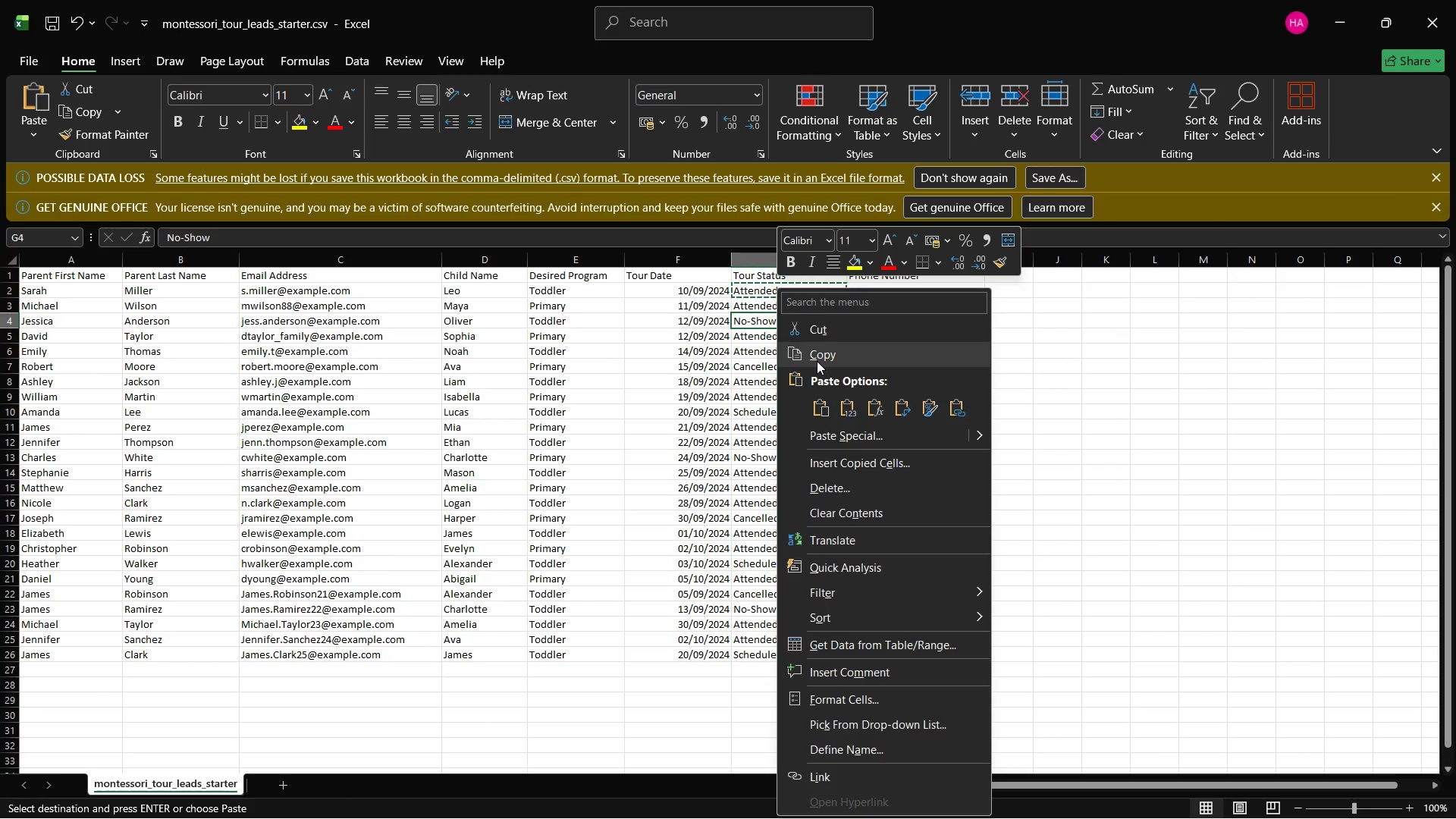 
left_click([817, 359])
 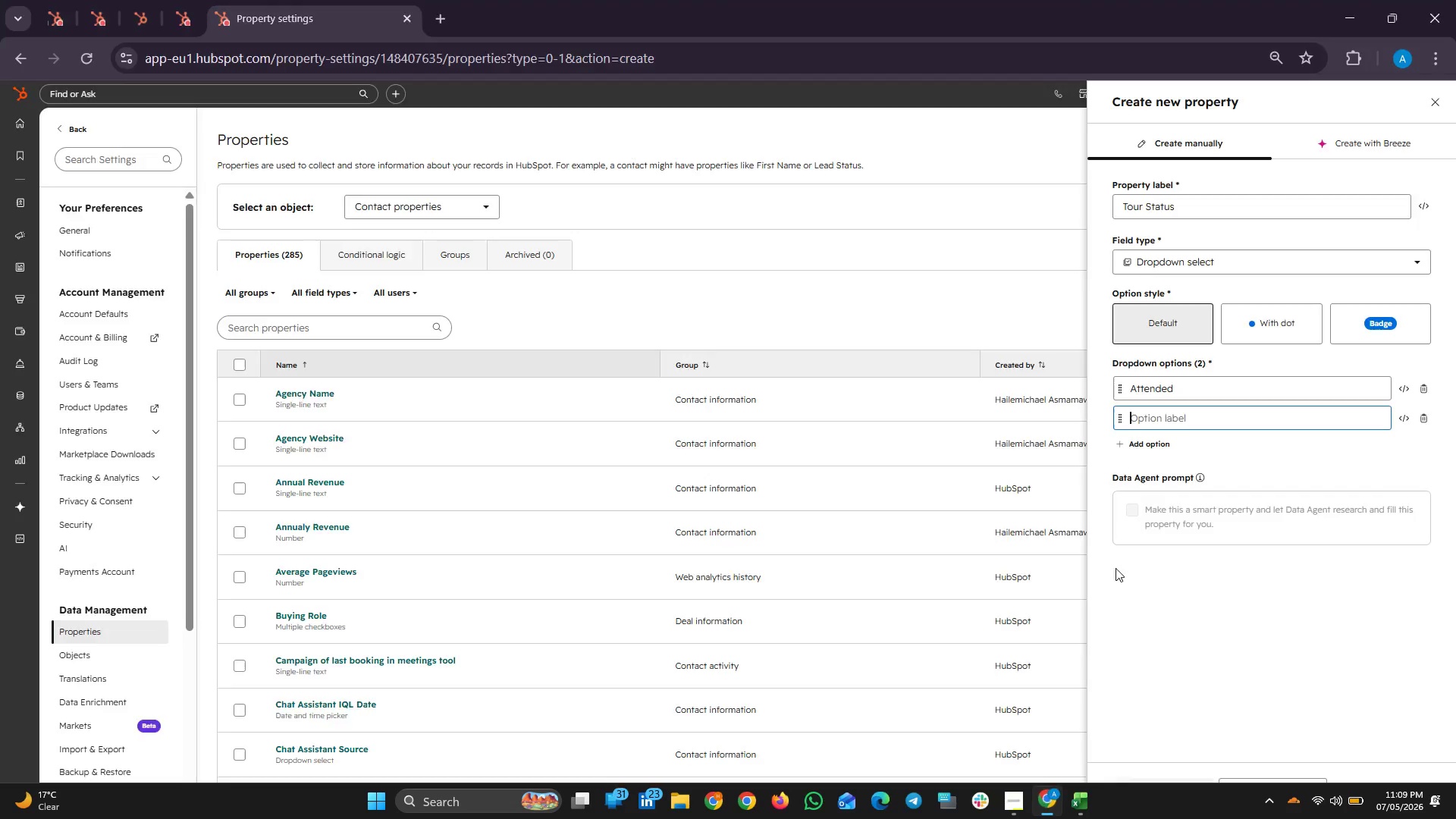 
right_click([1147, 423])